 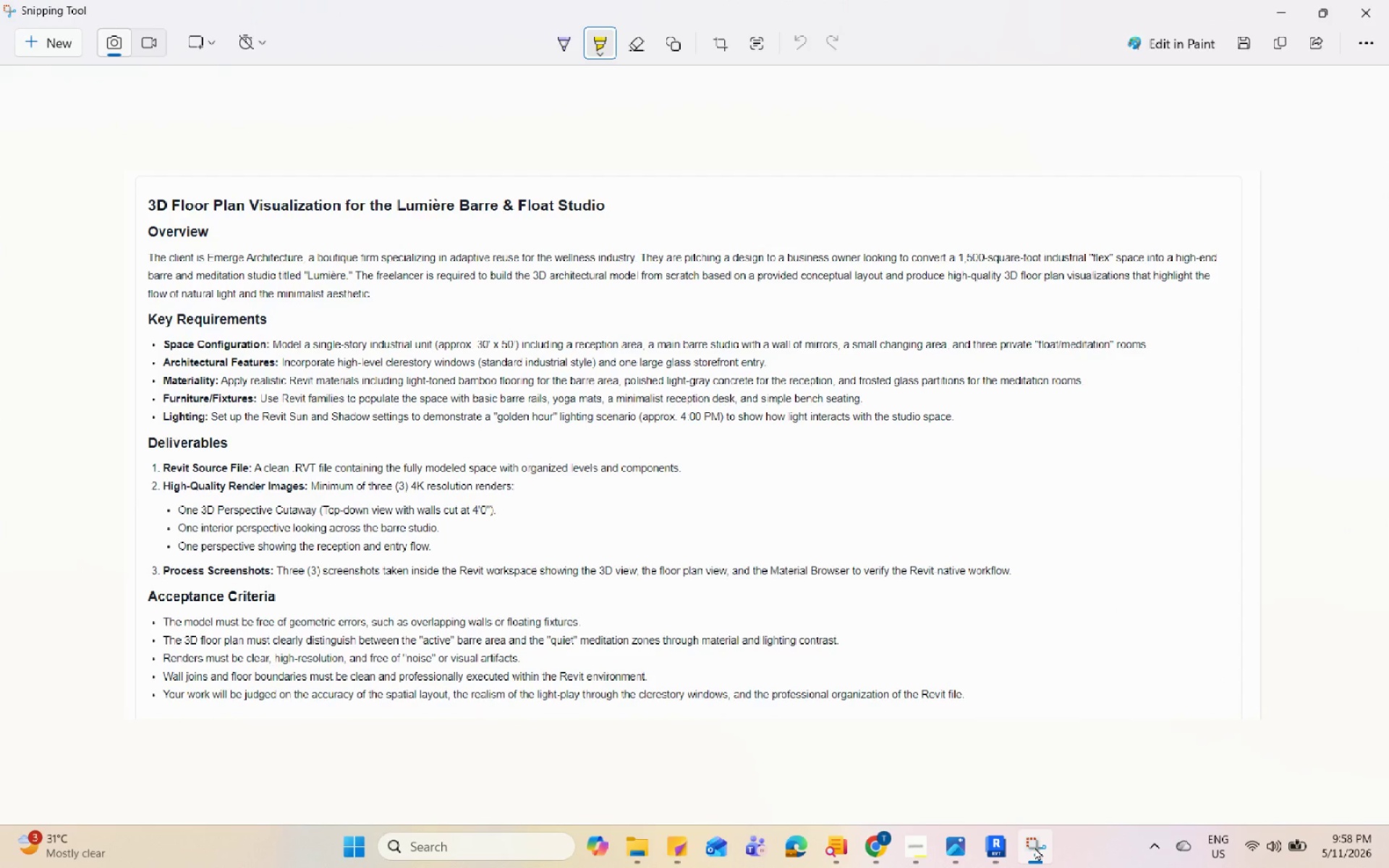 
left_click([1291, 0])
 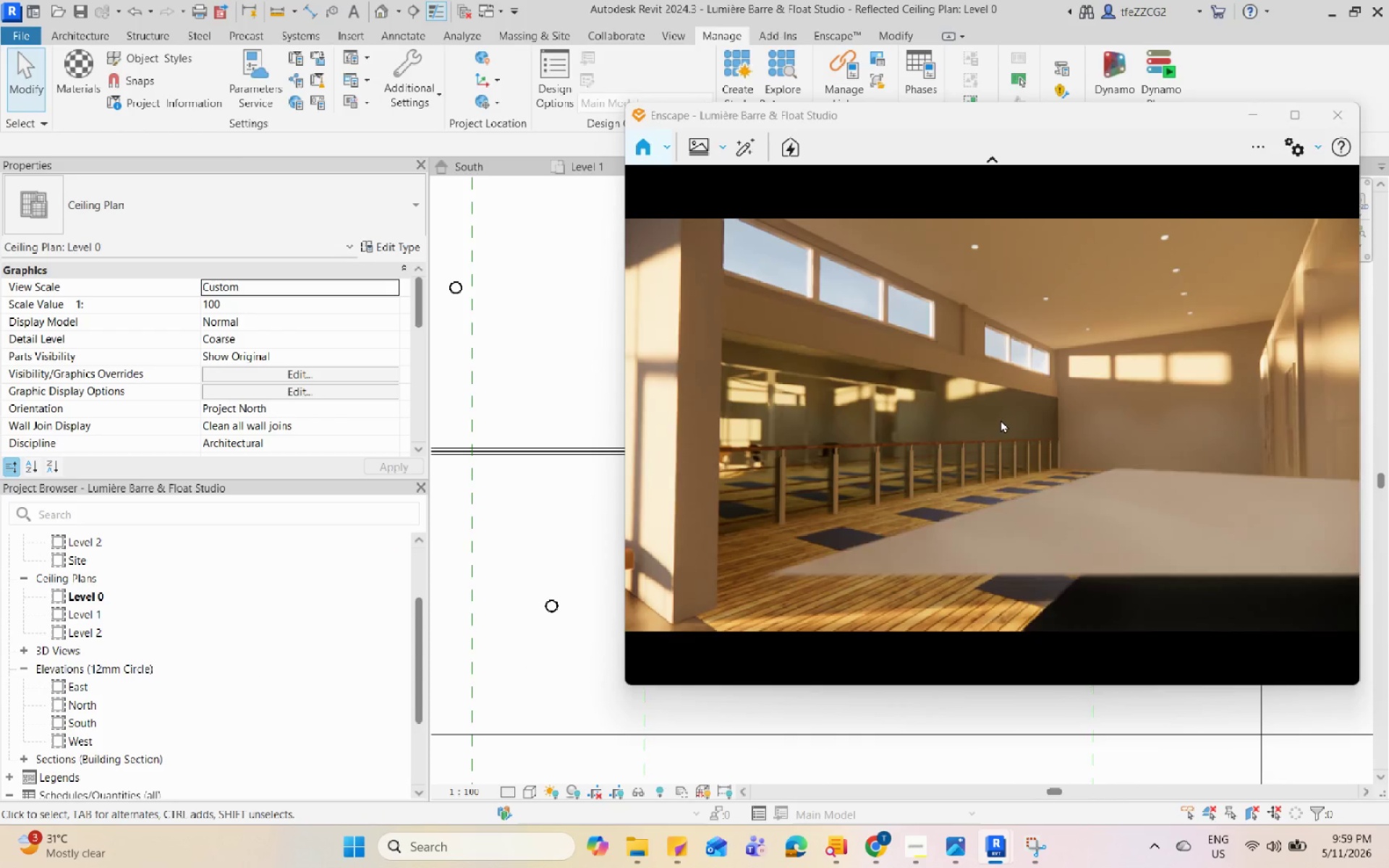 
left_click_drag(start_coordinate=[1016, 499], to_coordinate=[1359, 622])
 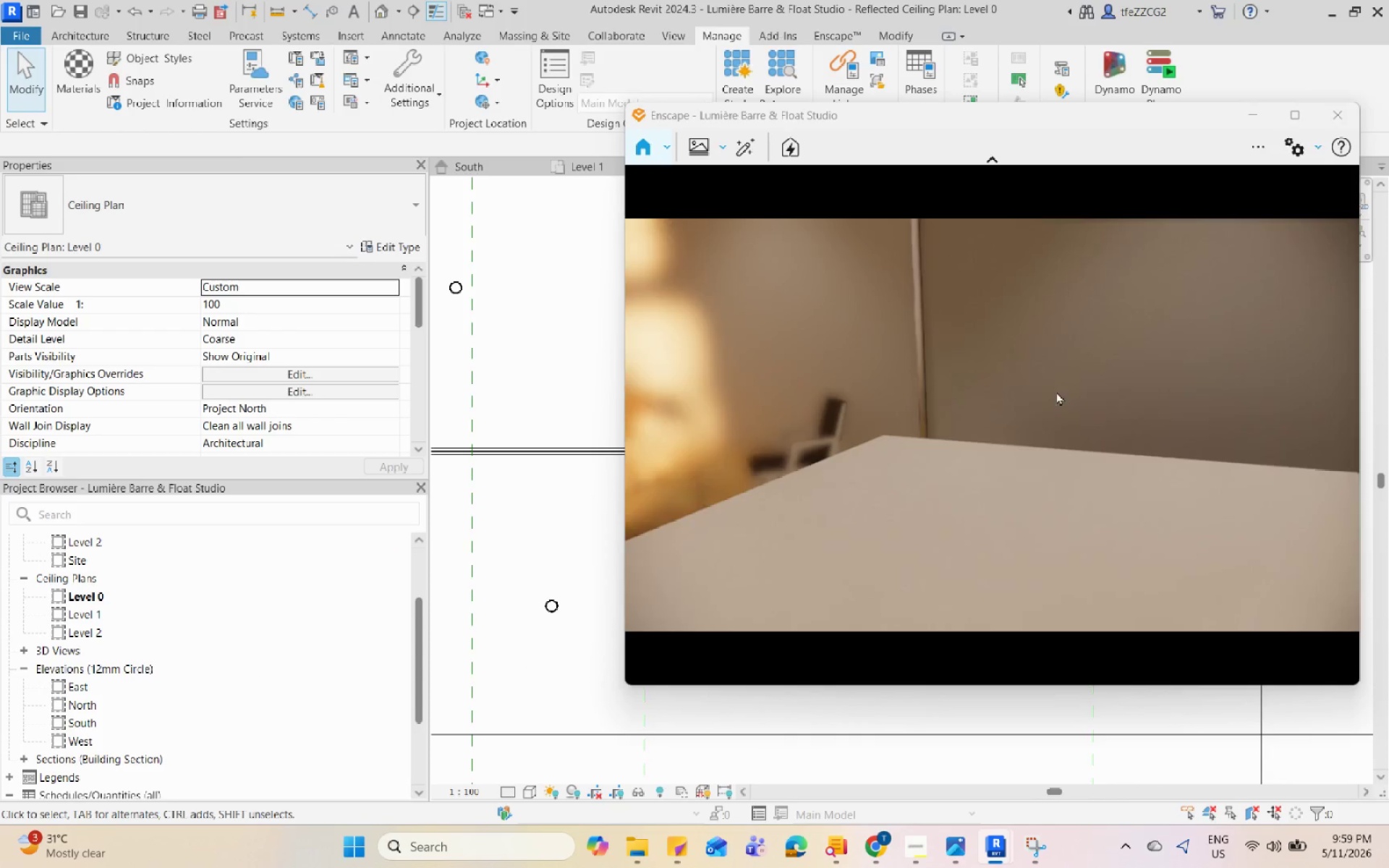 
scroll: coordinate [536, 395], scroll_direction: down, amount: 17.0
 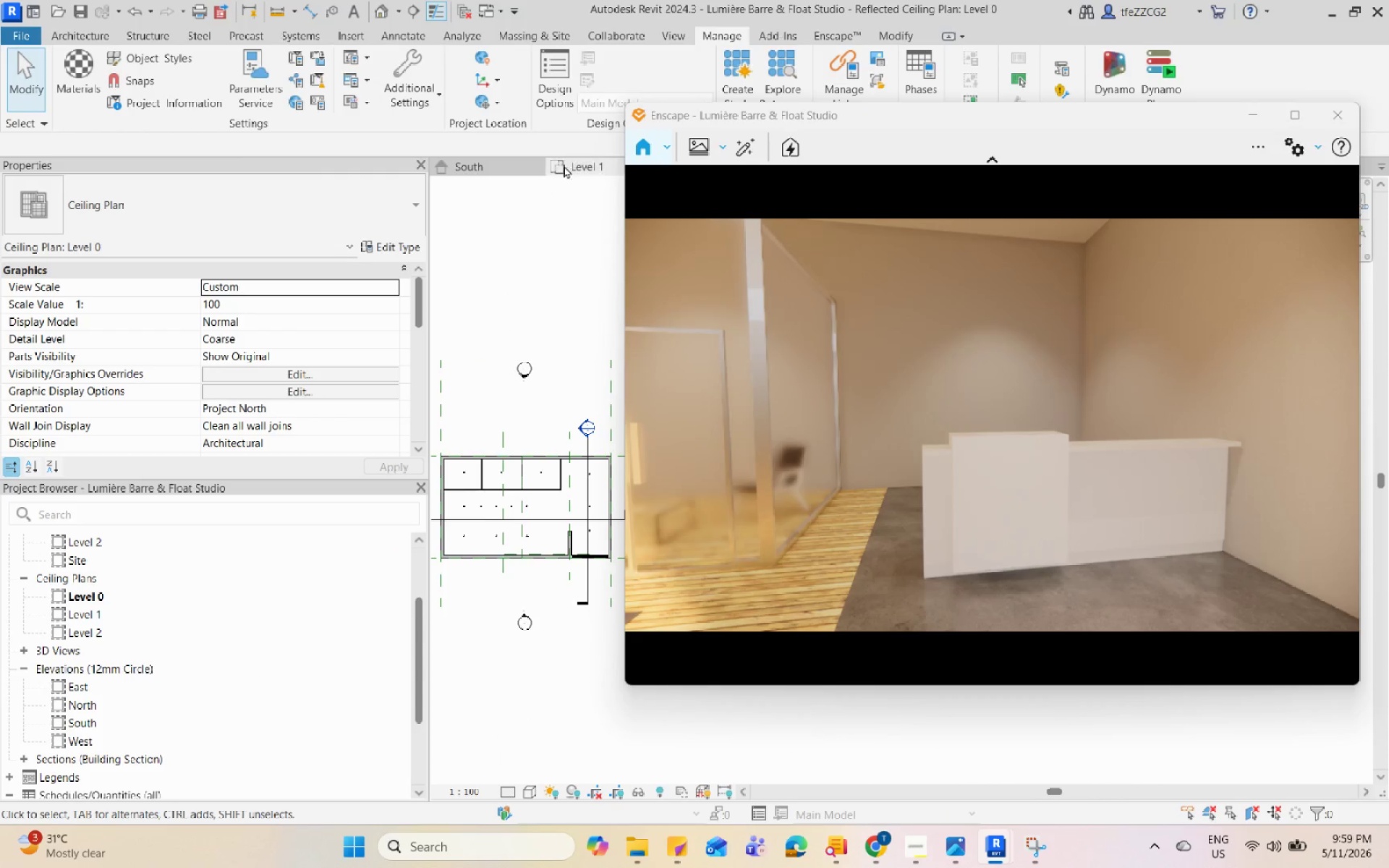 
left_click([572, 161])
 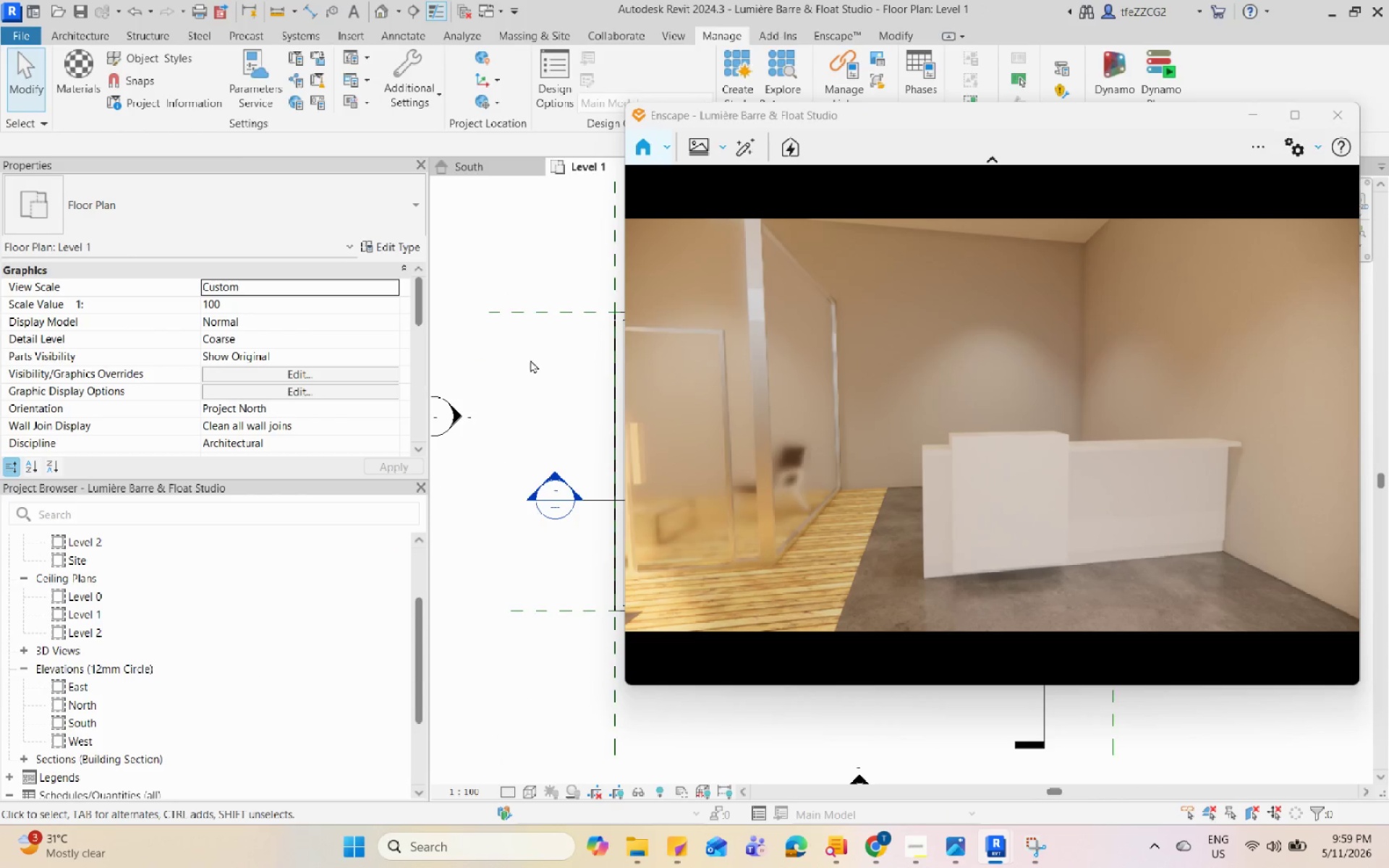 
scroll: coordinate [598, 454], scroll_direction: down, amount: 10.0
 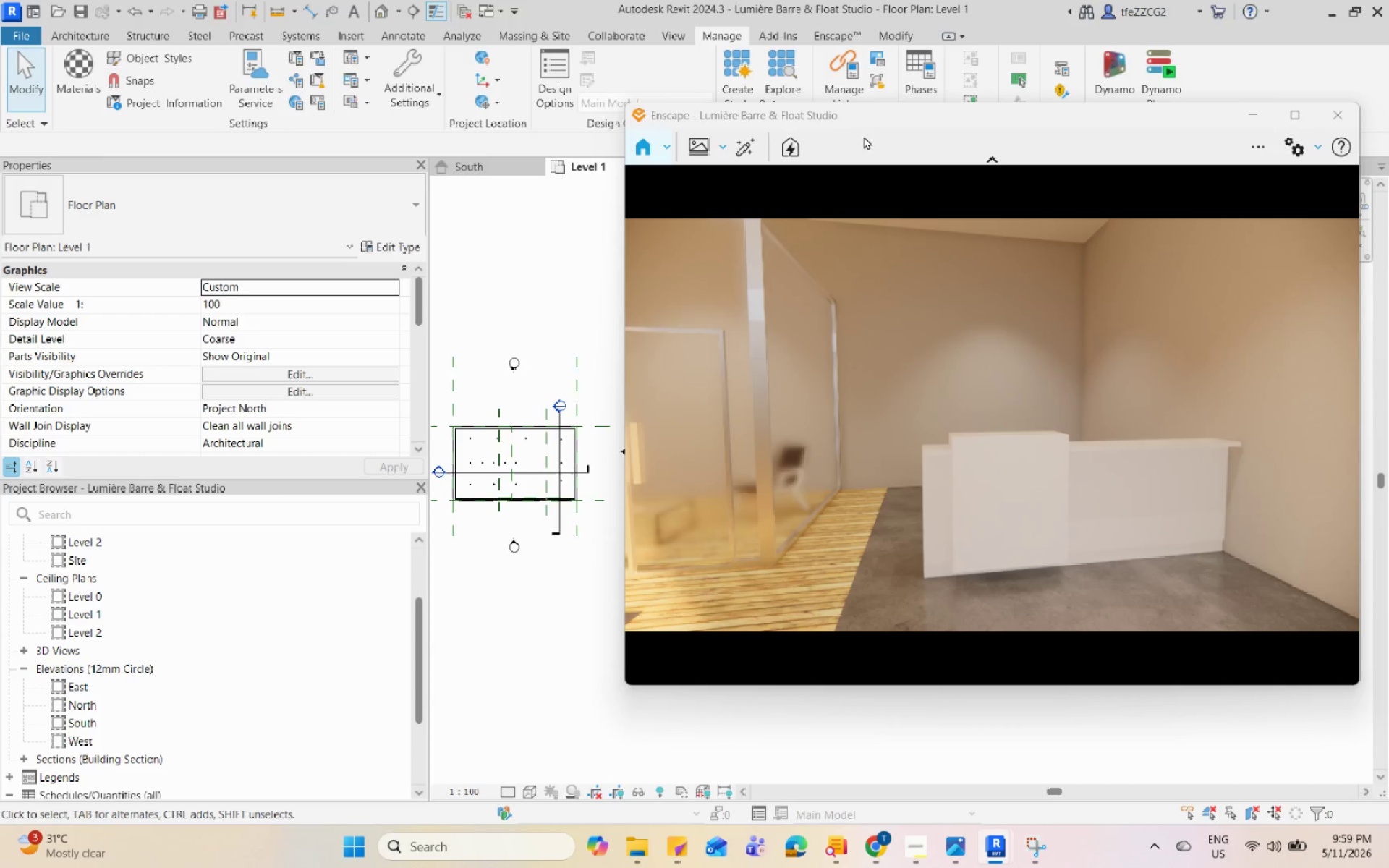 
left_click_drag(start_coordinate=[888, 117], to_coordinate=[878, 314])
 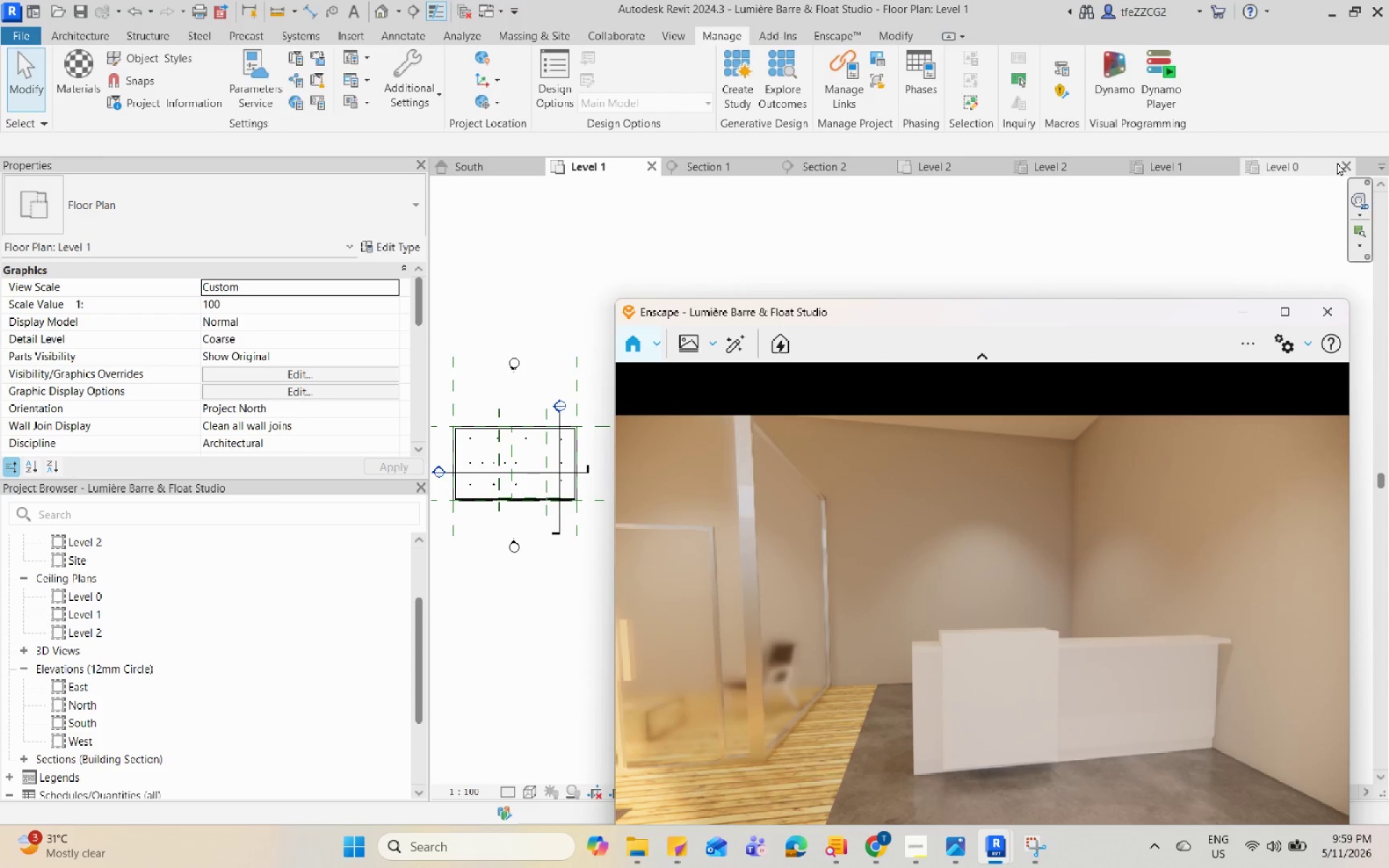 
left_click([1348, 169])
 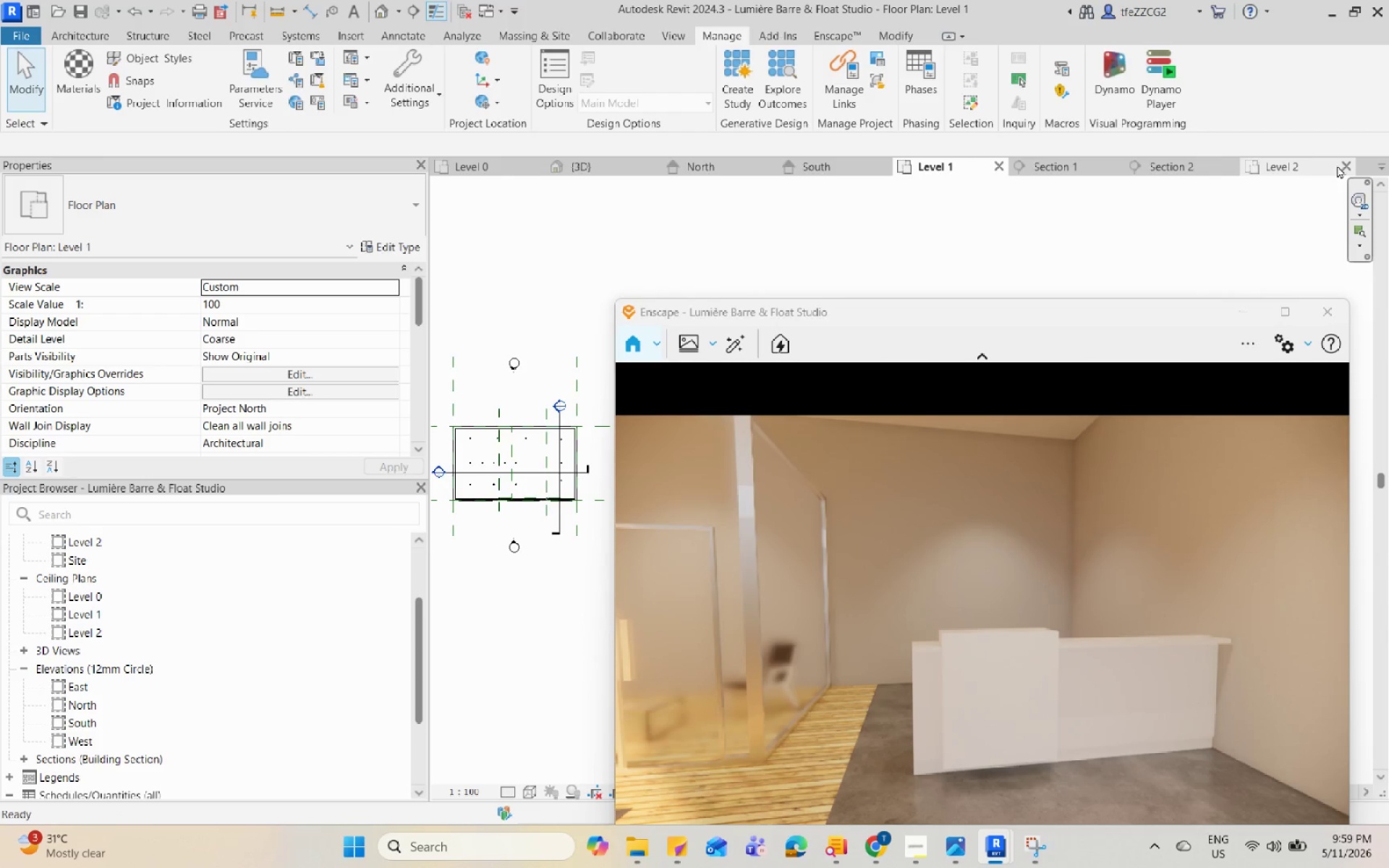 
left_click([1345, 169])
 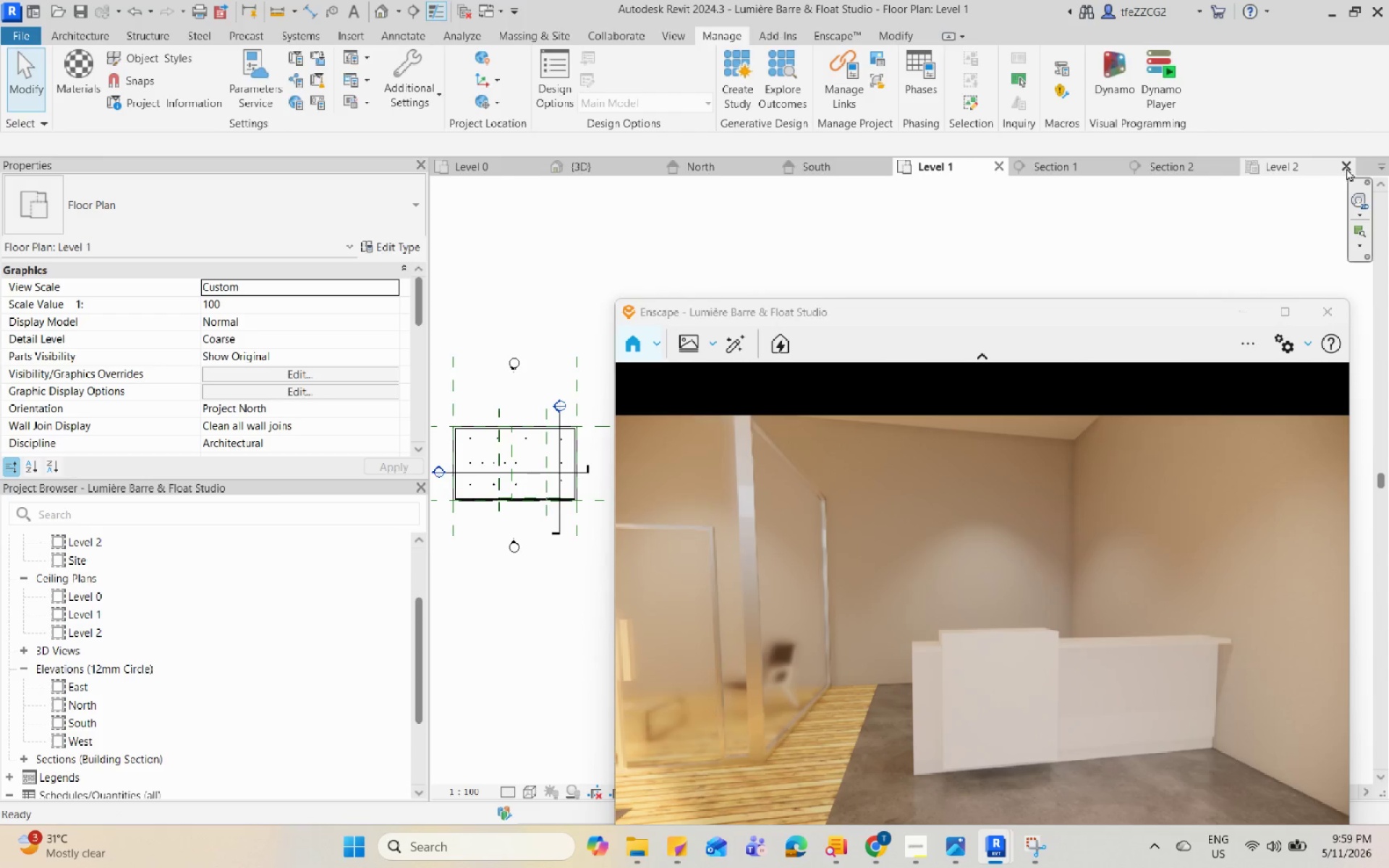 
left_click([1348, 168])
 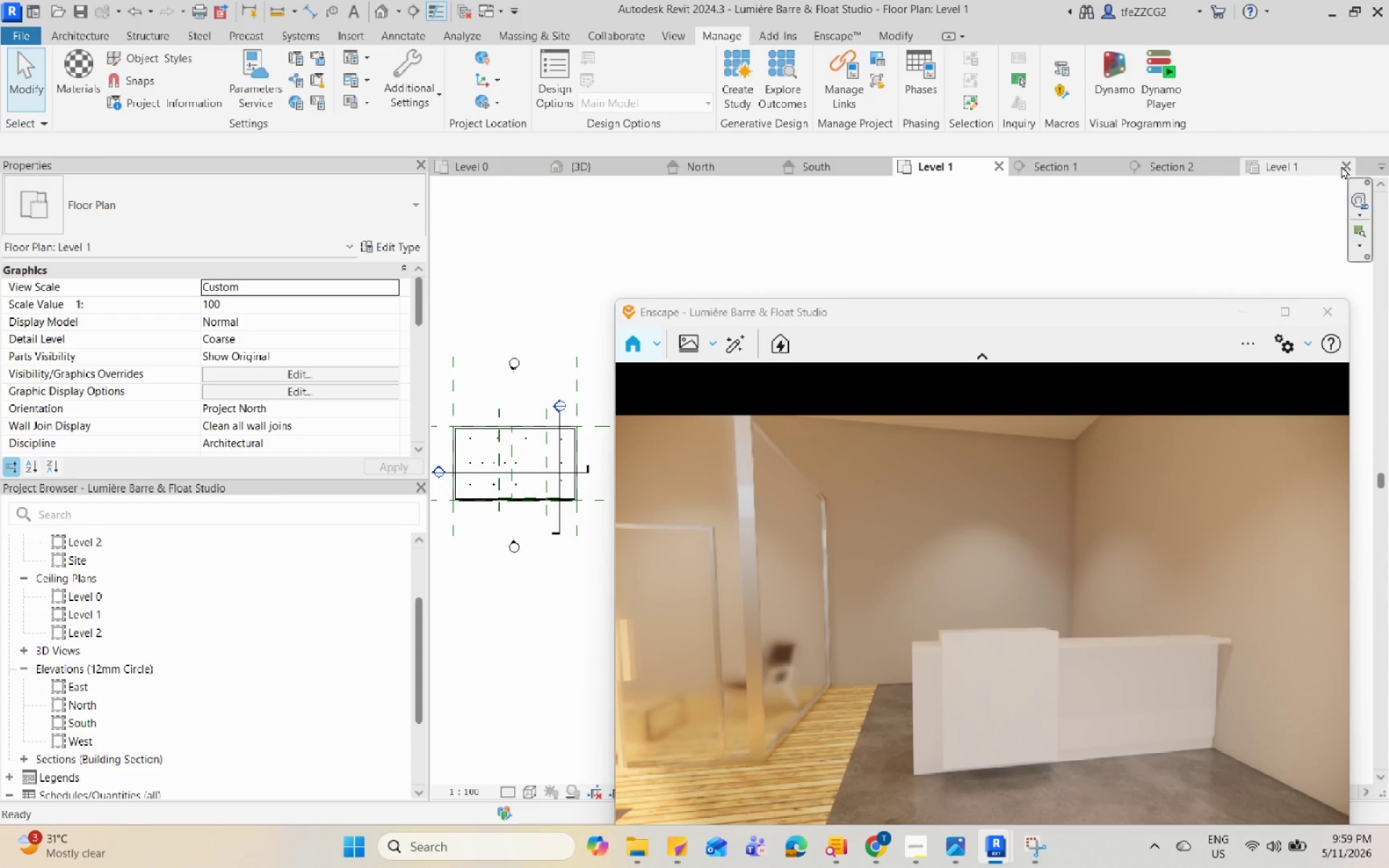 
left_click([1344, 168])
 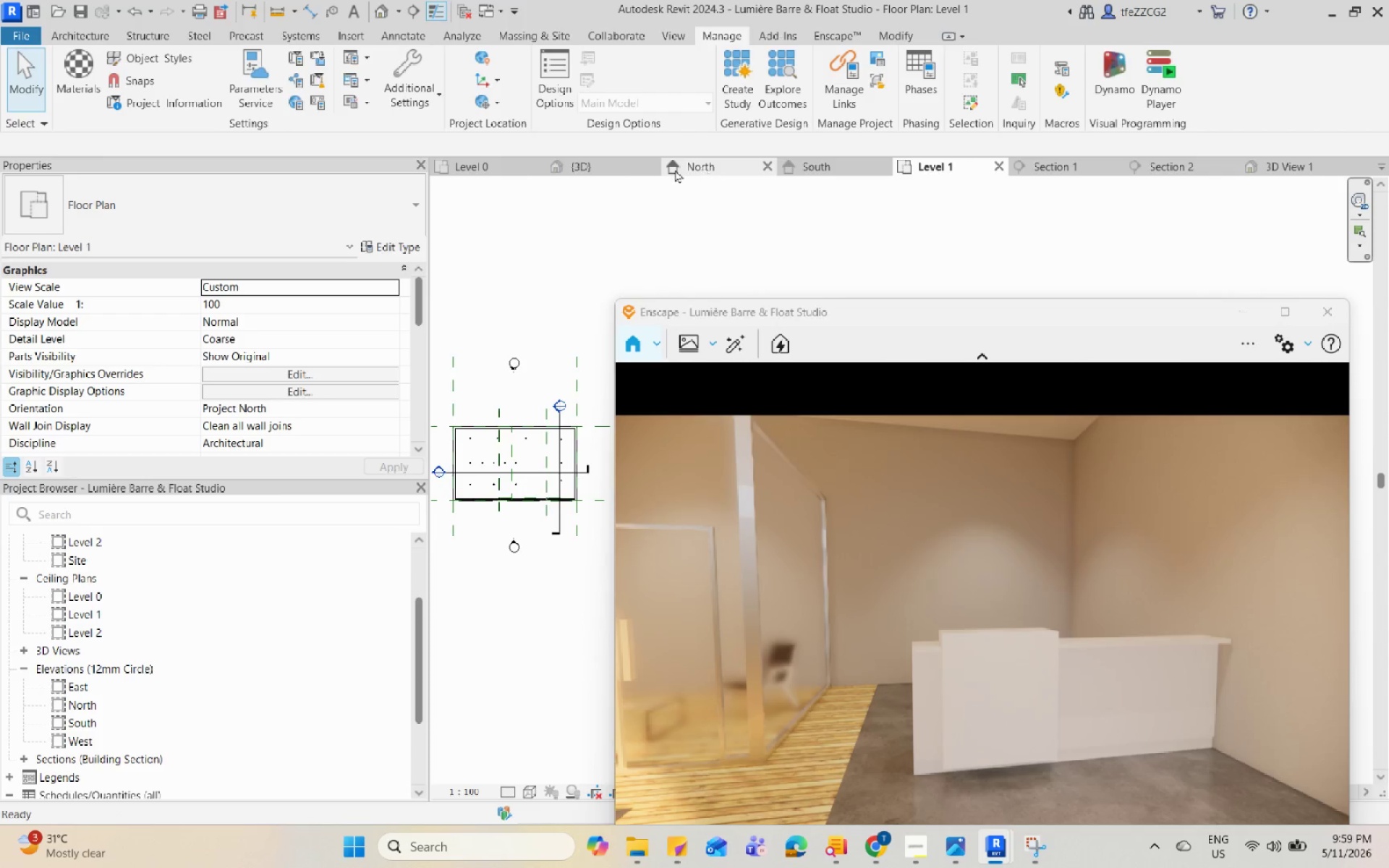 
left_click([474, 167])
 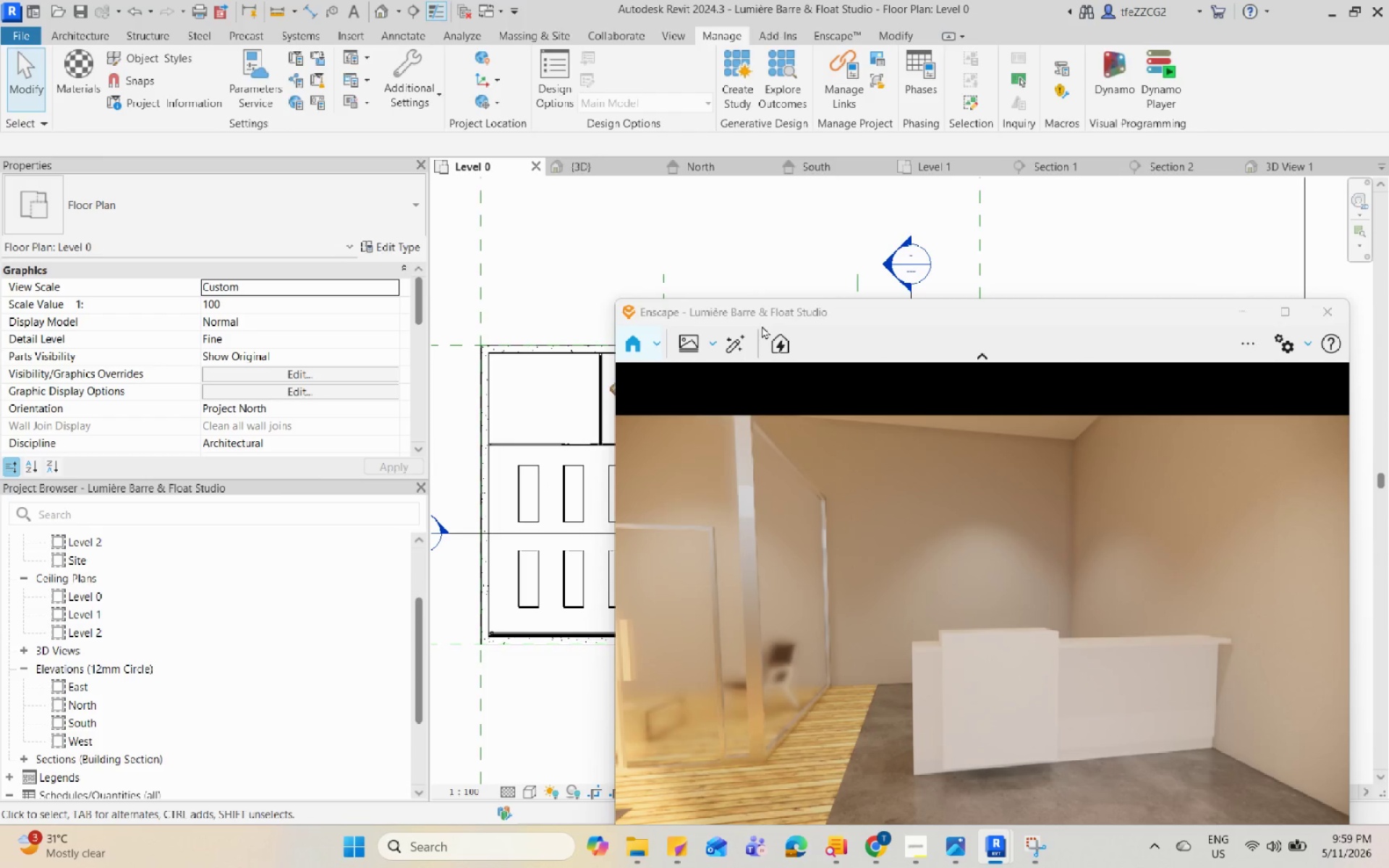 
left_click_drag(start_coordinate=[773, 312], to_coordinate=[781, 568])
 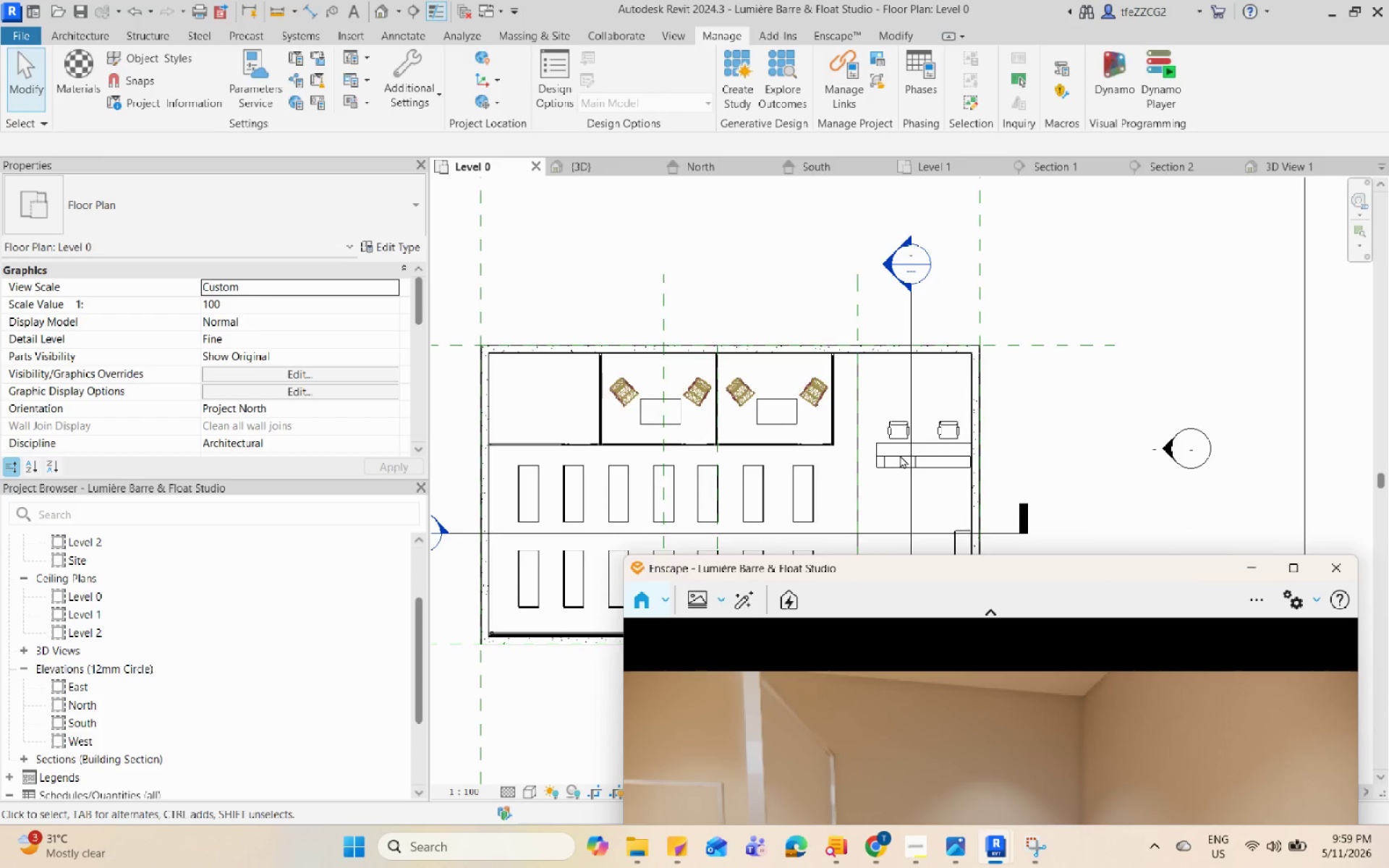 
left_click([957, 442])
 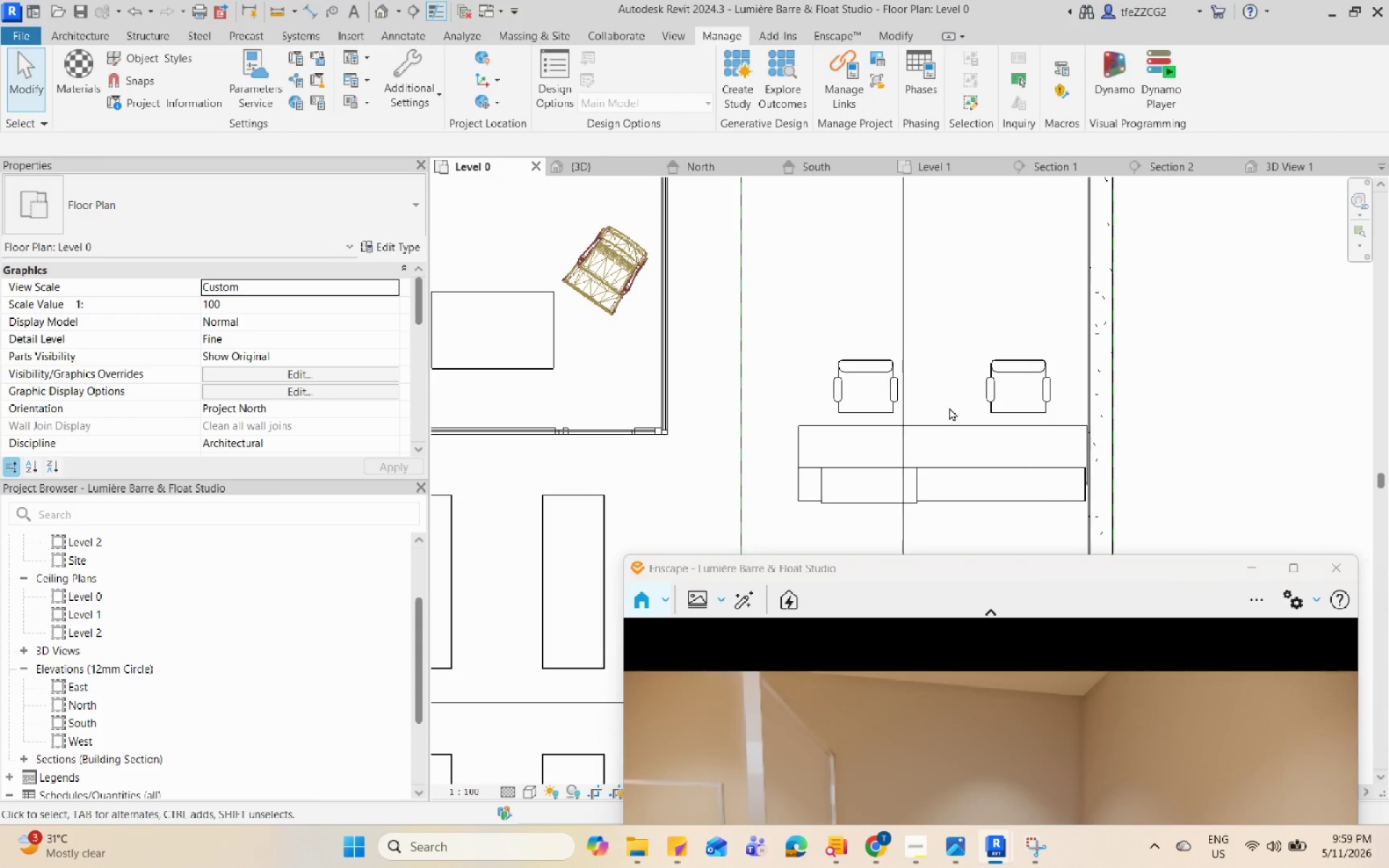 
scroll: coordinate [957, 442], scroll_direction: up, amount: 8.0
 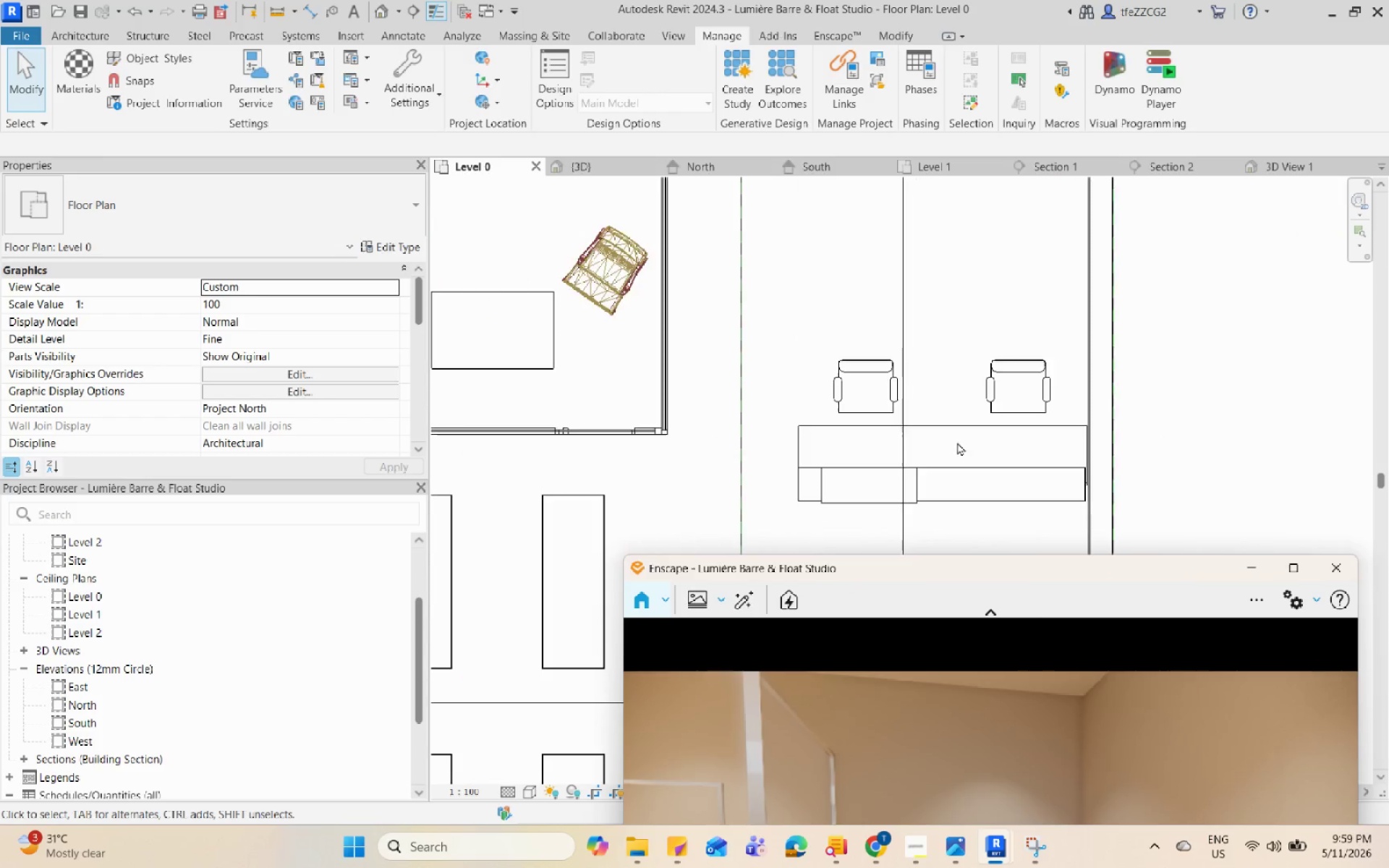 
left_click([948, 420])
 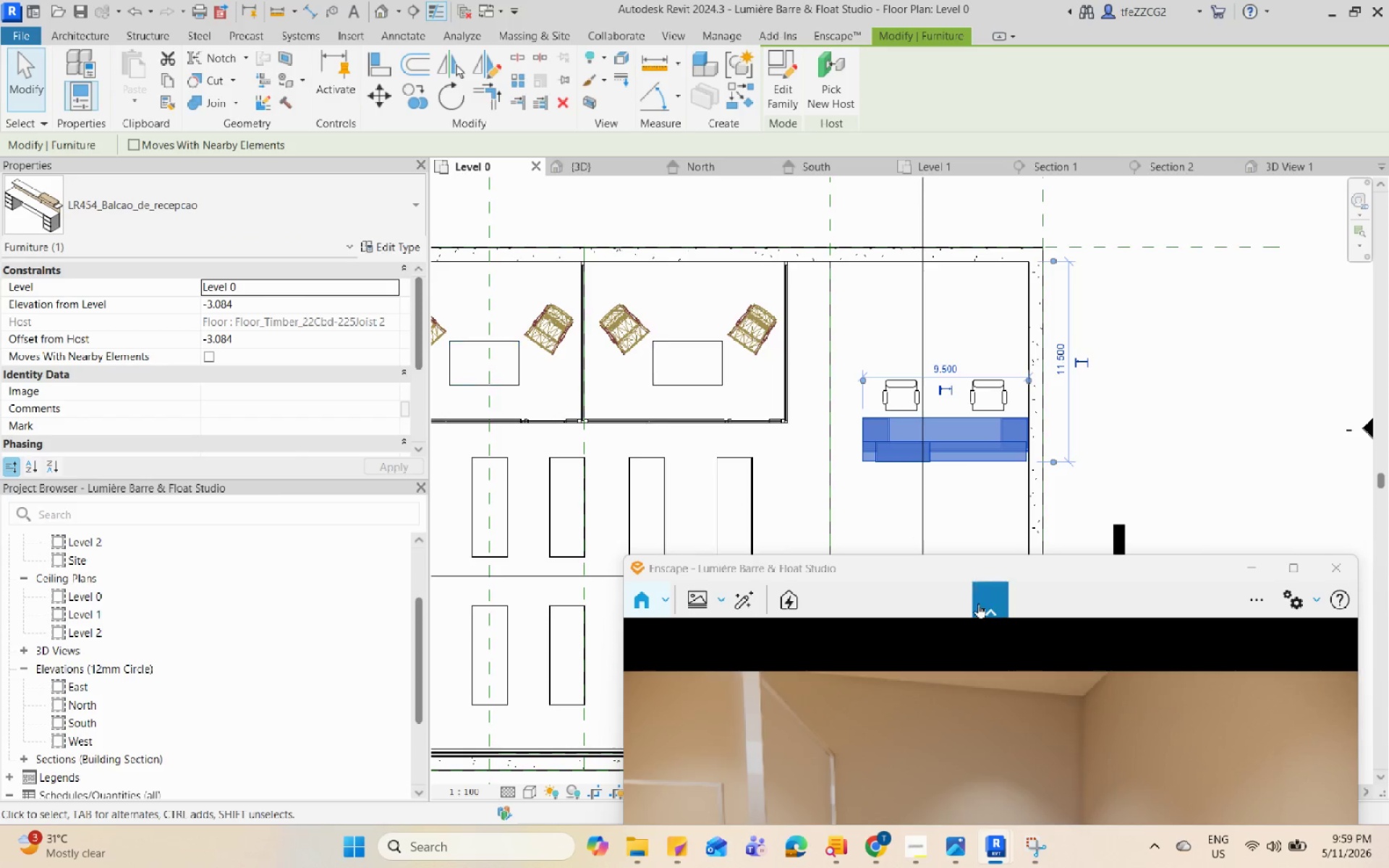 
scroll: coordinate [948, 407], scroll_direction: down, amount: 4.0
 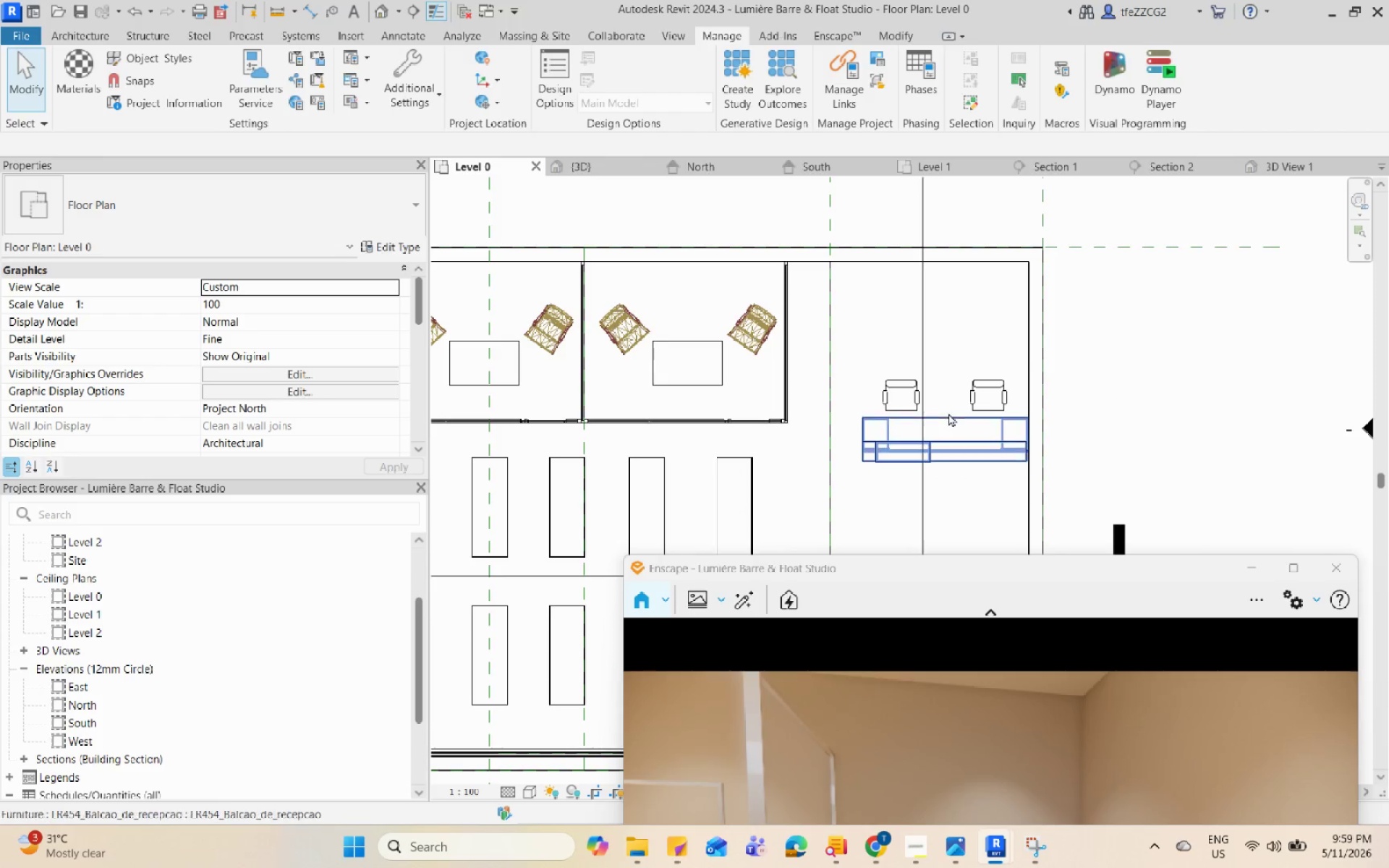 
left_click_drag(start_coordinate=[994, 570], to_coordinate=[1014, 636])
 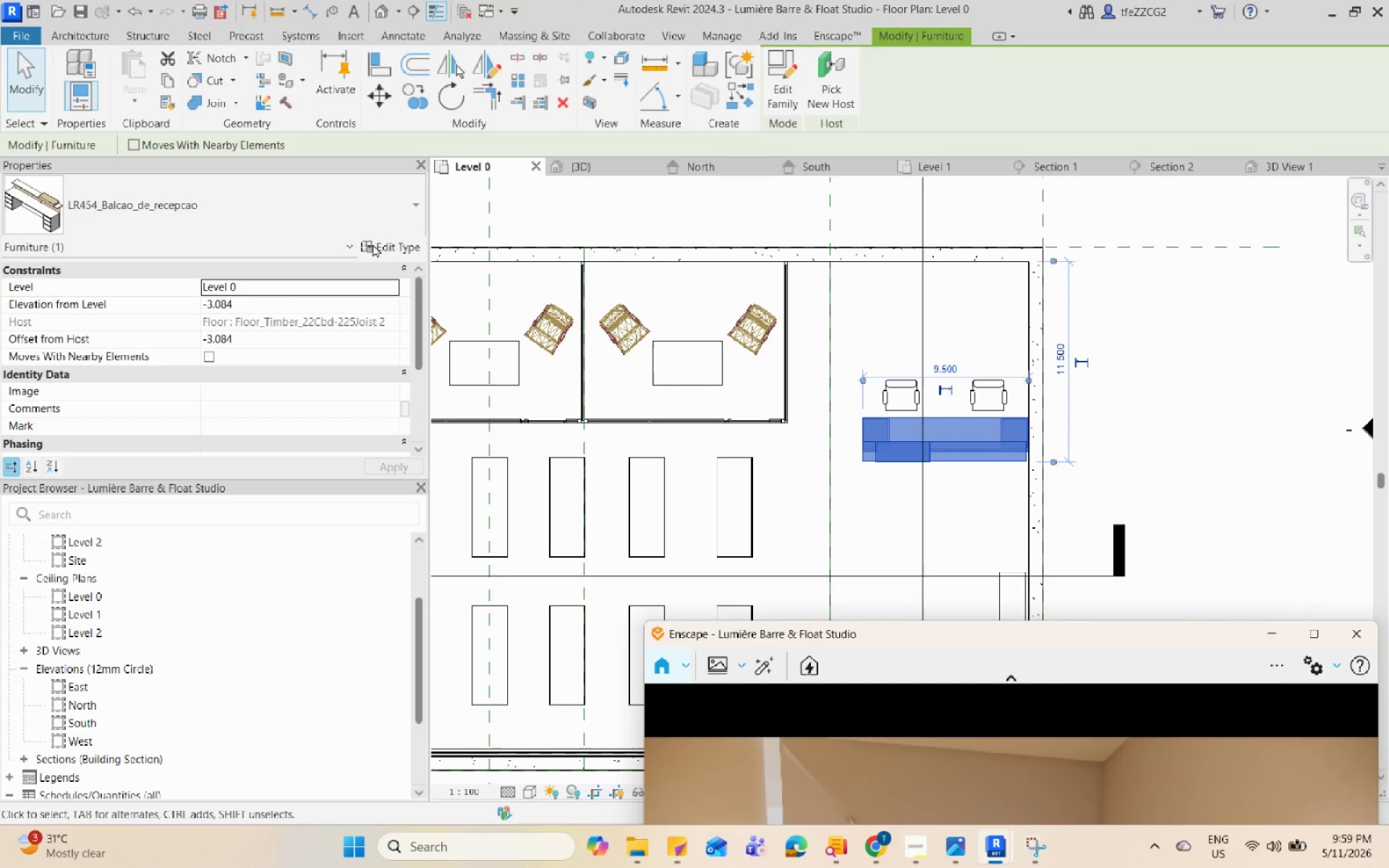 
left_click([391, 249])
 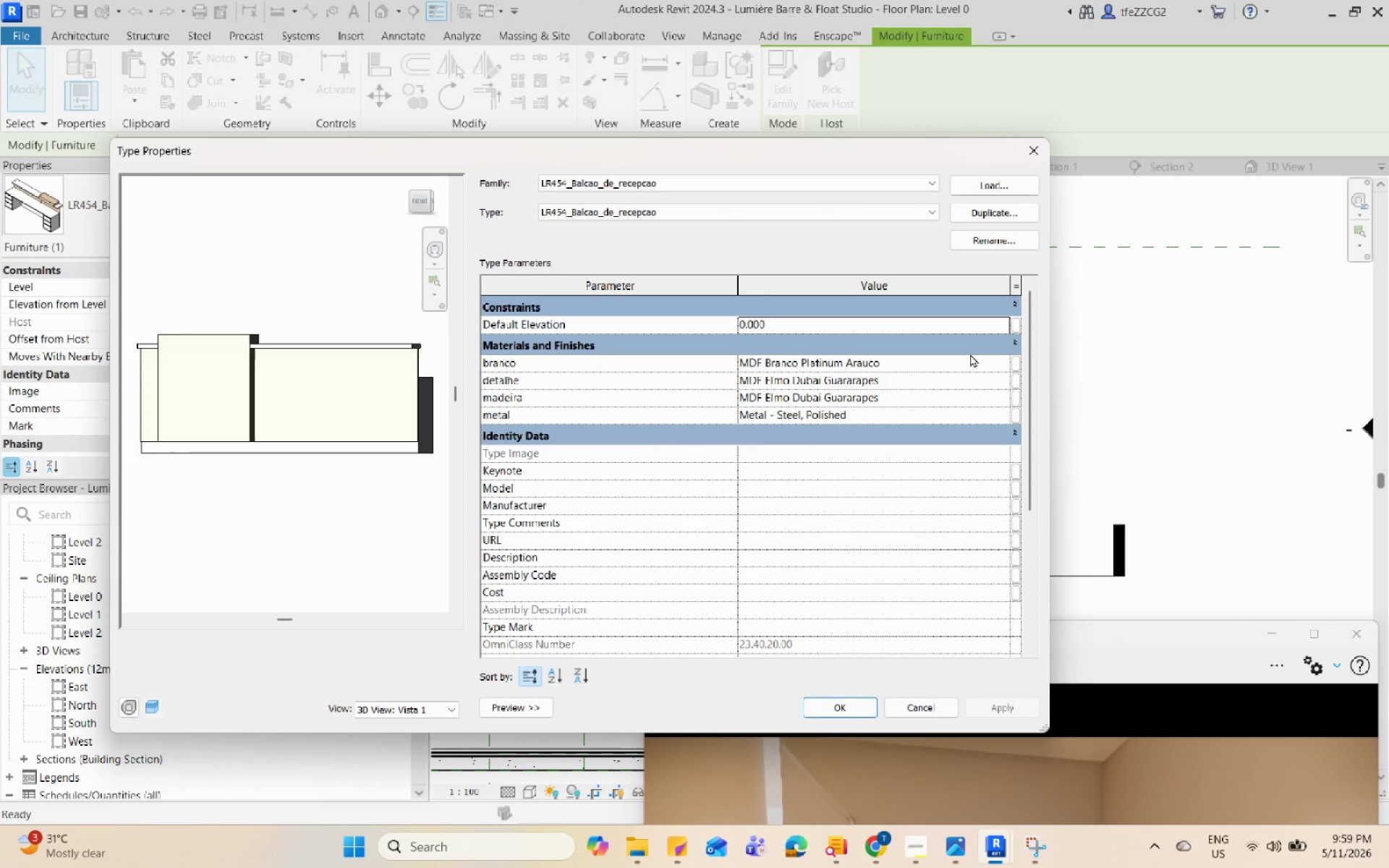 
wait(5.34)
 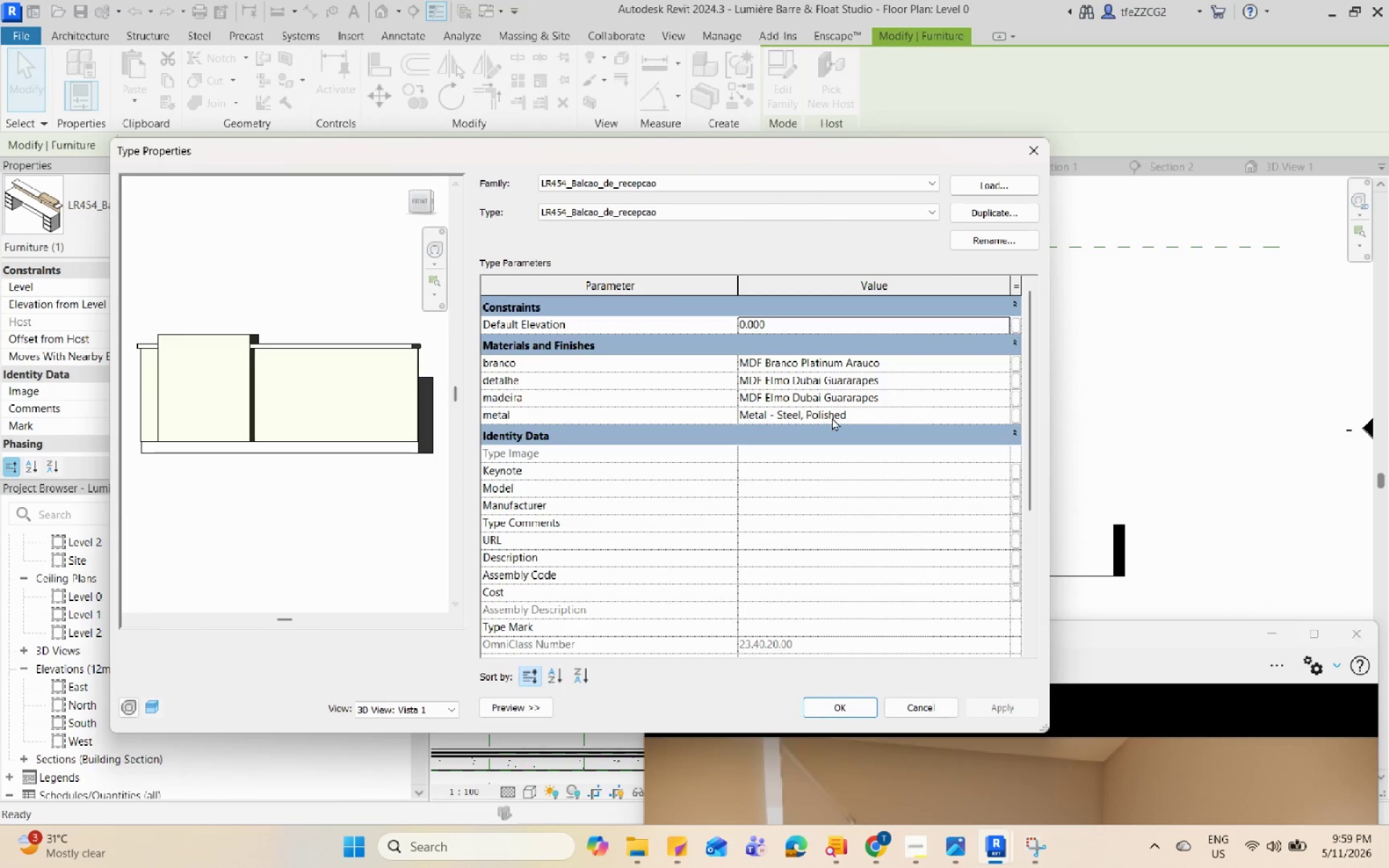 
left_click([1006, 362])
 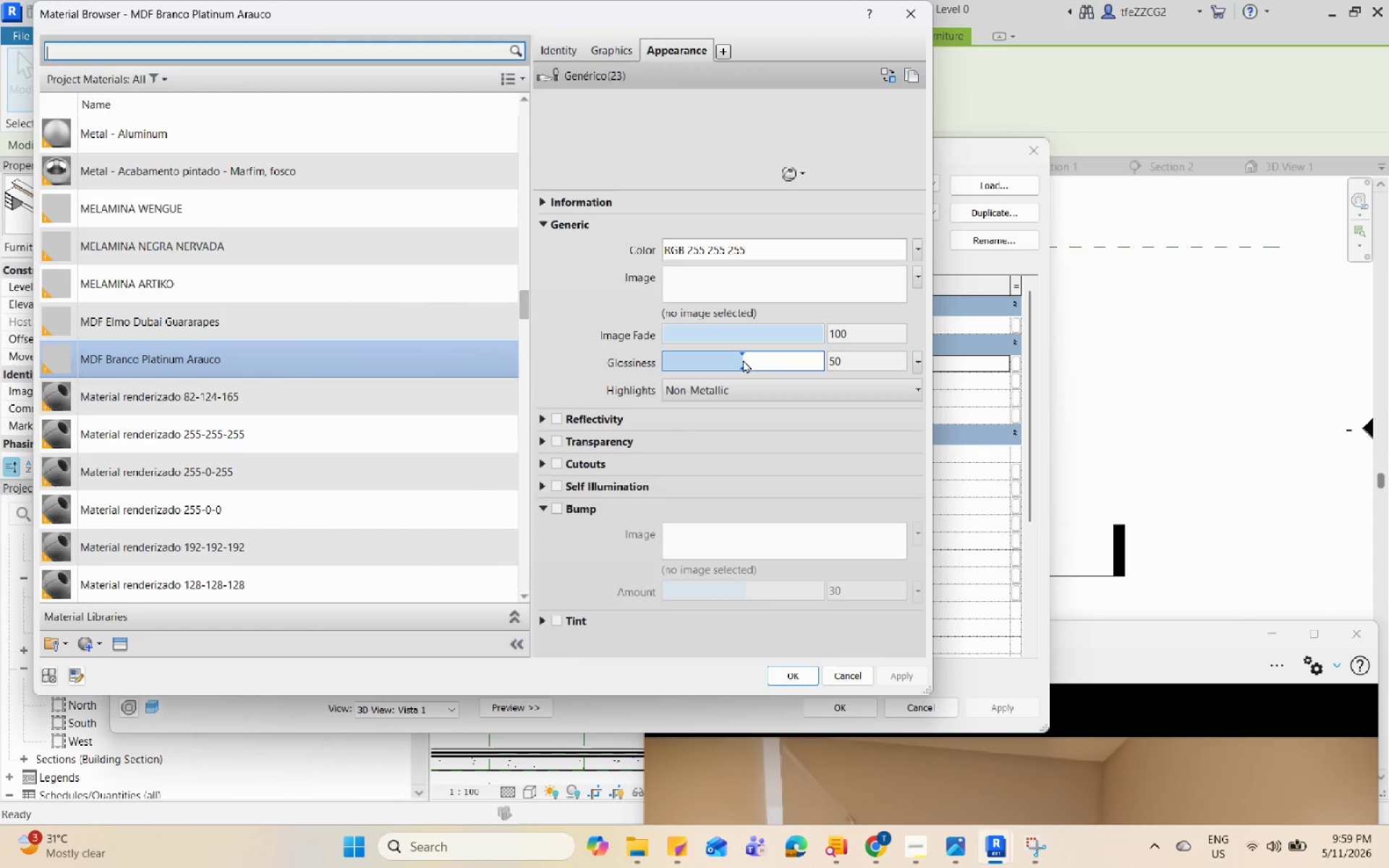 
mouse_move([505, 428])
 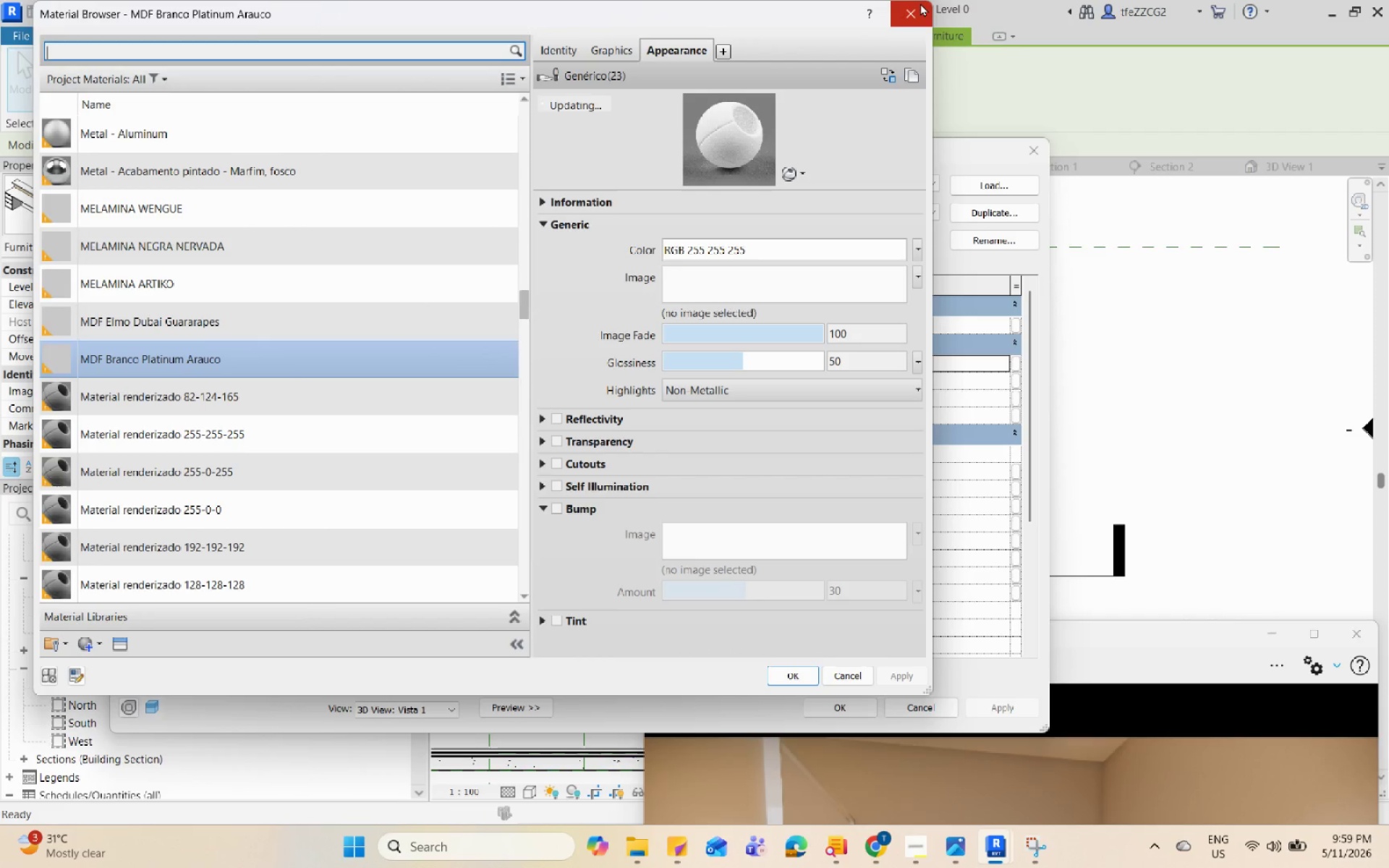 
left_click([918, 3])
 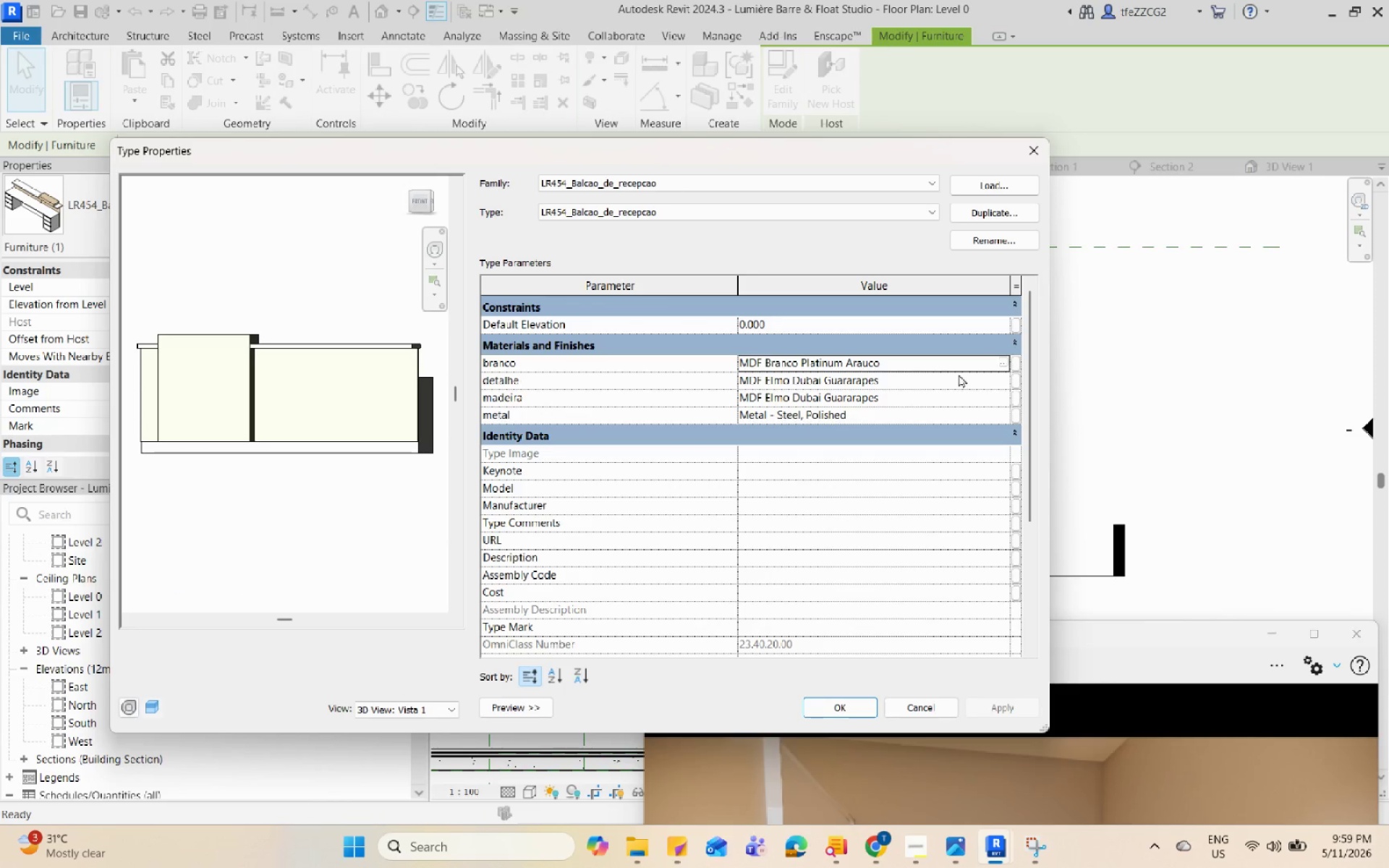 
left_click([1003, 380])
 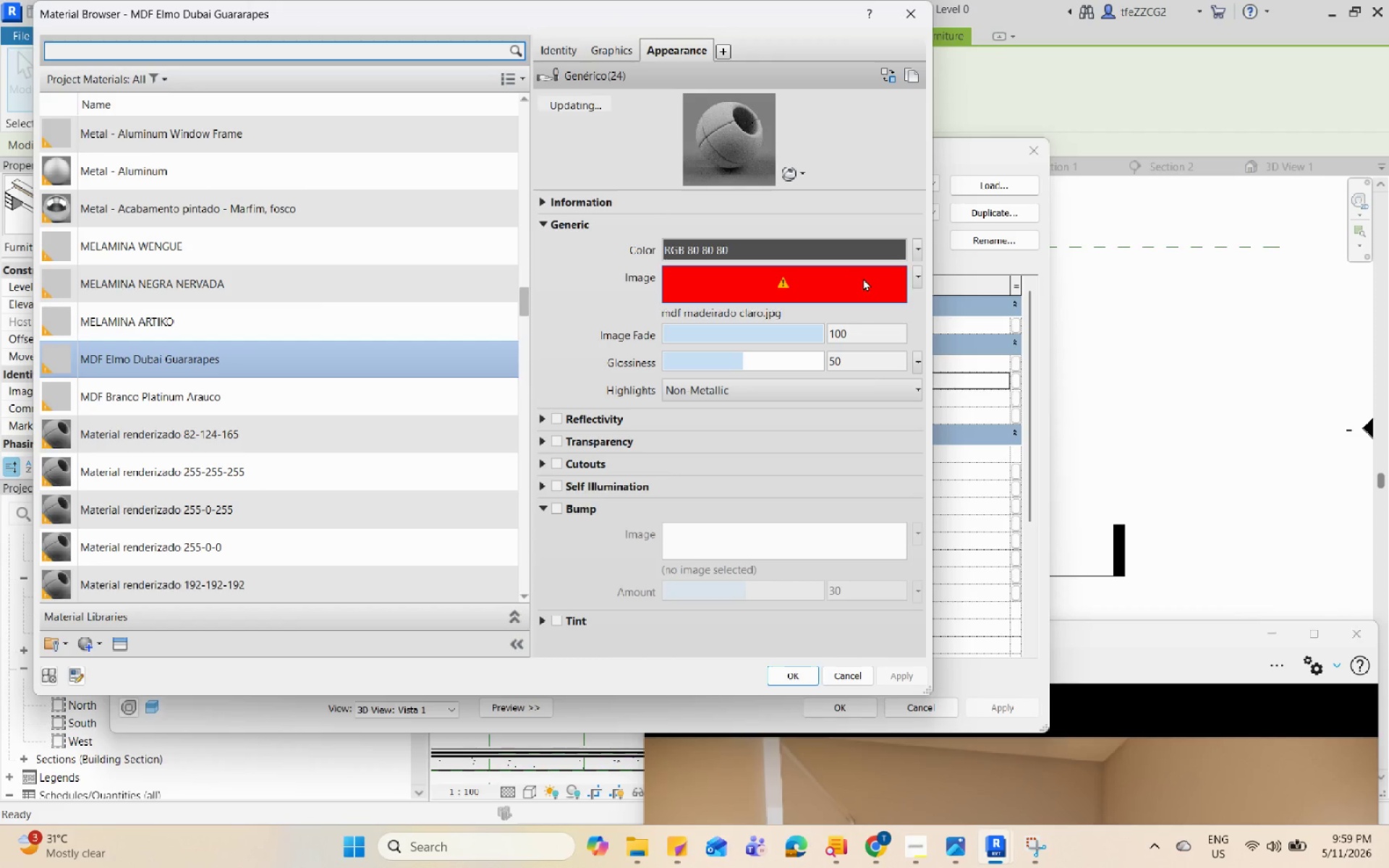 
double_click([917, 284])
 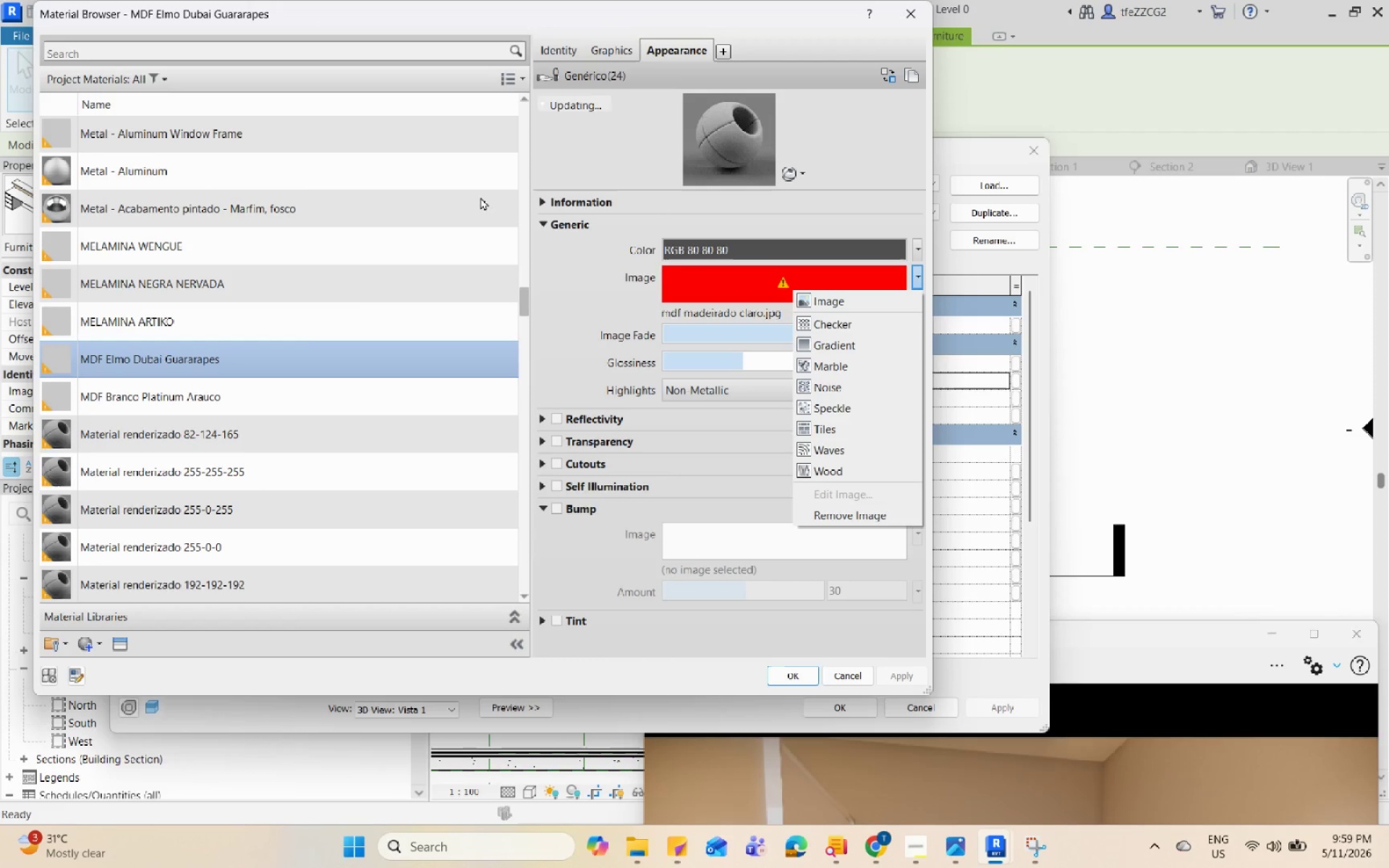 
key(Escape)
 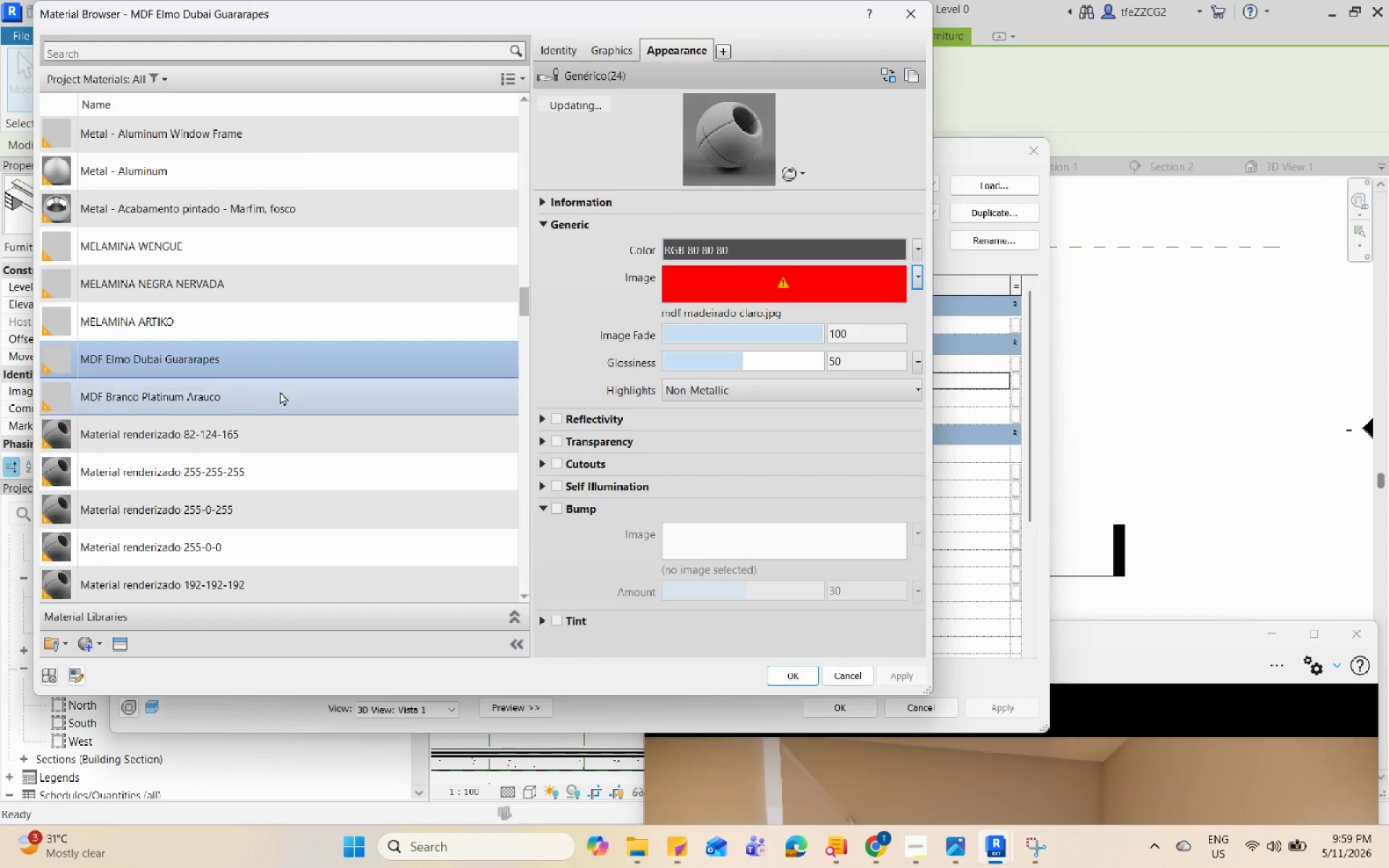 
left_click([282, 401])
 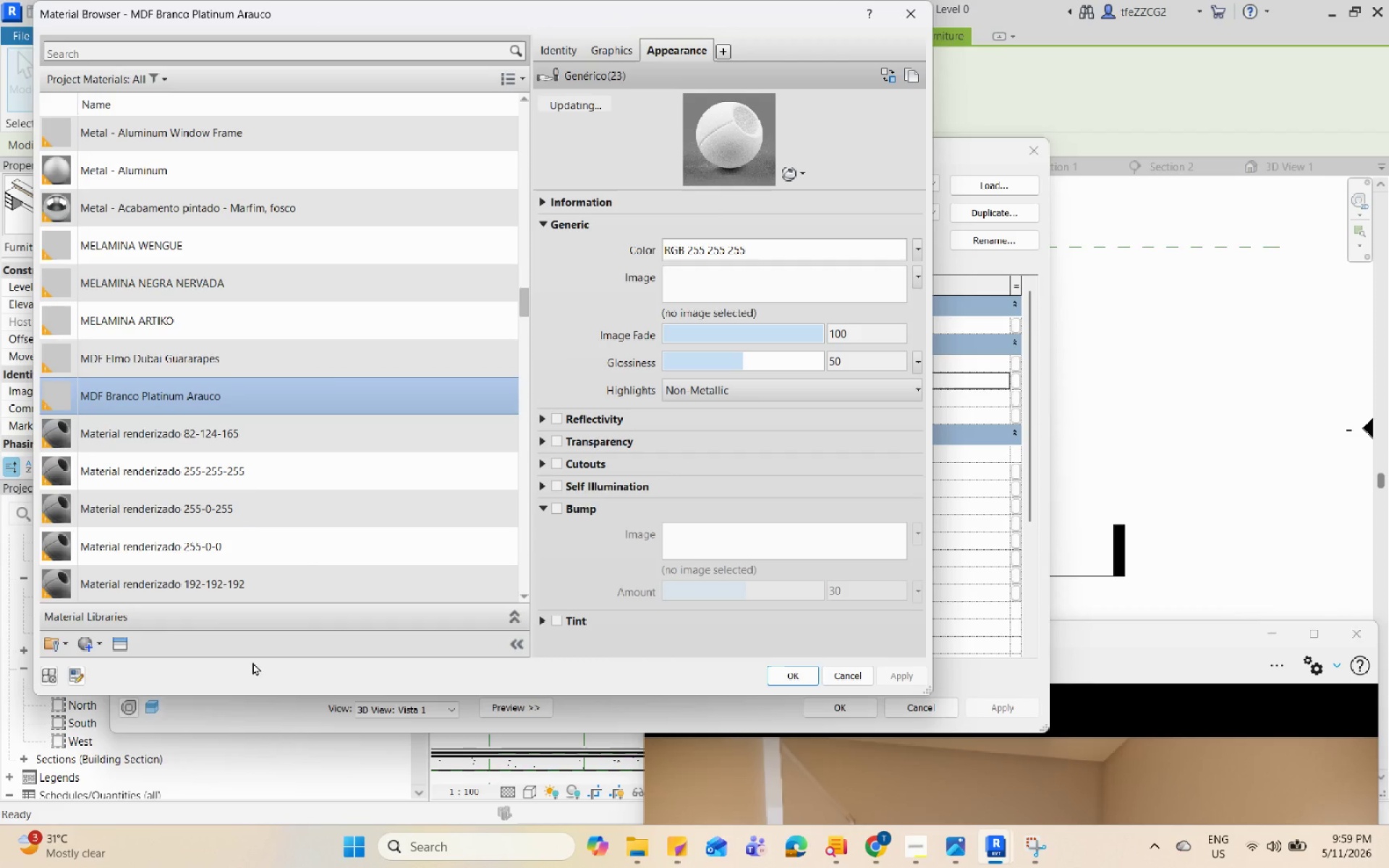 
left_click([124, 642])
 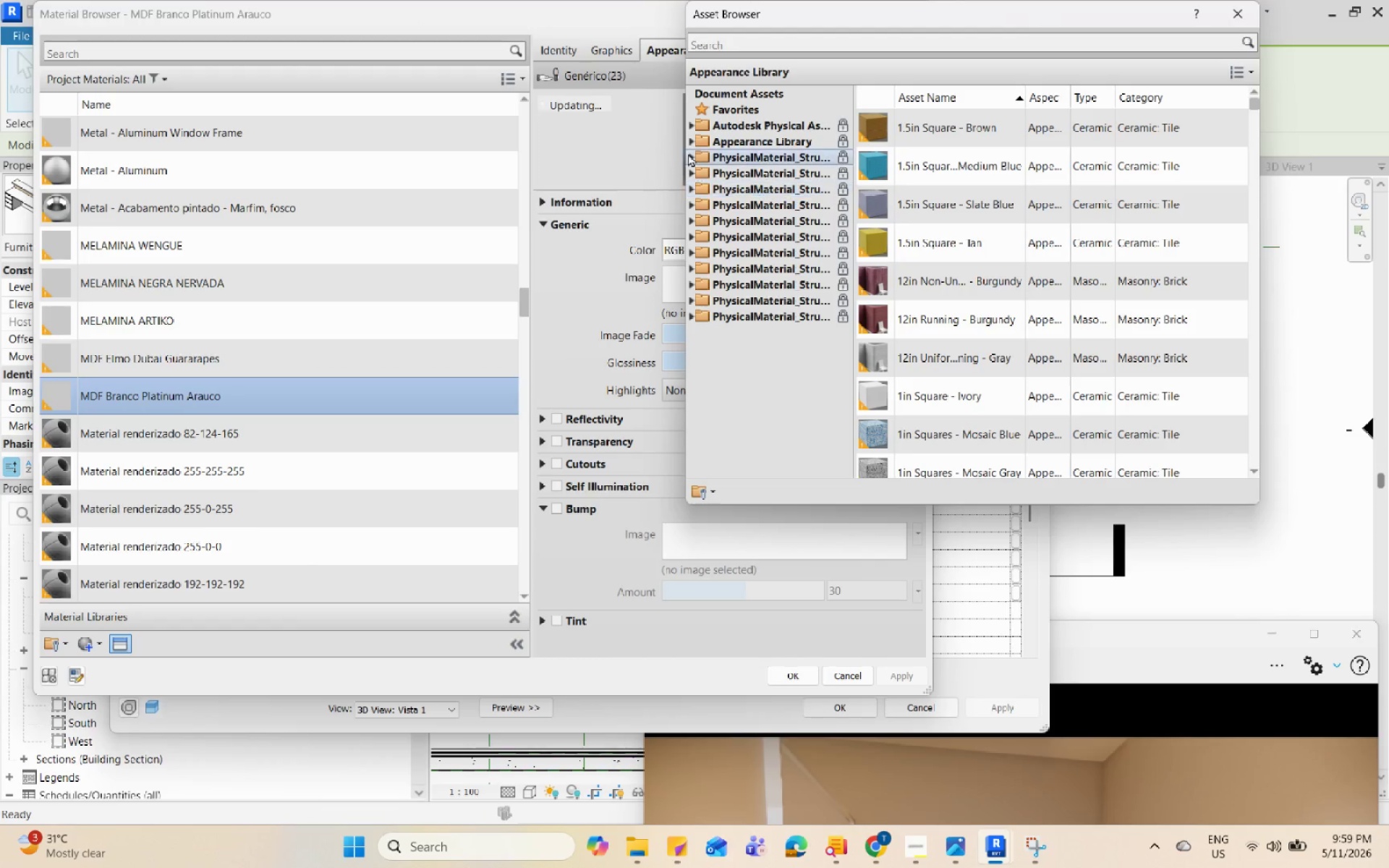 
left_click([690, 142])
 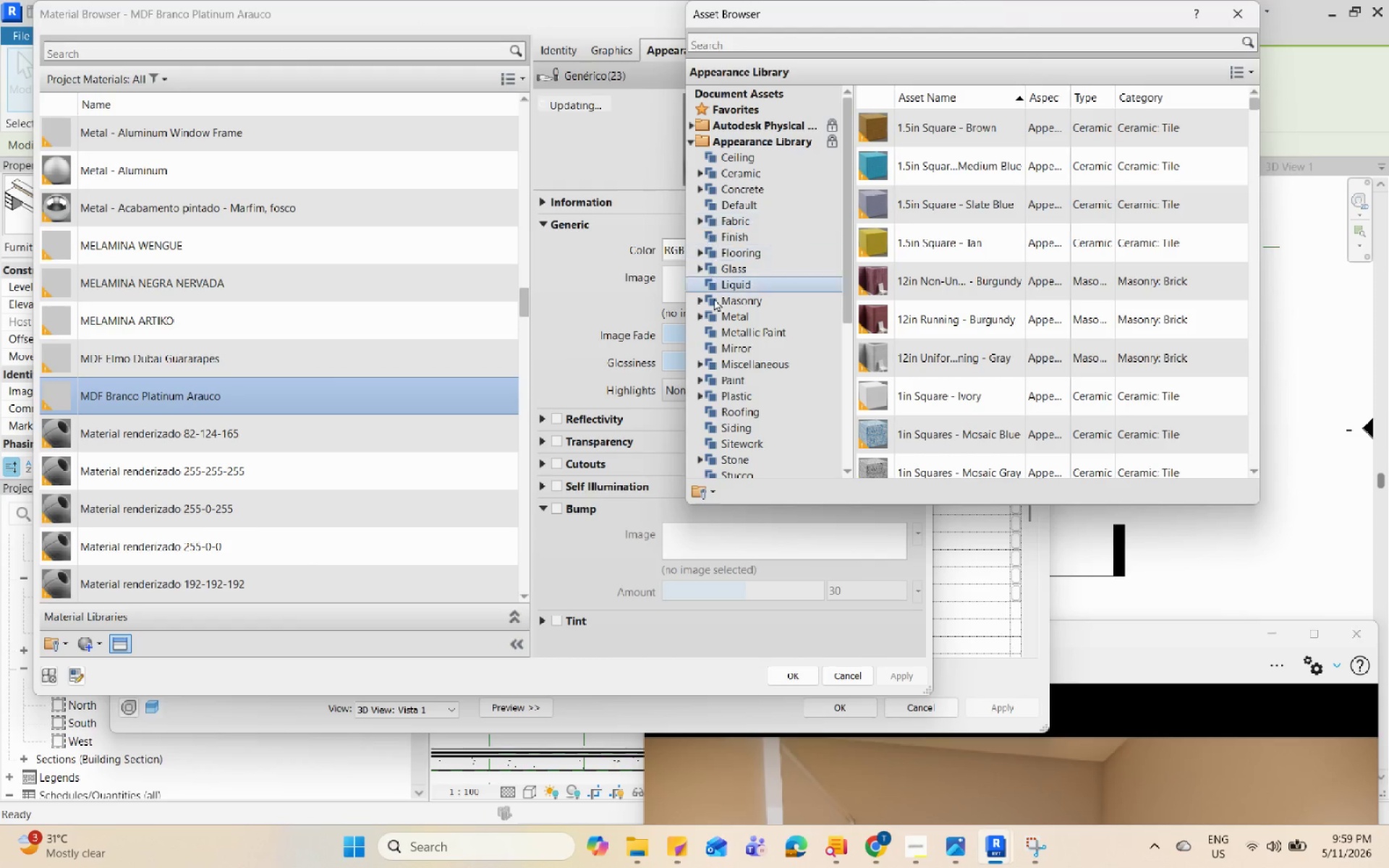 
scroll: coordinate [731, 403], scroll_direction: down, amount: 1.0
 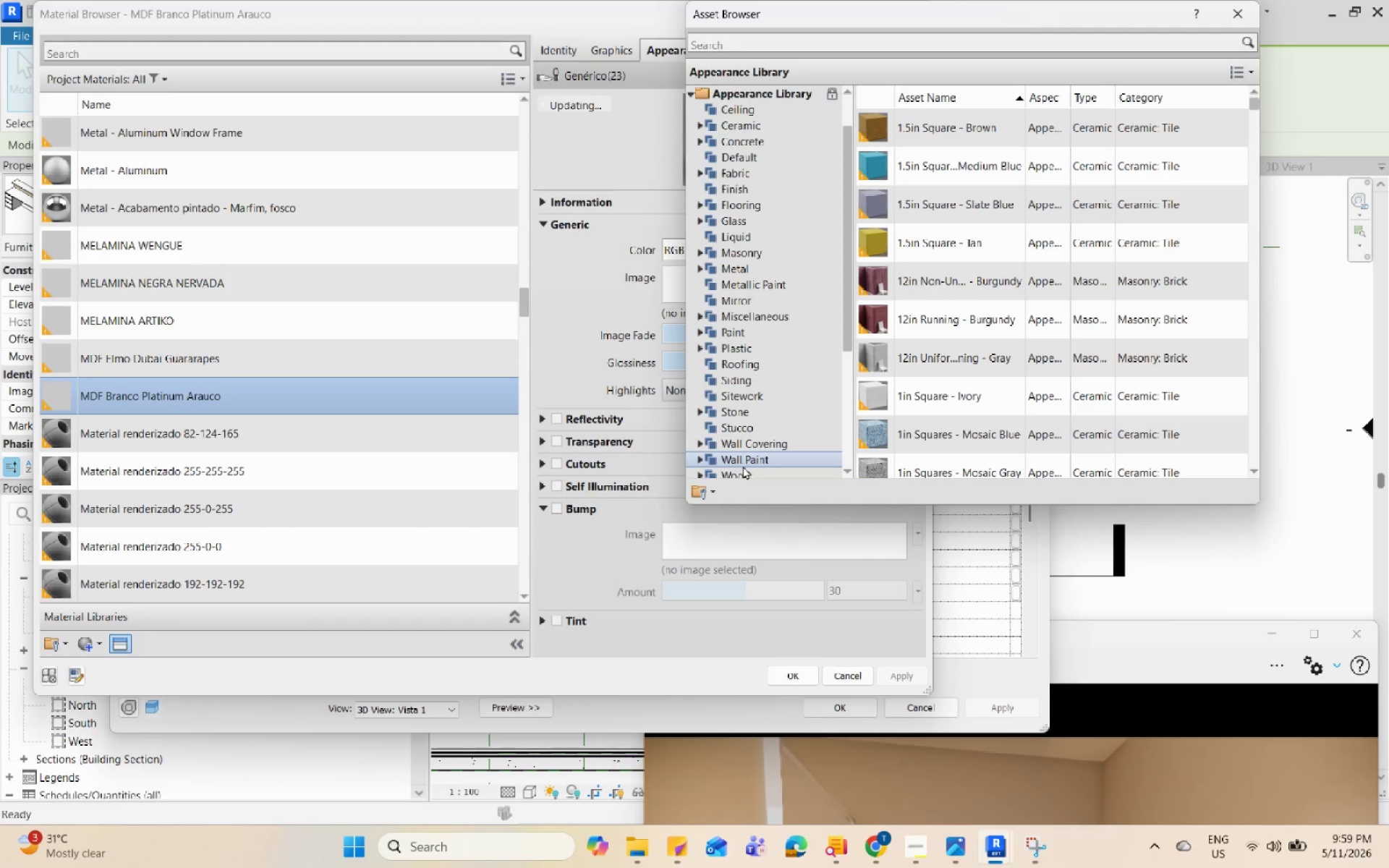 
left_click([748, 471])
 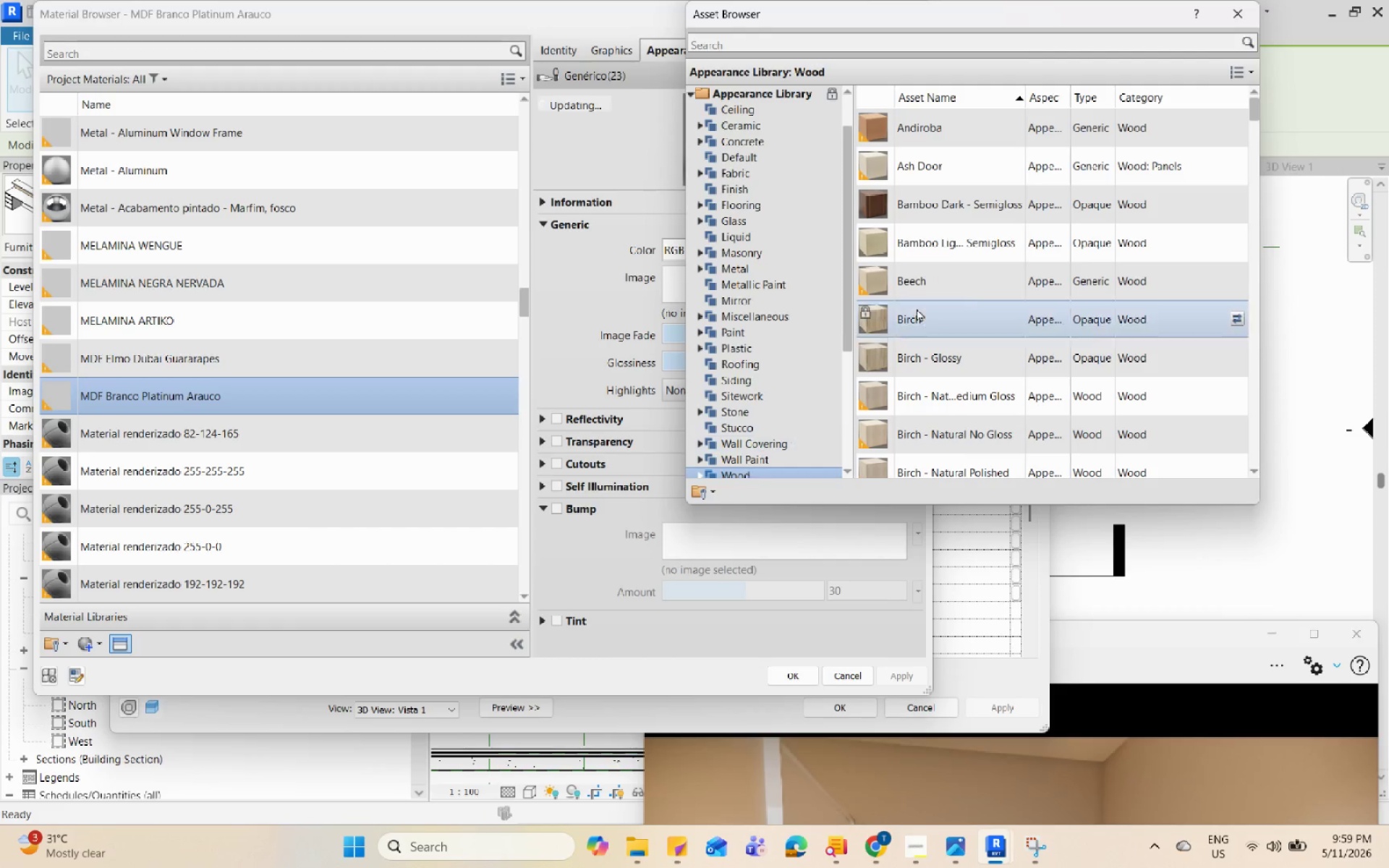 
scroll: coordinate [997, 266], scroll_direction: down, amount: 24.0
 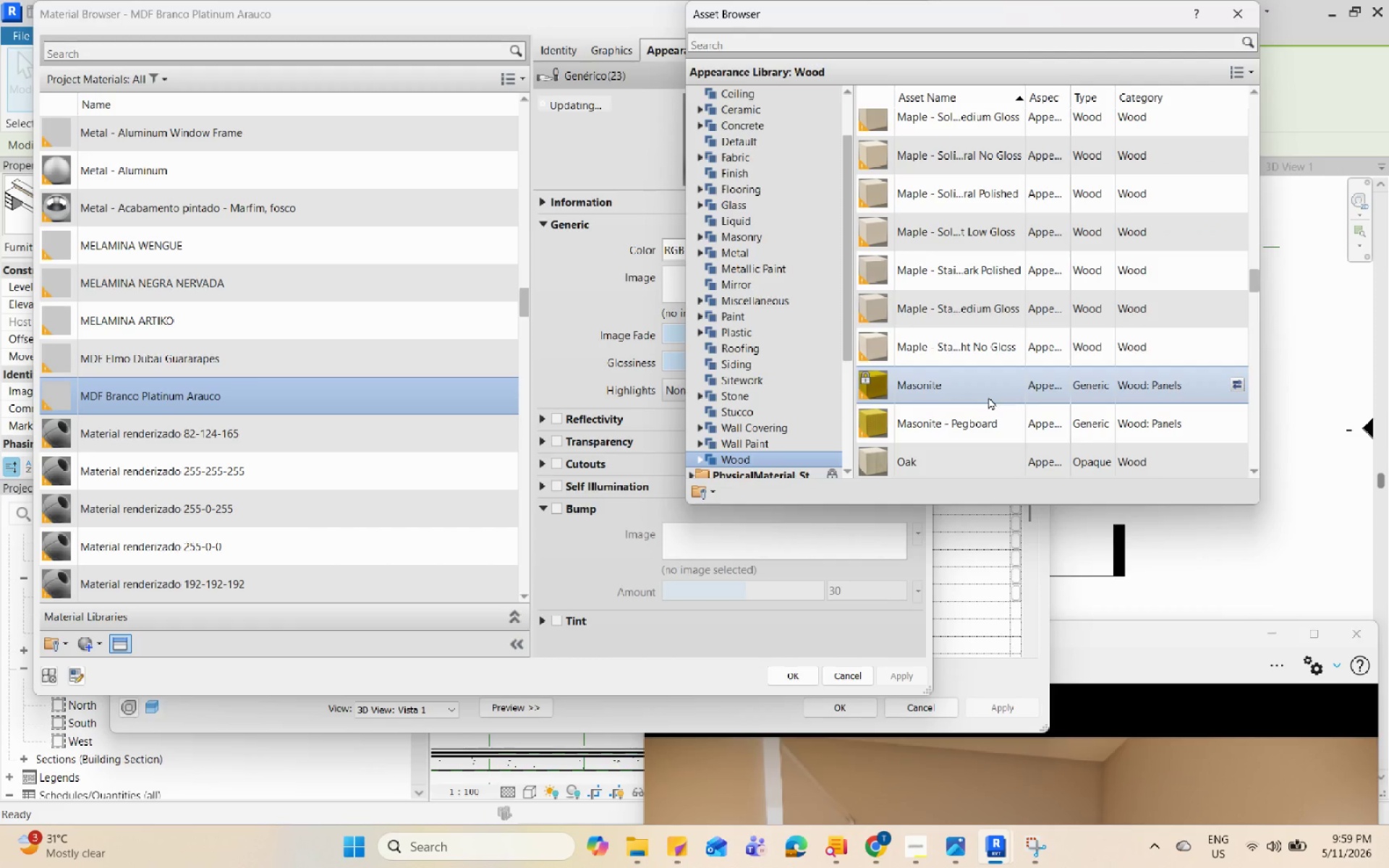 
scroll: coordinate [988, 396], scroll_direction: down, amount: 7.0
 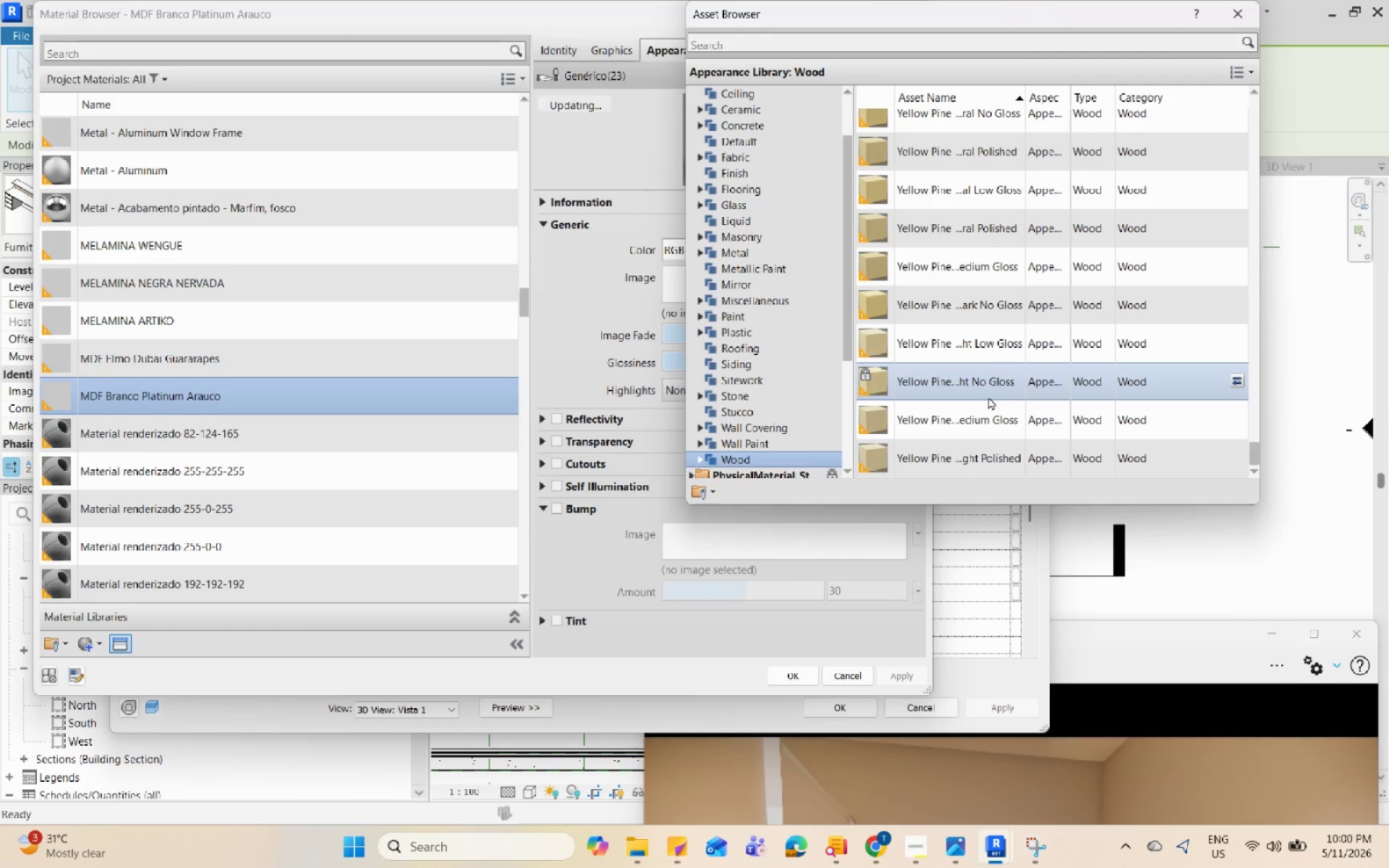 
scroll: coordinate [988, 396], scroll_direction: up, amount: 1.0
 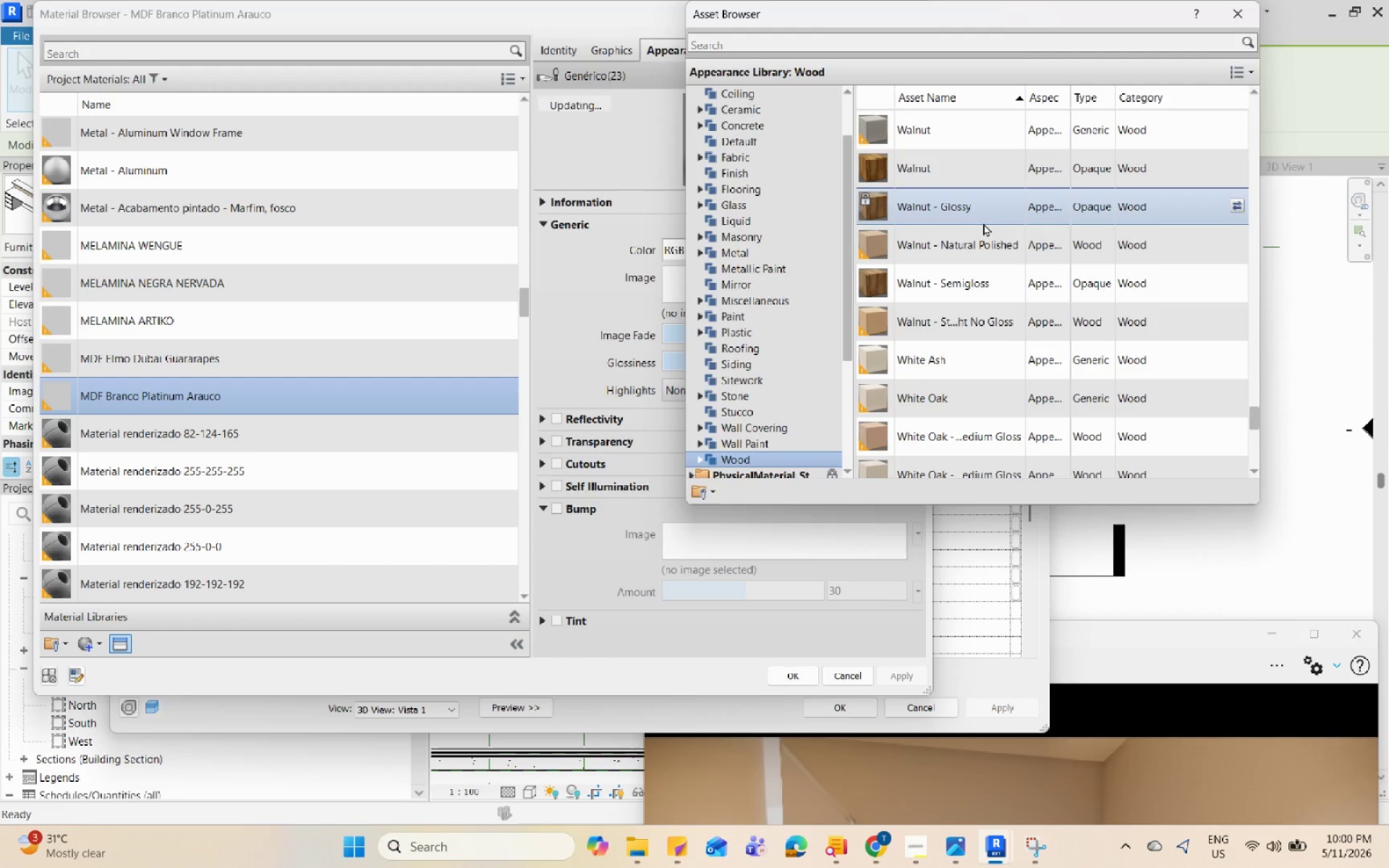 
left_click([983, 223])
 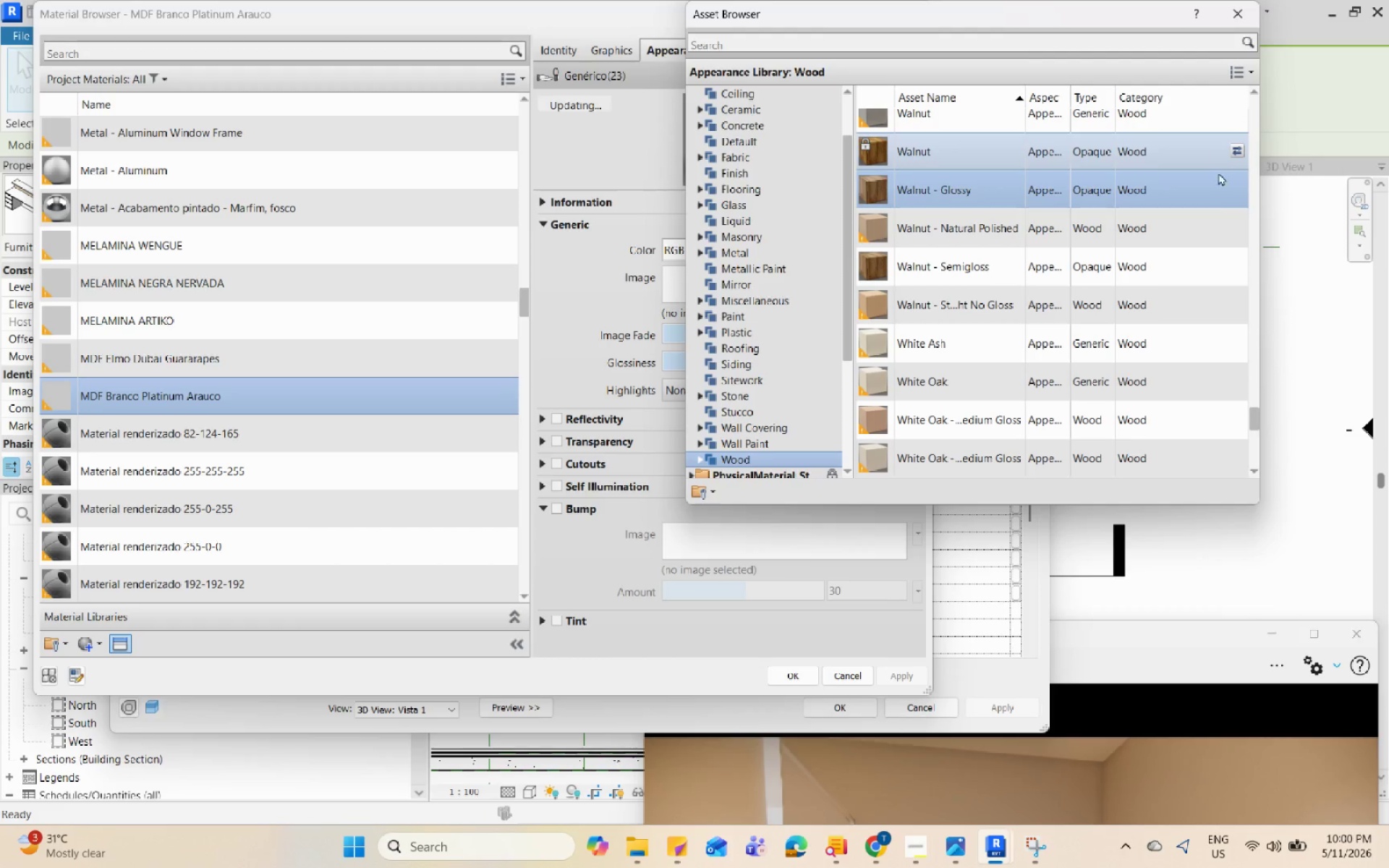 
left_click([1231, 190])
 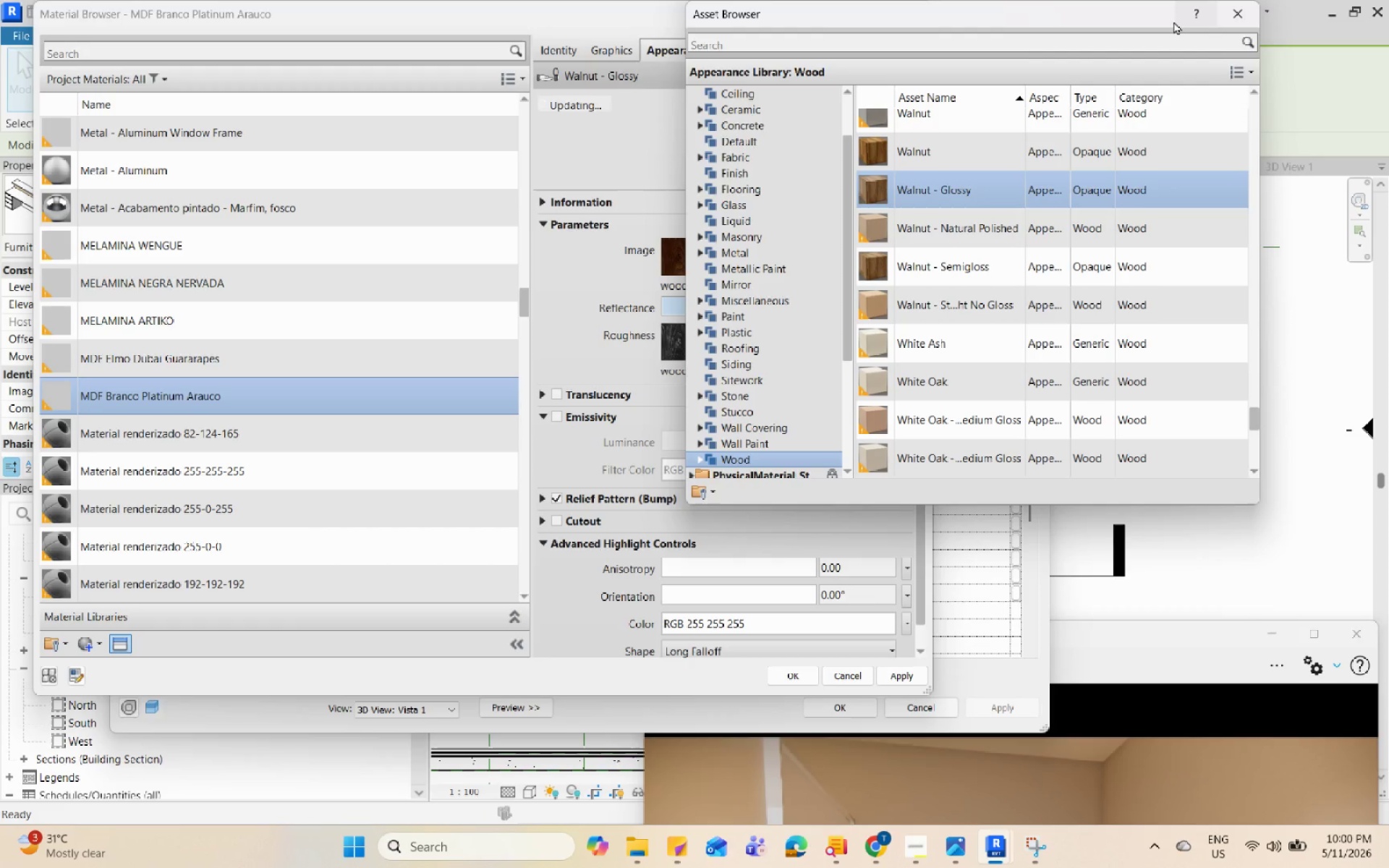 
left_click([1245, 4])
 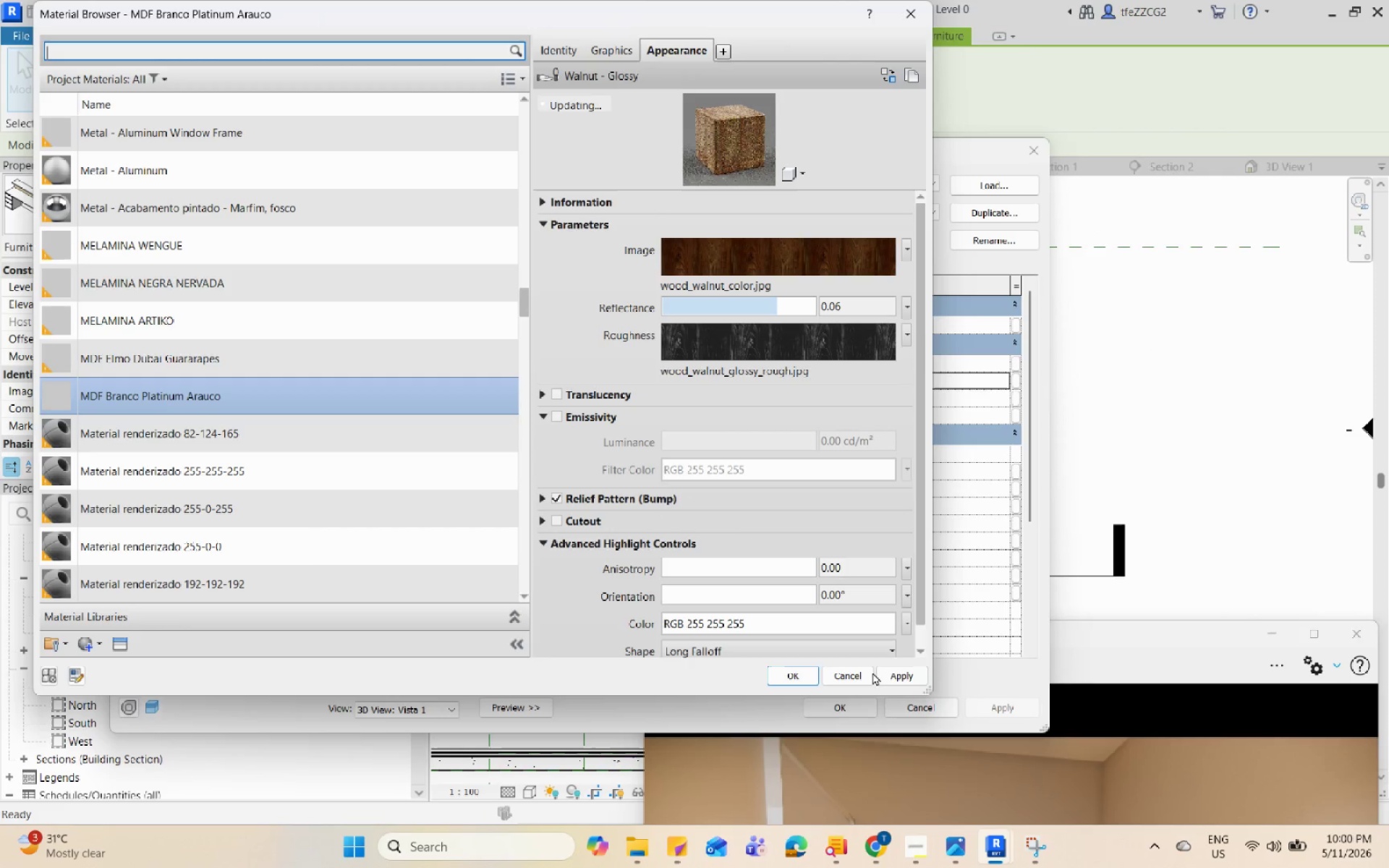 
left_click([883, 673])
 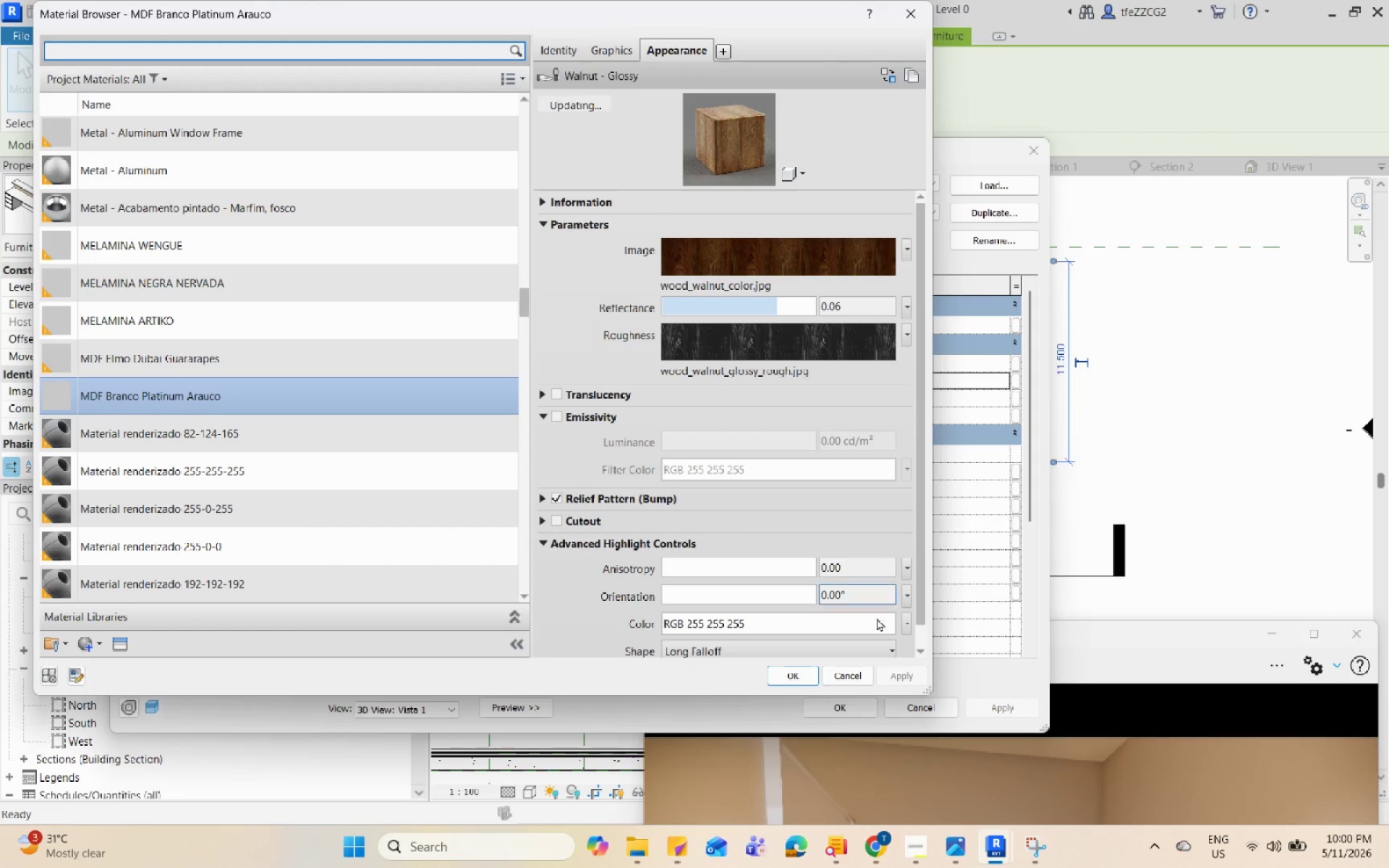 
left_click([799, 676])
 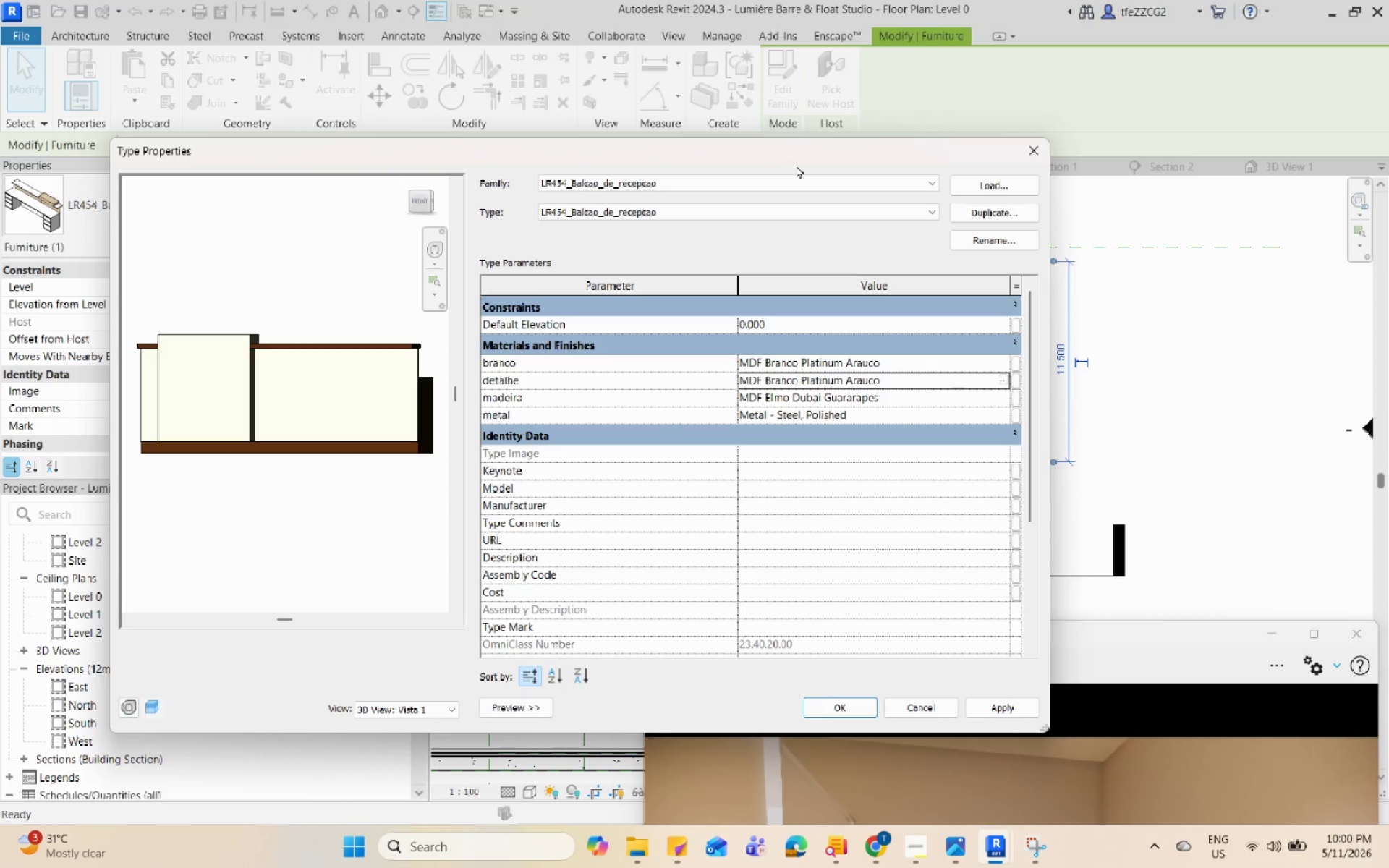 
left_click_drag(start_coordinate=[1183, 629], to_coordinate=[1184, 566])
 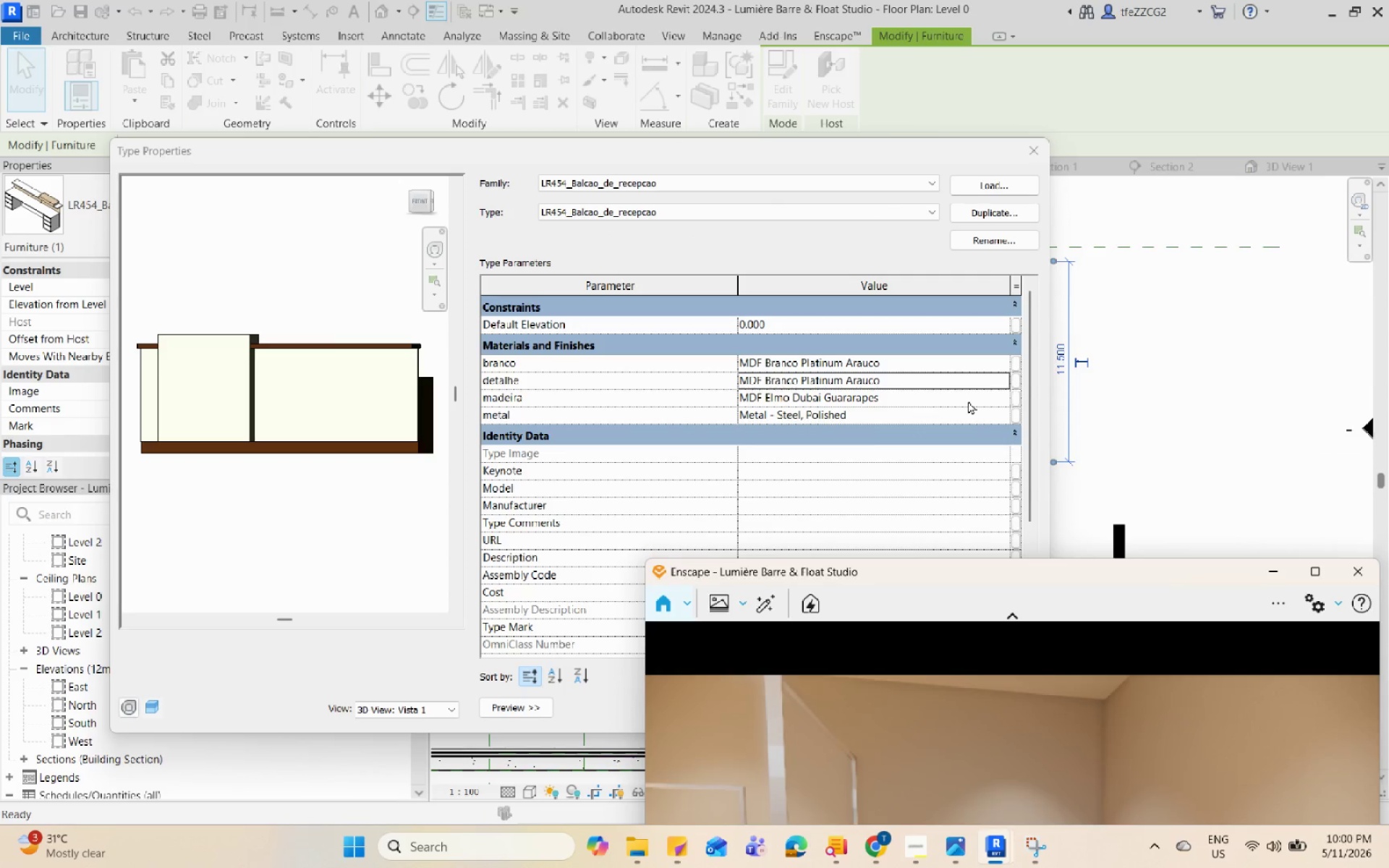 
left_click([971, 382])
 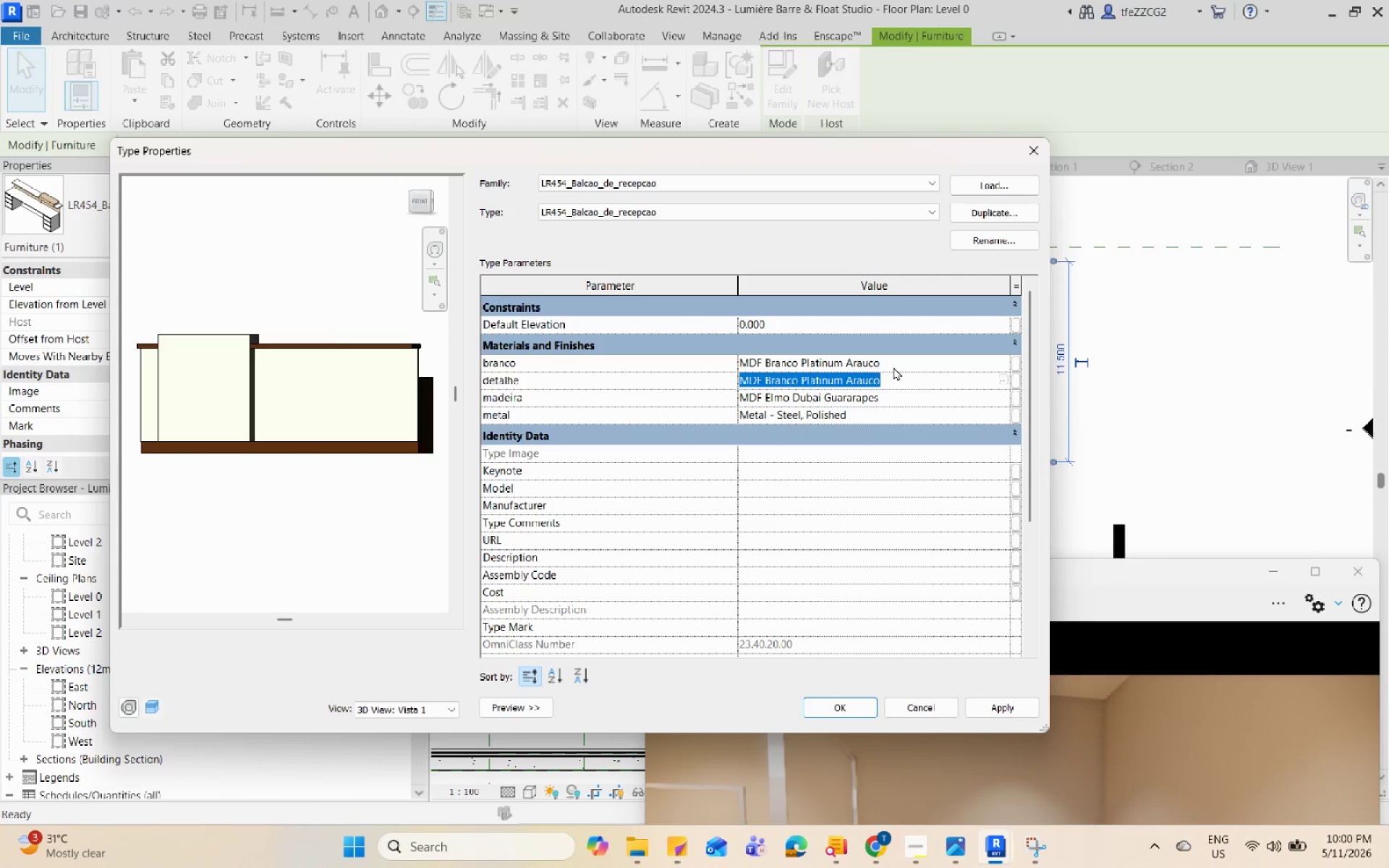 
left_click([895, 362])
 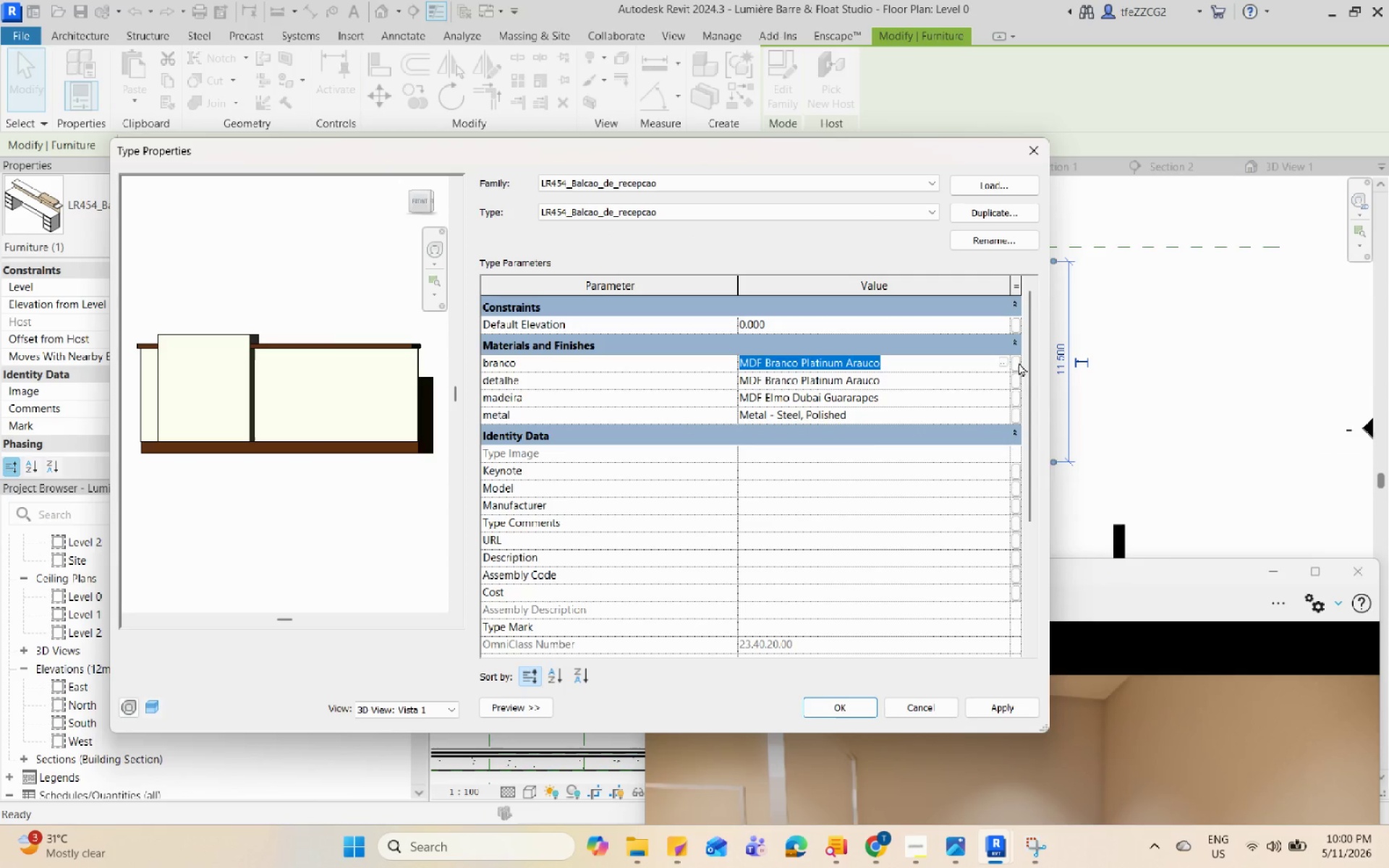 
left_click([1003, 362])
 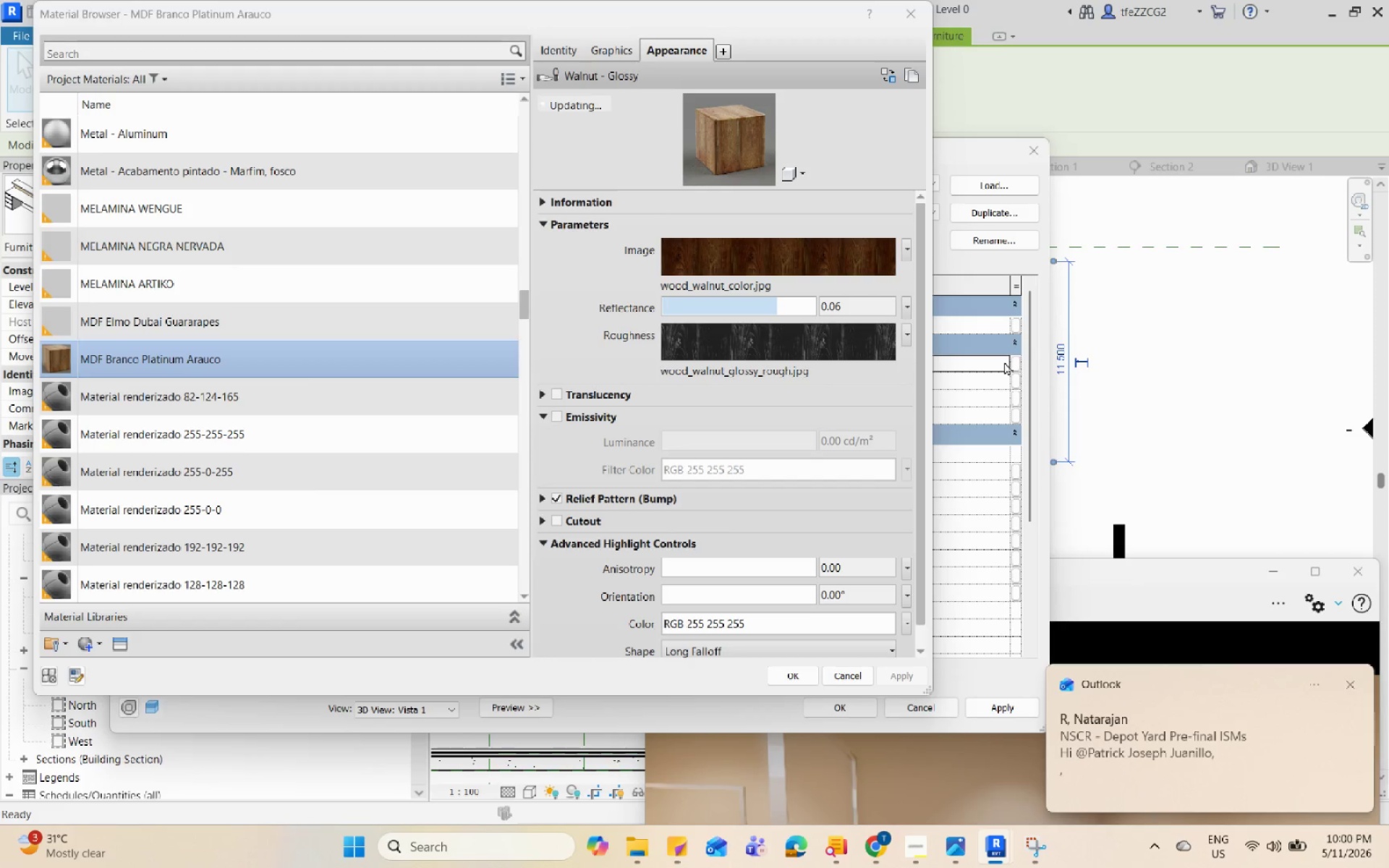 
wait(6.17)
 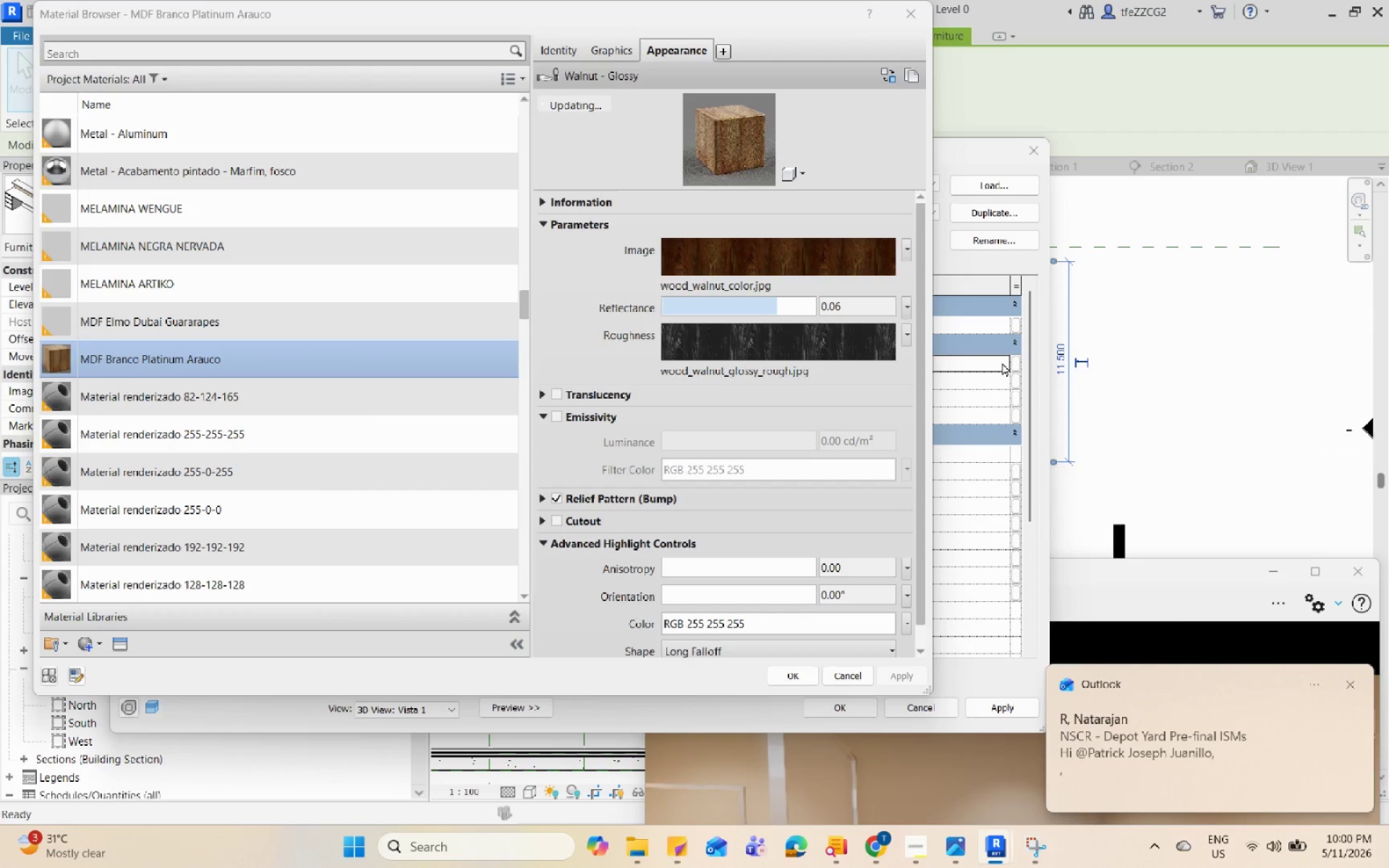 
left_click([905, 19])
 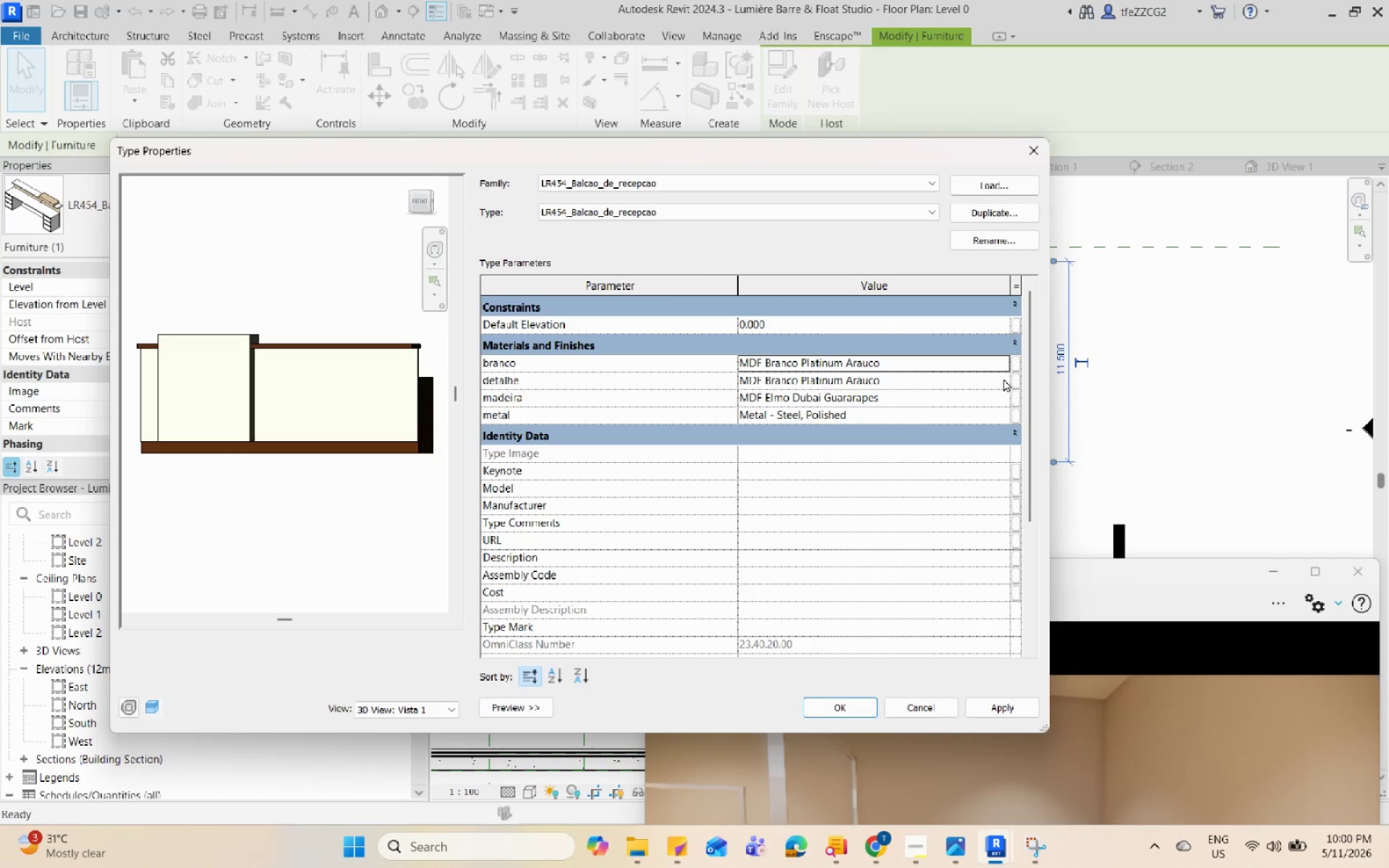 
left_click([1004, 400])
 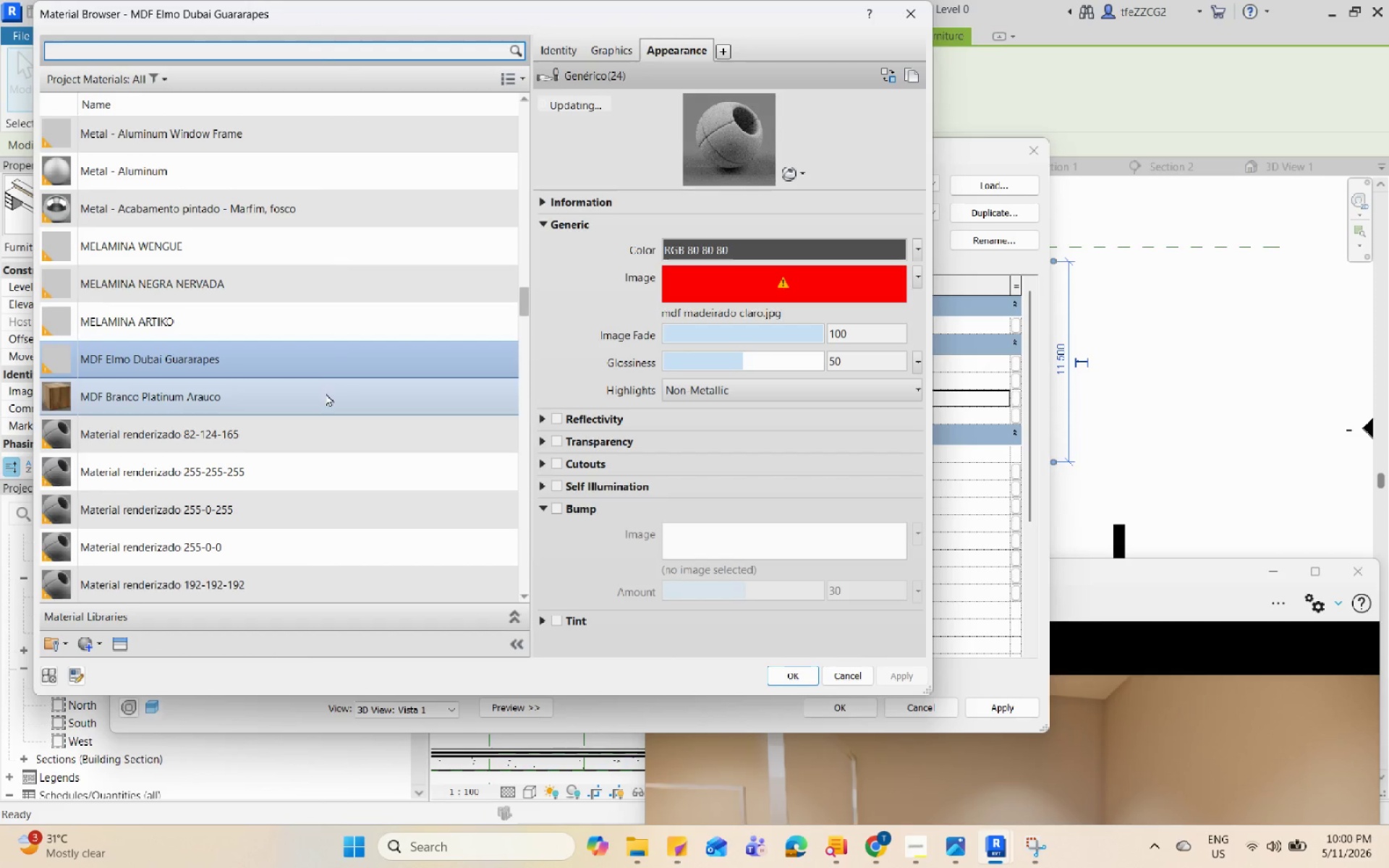 
left_click([807, 670])
 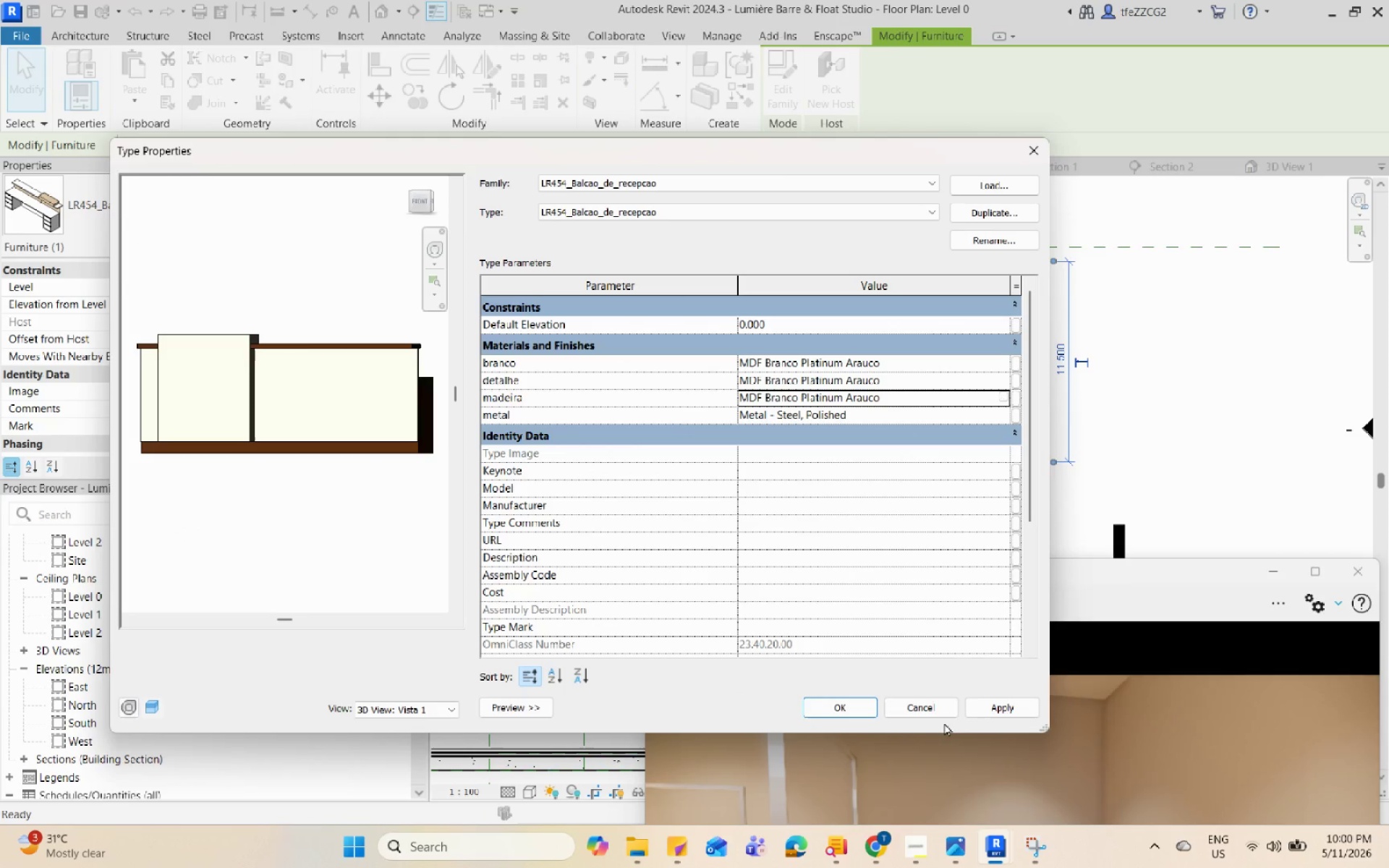 
left_click([986, 705])
 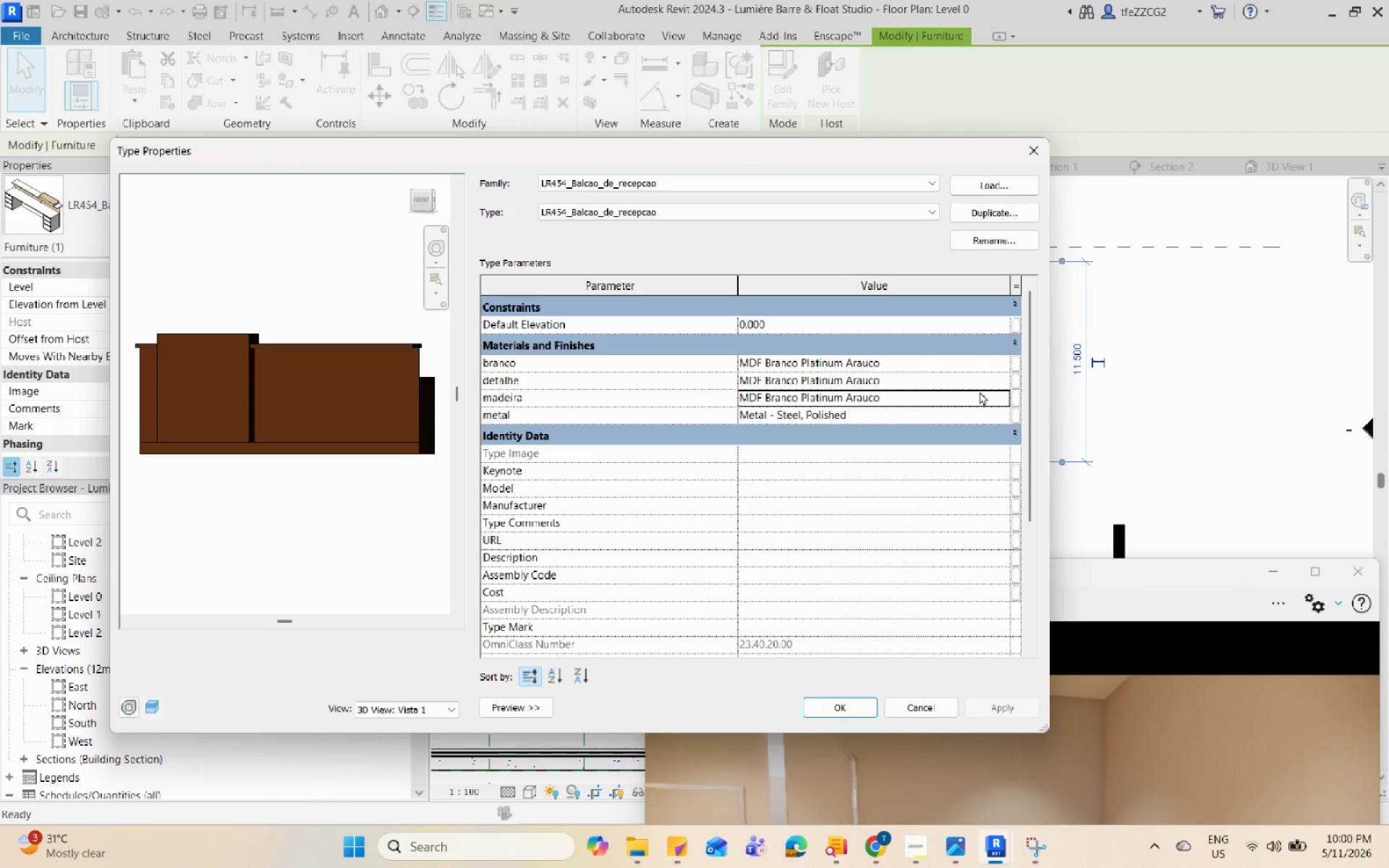 
key(Control+Z)
 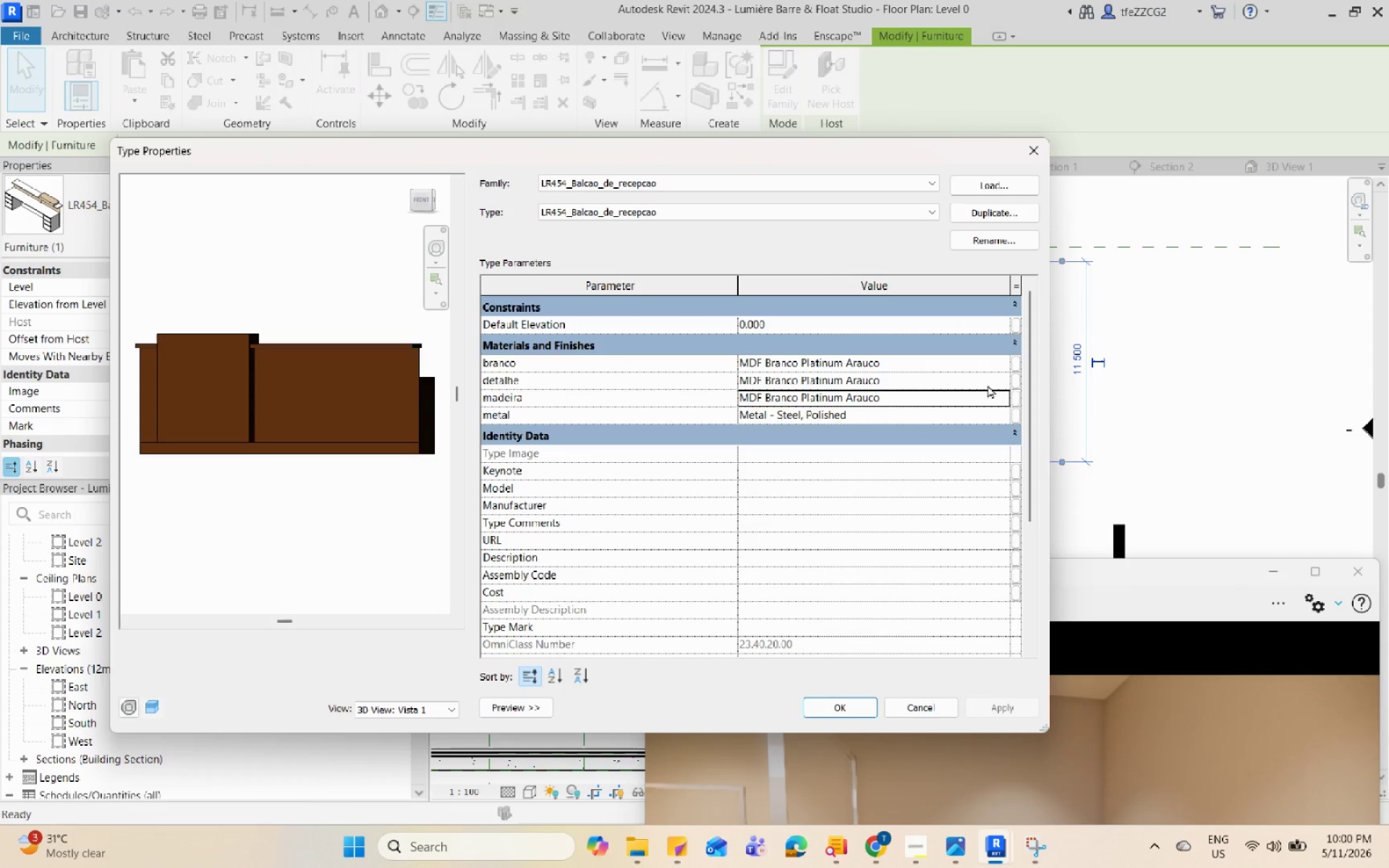 
left_click([1005, 396])
 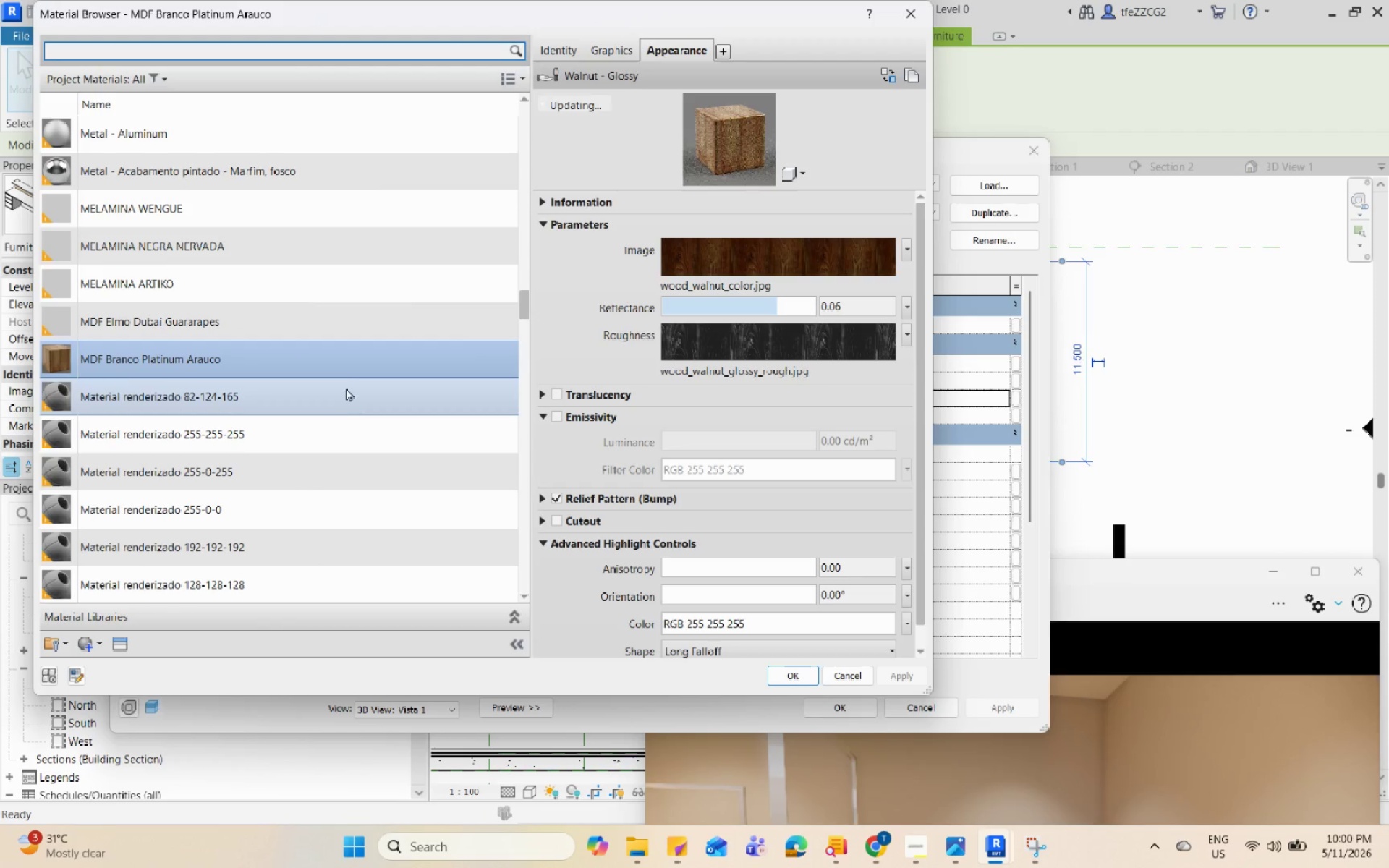 
left_click([344, 323])
 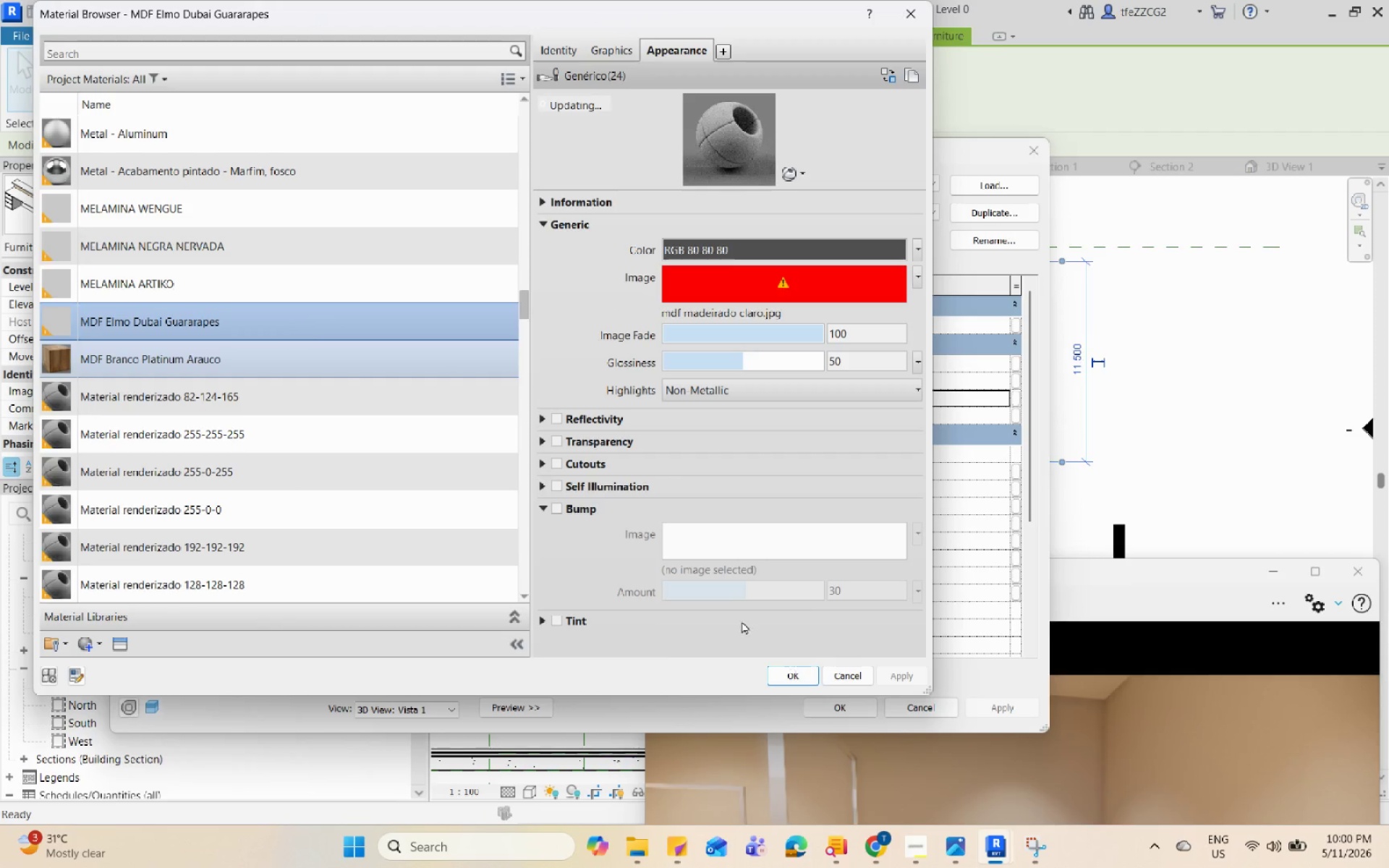 
left_click([331, 284])
 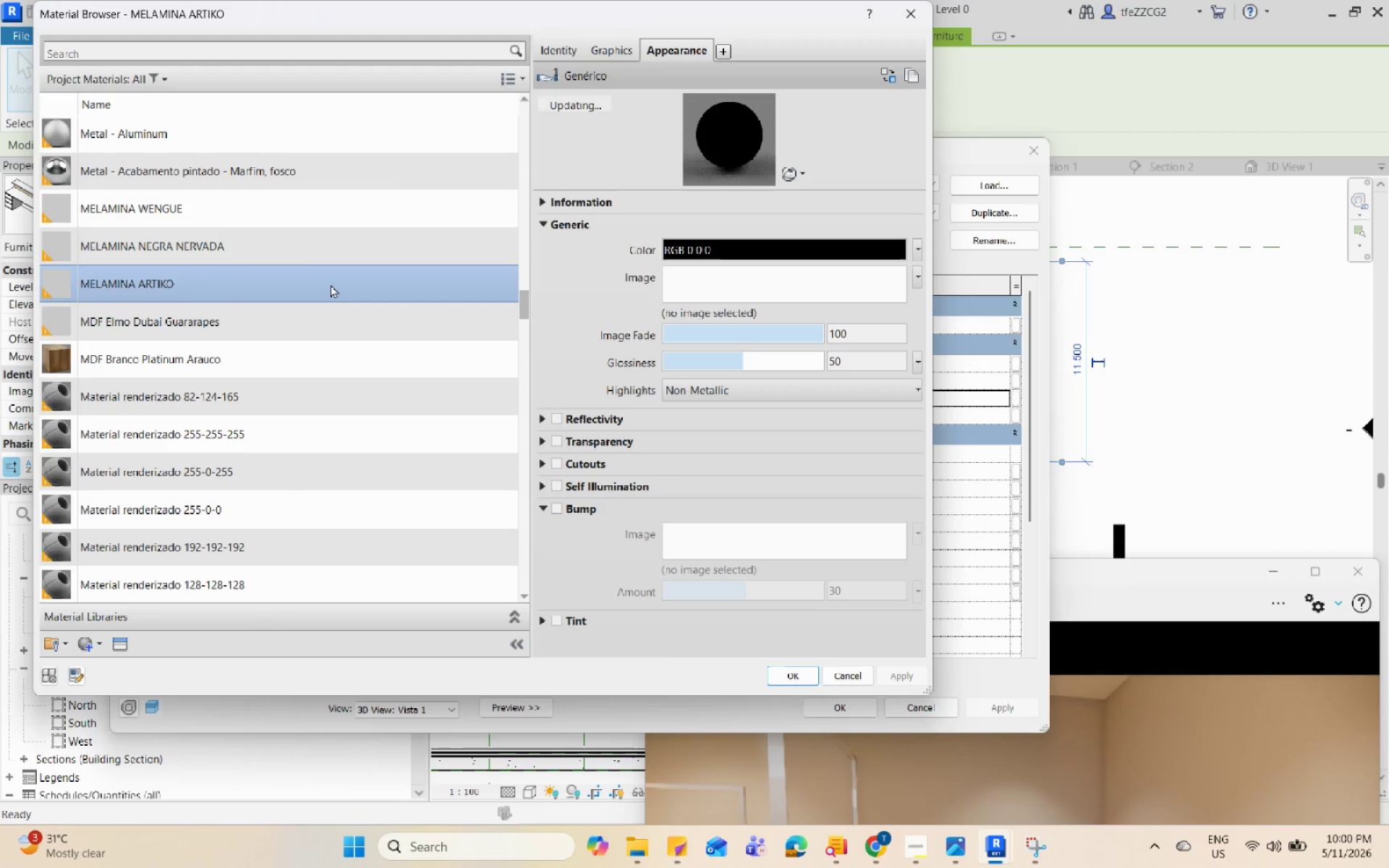 
left_click([334, 234])
 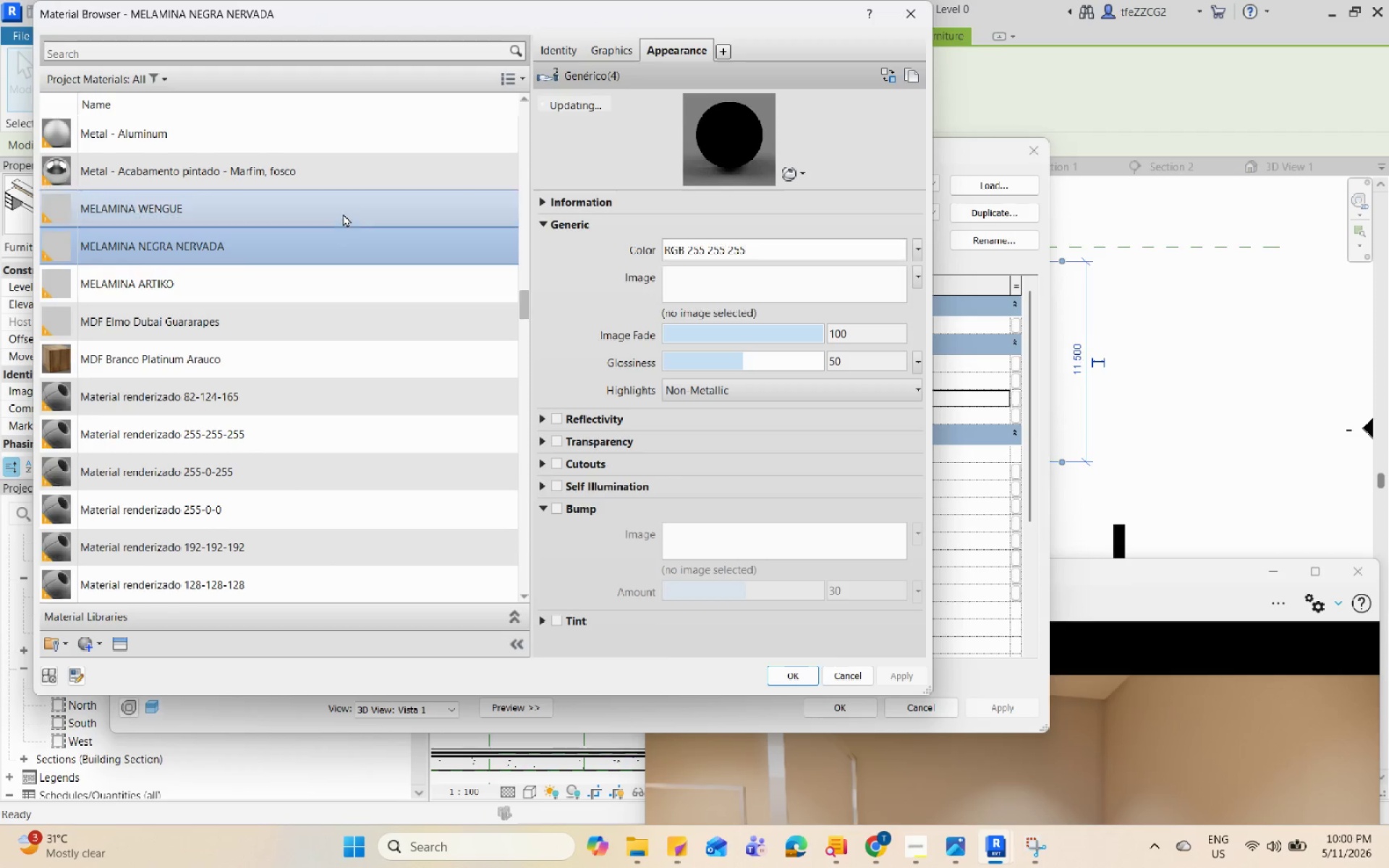 
left_click([352, 201])
 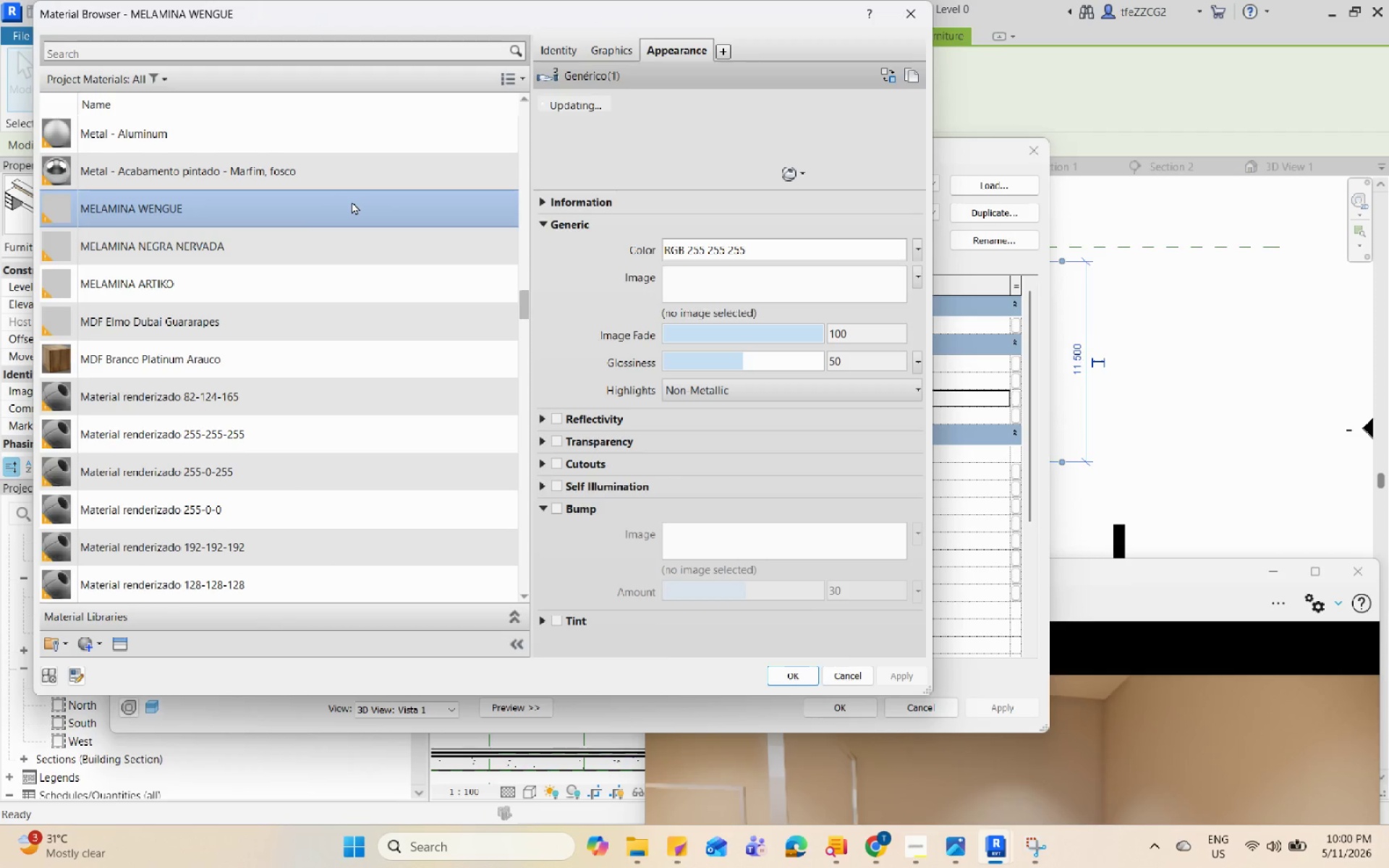 
scroll: coordinate [352, 201], scroll_direction: up, amount: 31.0
 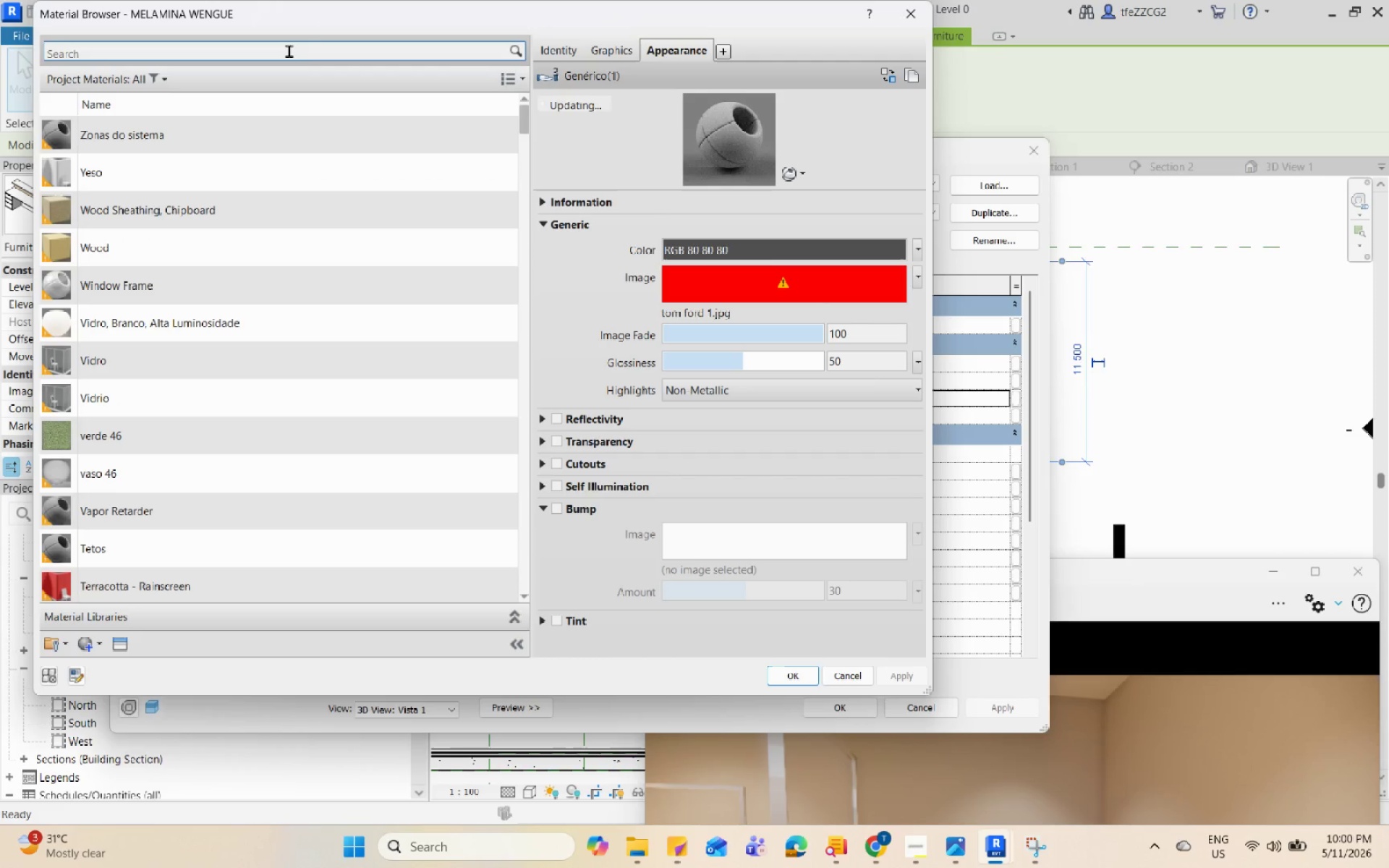 
left_click([289, 51])
 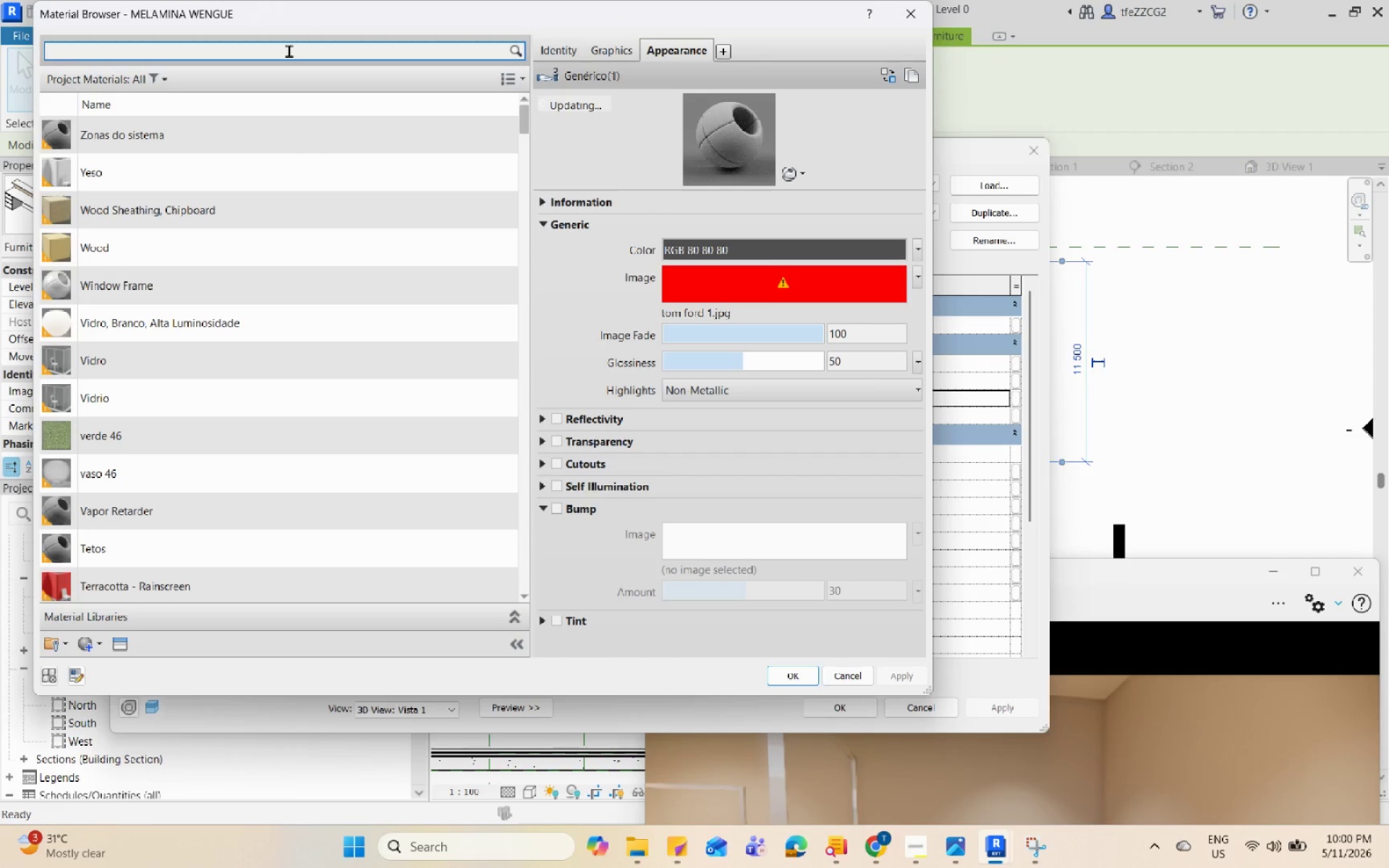 
type(laminate)
 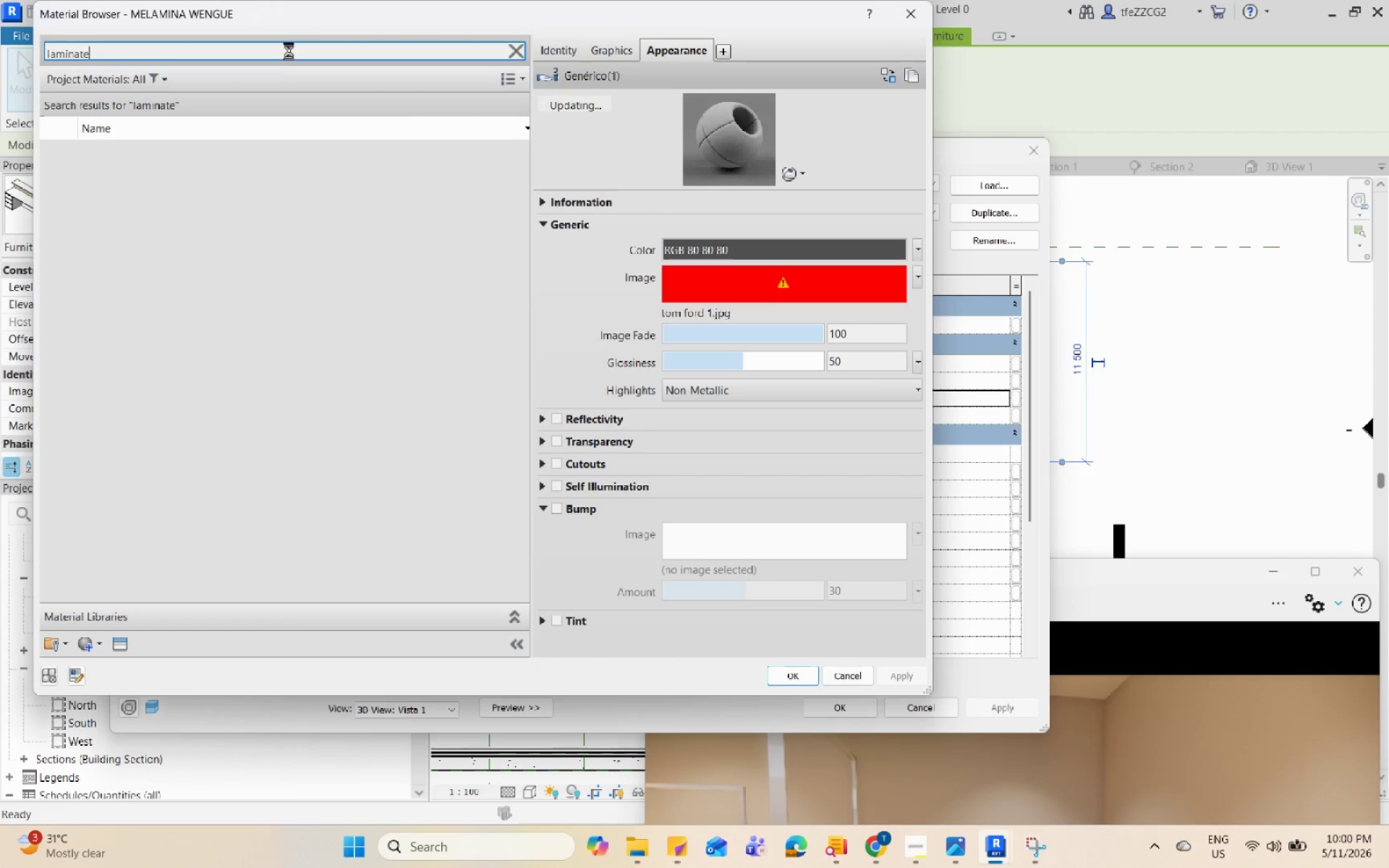 
scroll: coordinate [237, 166], scroll_direction: up, amount: 5.0
 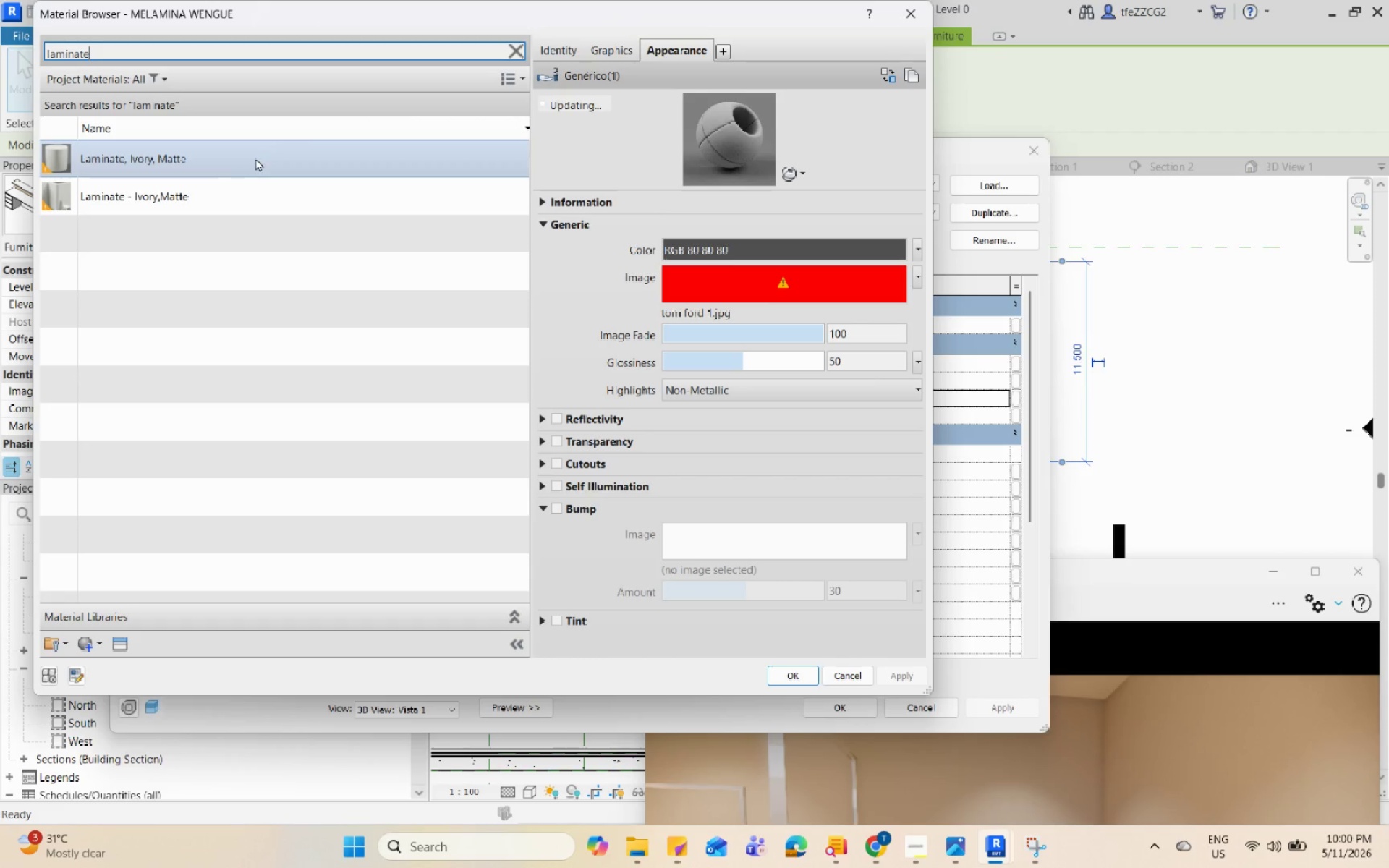 
left_click([255, 158])
 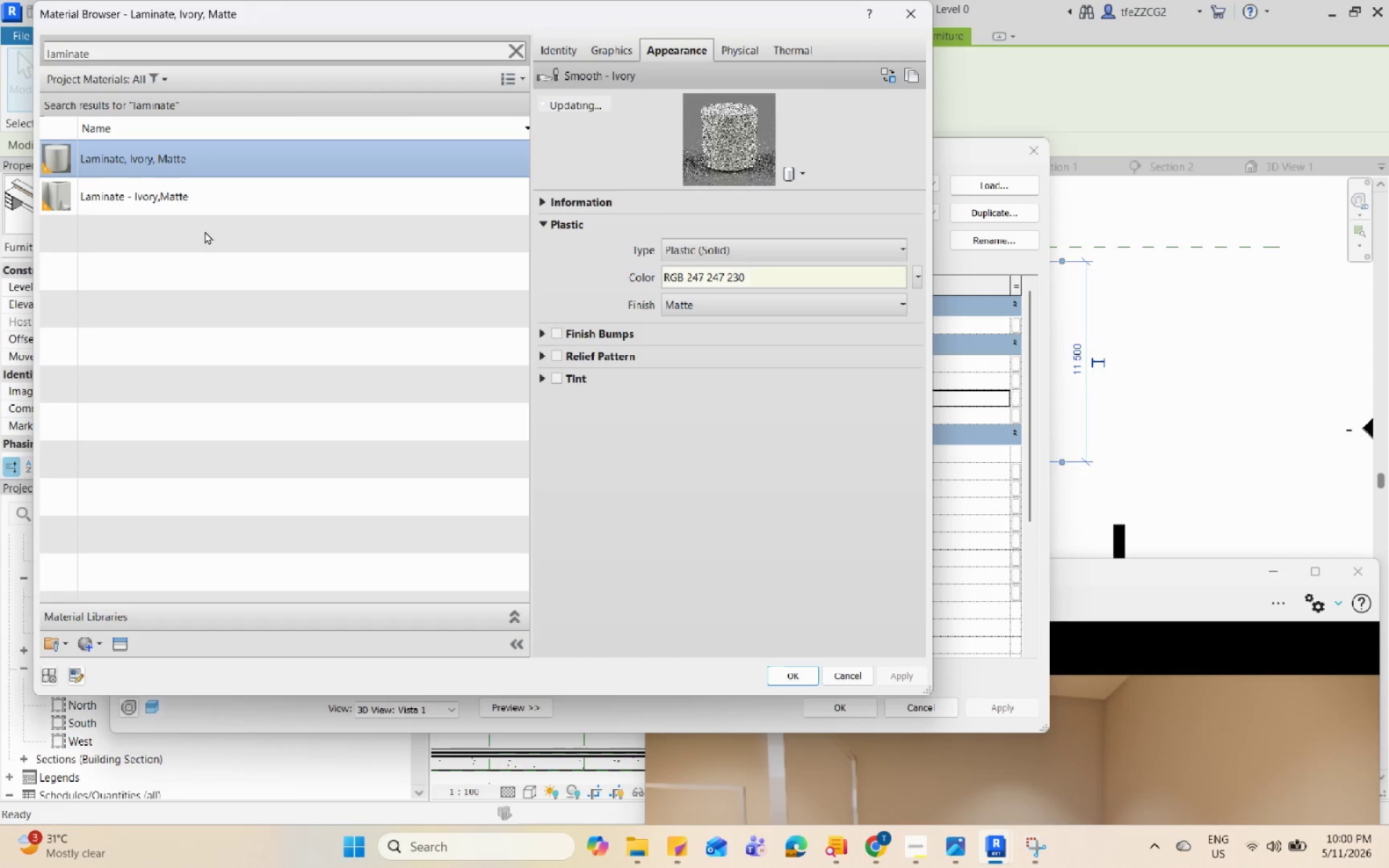 
left_click([211, 204])
 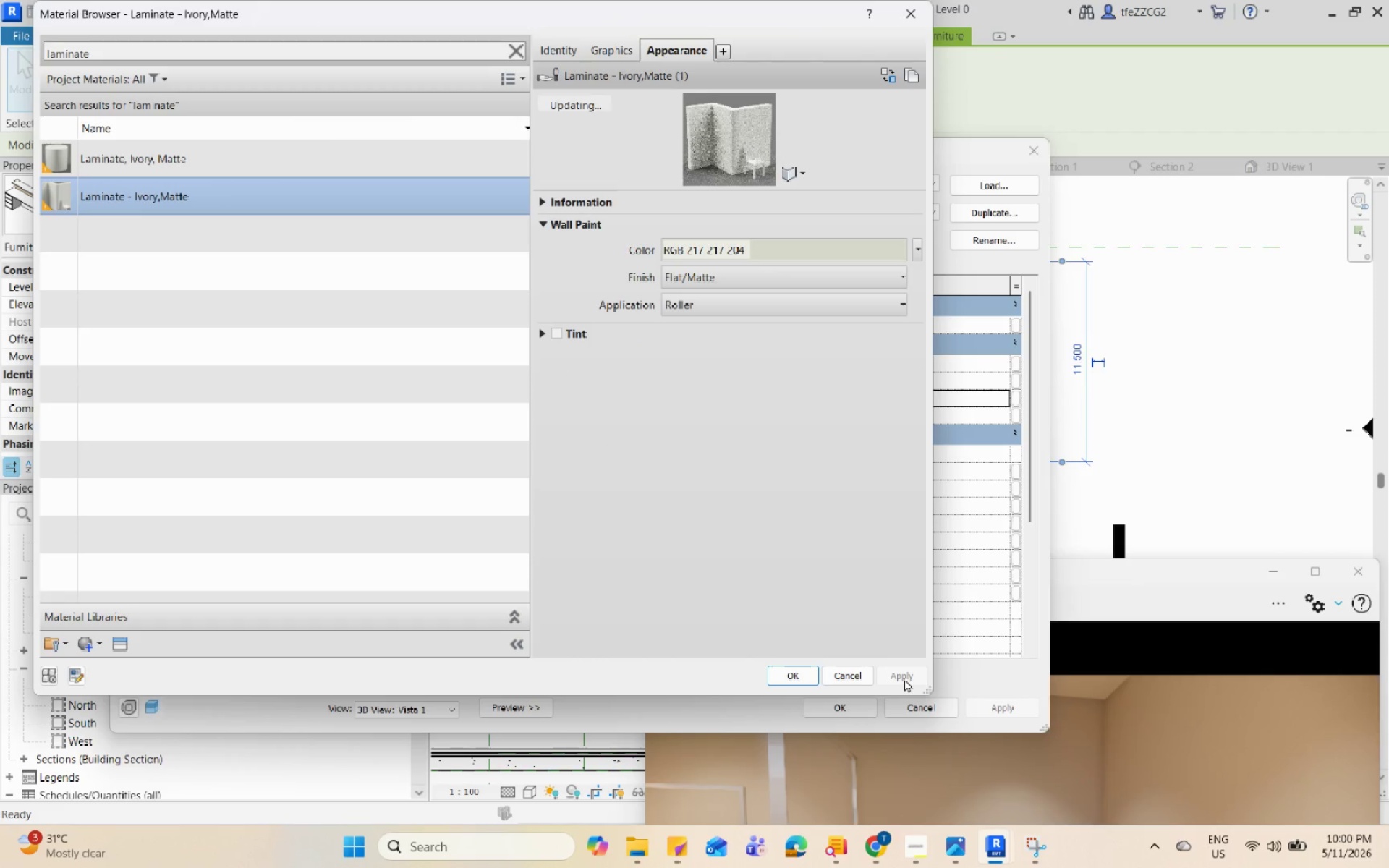 
left_click([794, 669])
 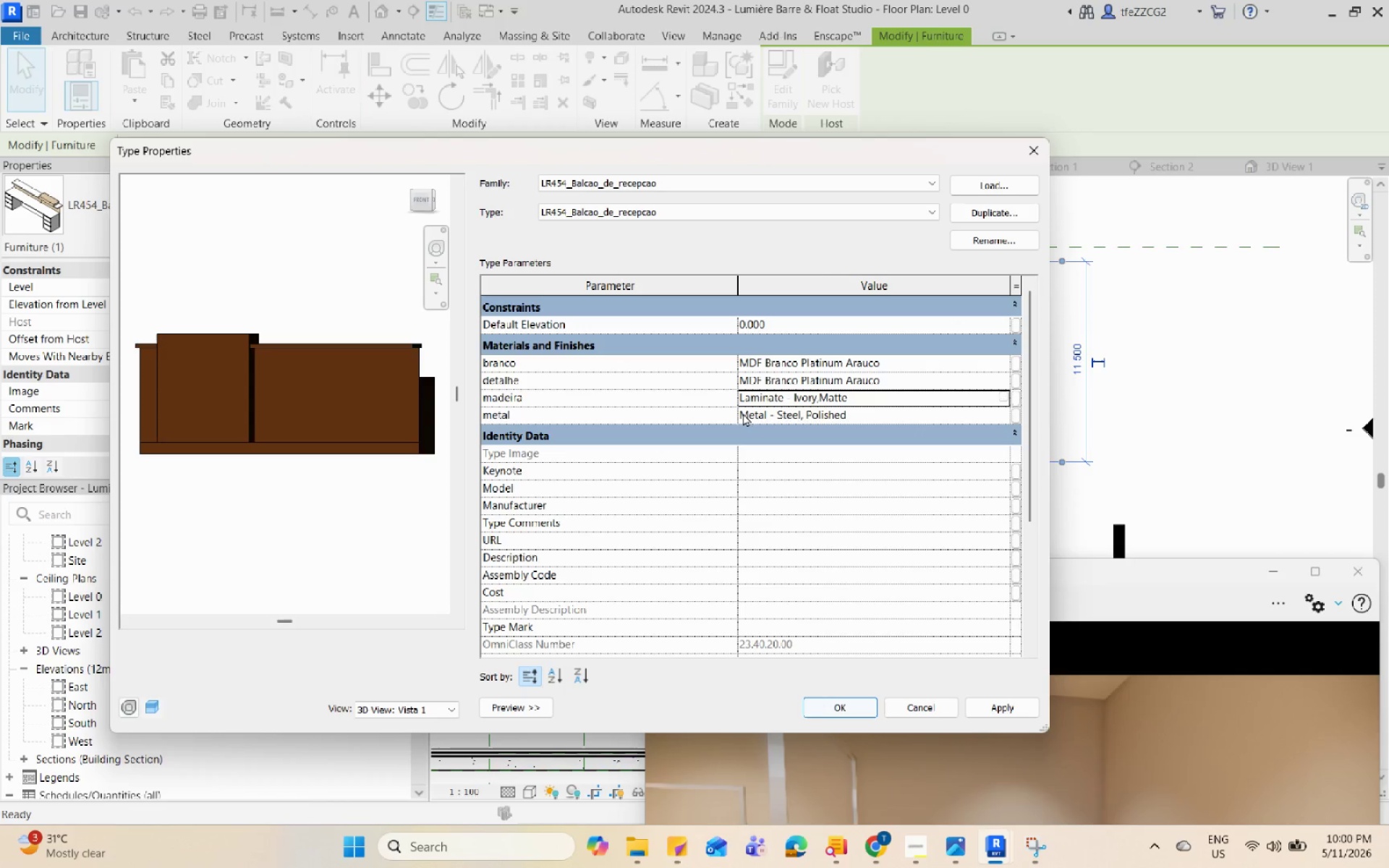 
left_click([993, 705])
 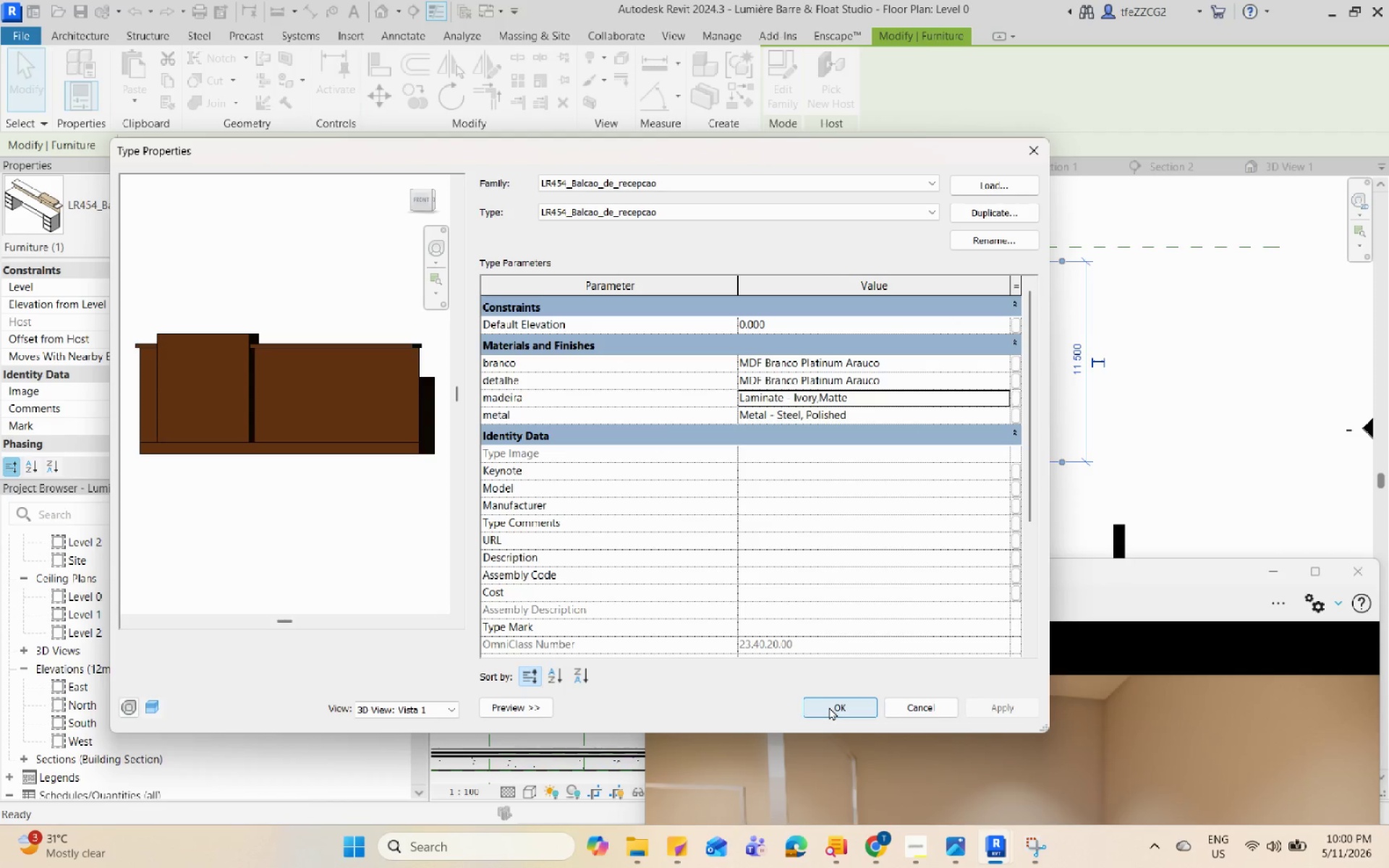 
left_click([829, 707])
 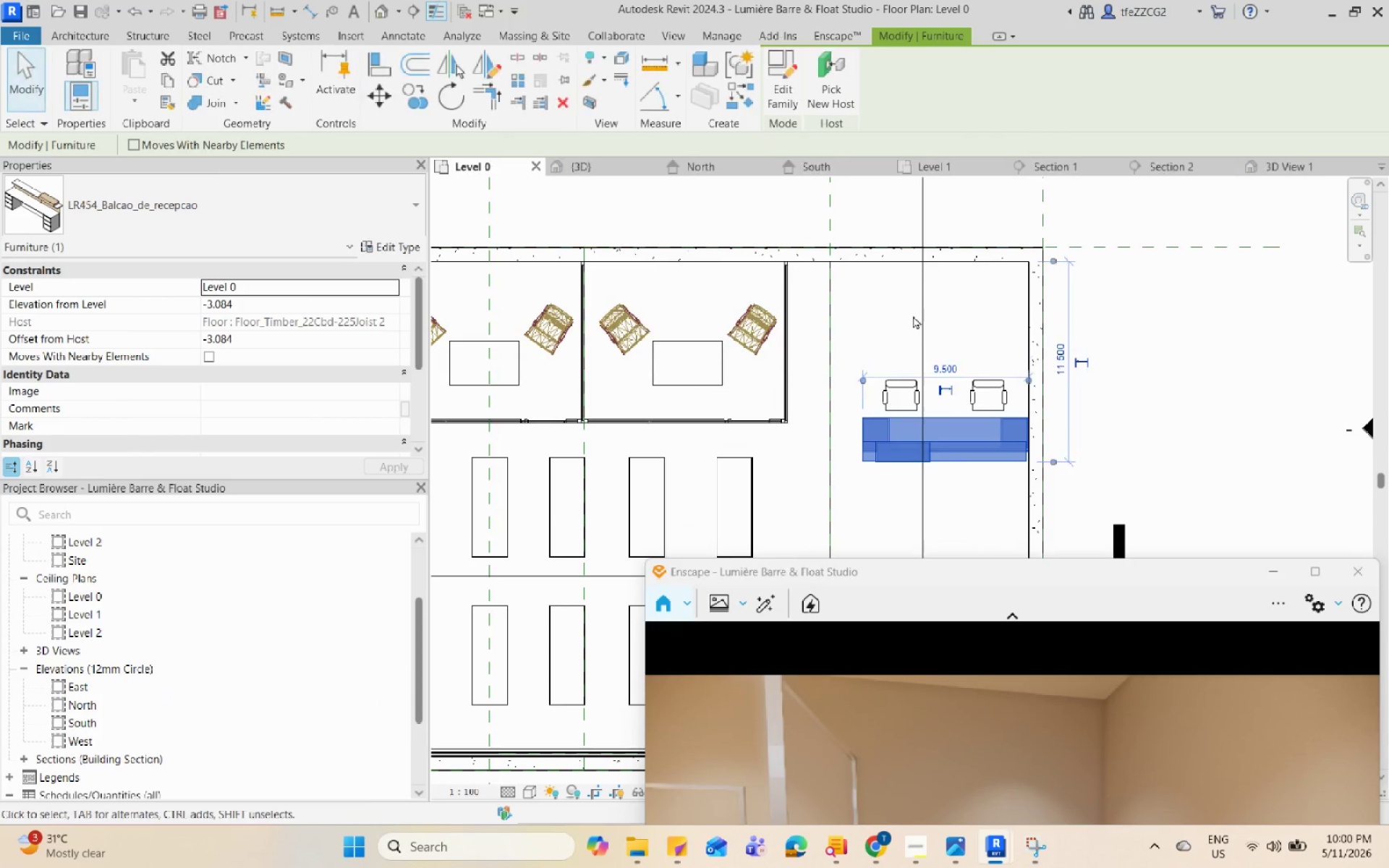 
scroll: coordinate [913, 317], scroll_direction: down, amount: 1.0
 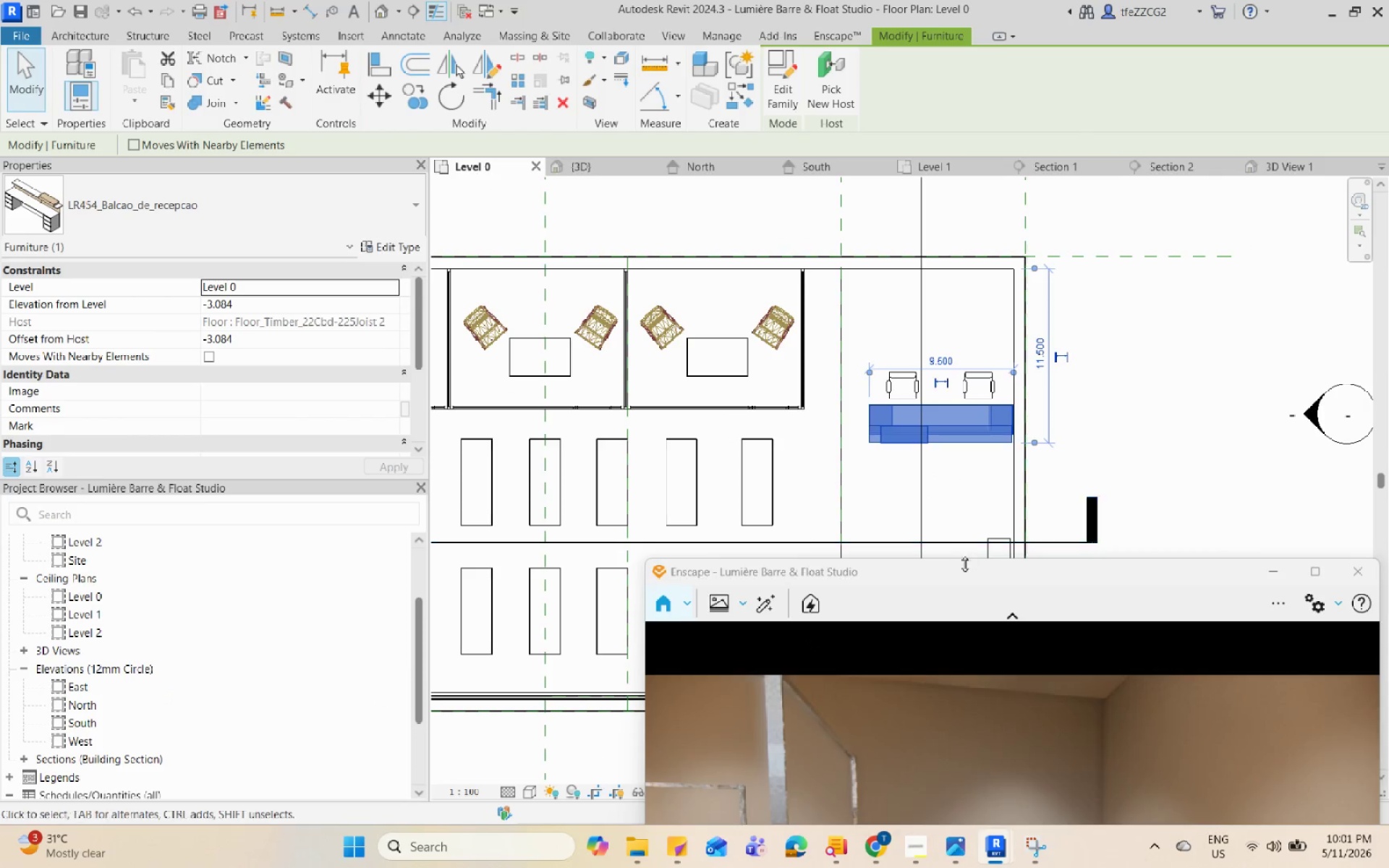 
left_click_drag(start_coordinate=[967, 569], to_coordinate=[913, 202])
 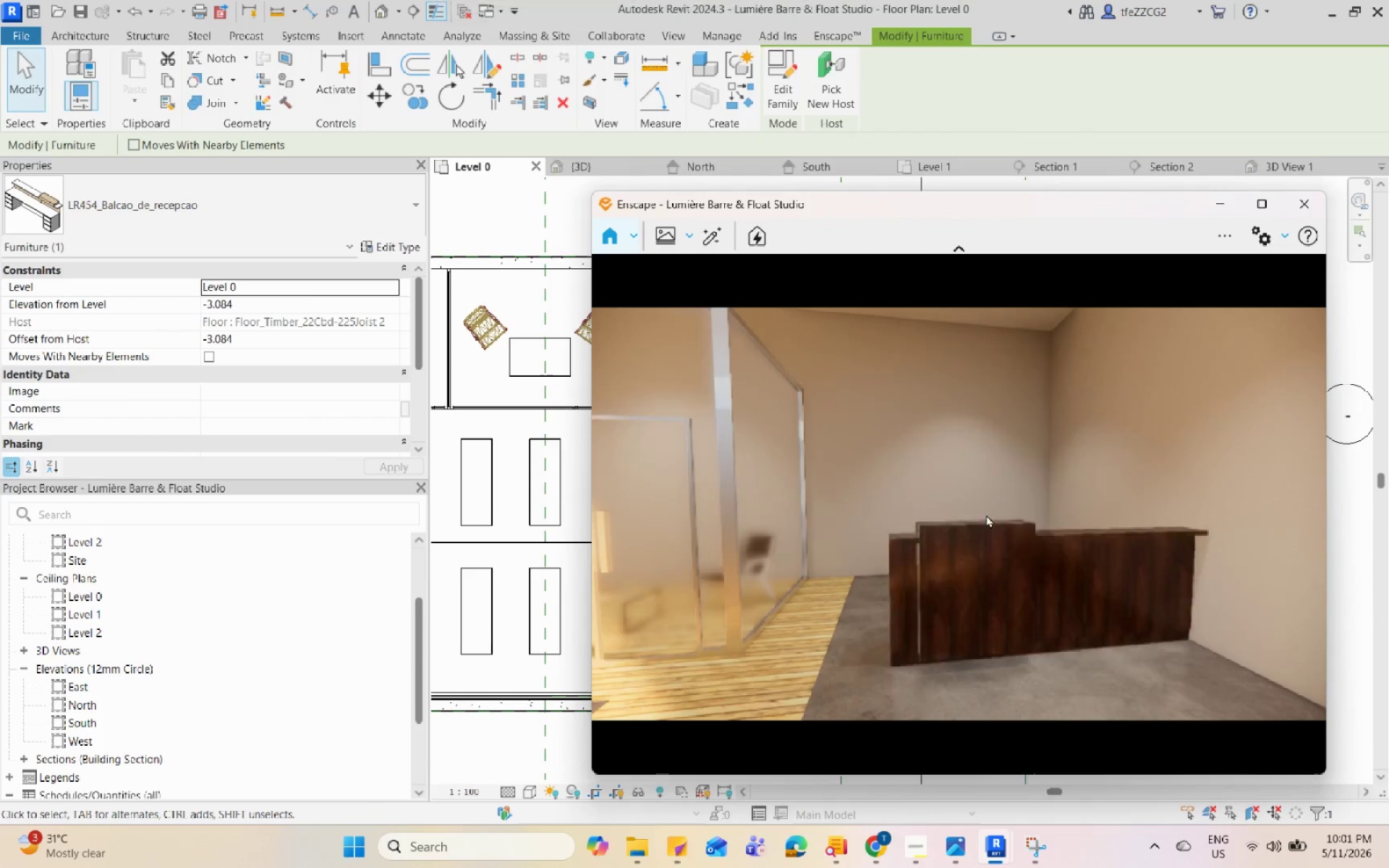 
left_click_drag(start_coordinate=[987, 527], to_coordinate=[959, 514])
 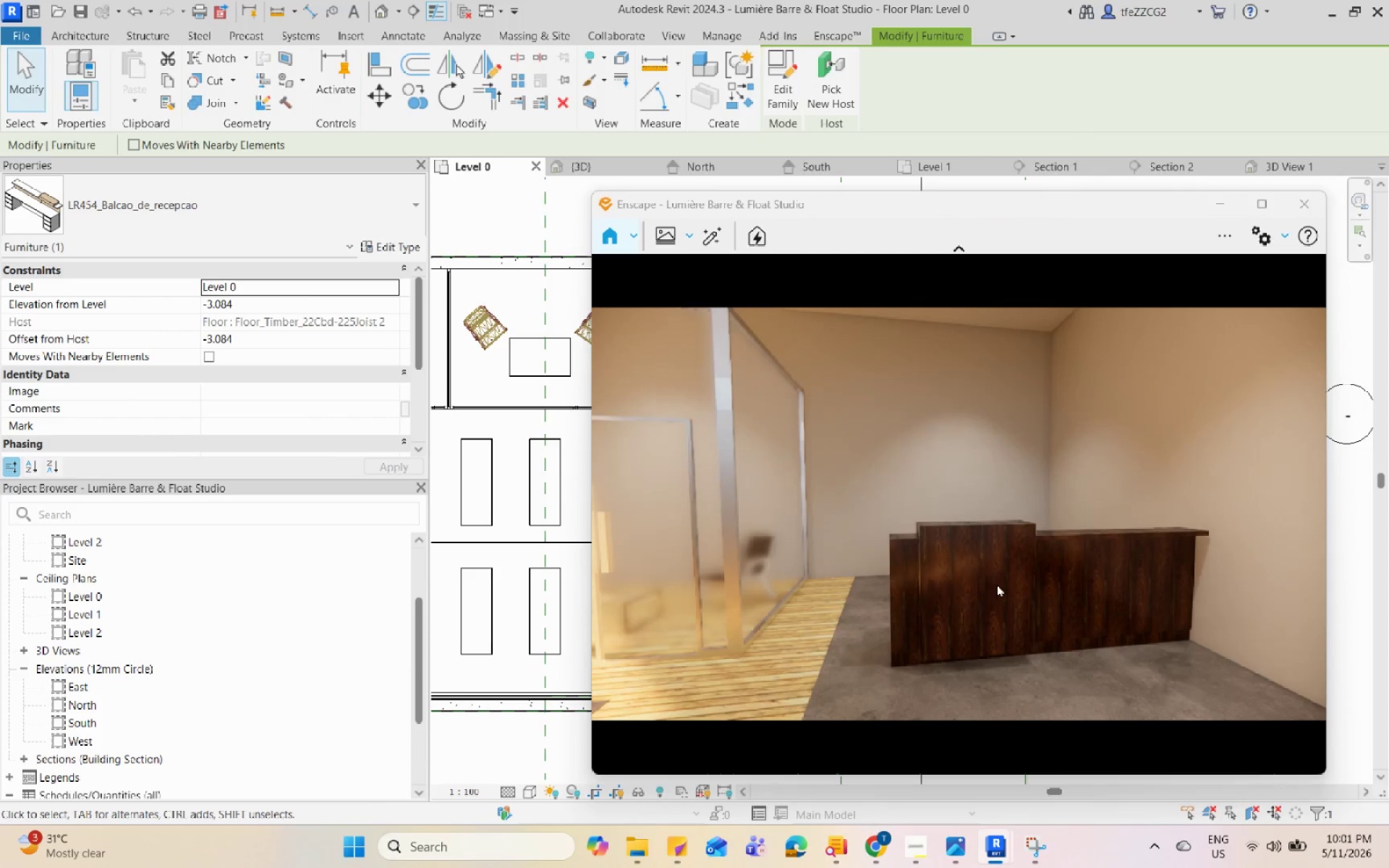 
left_click([995, 567])
 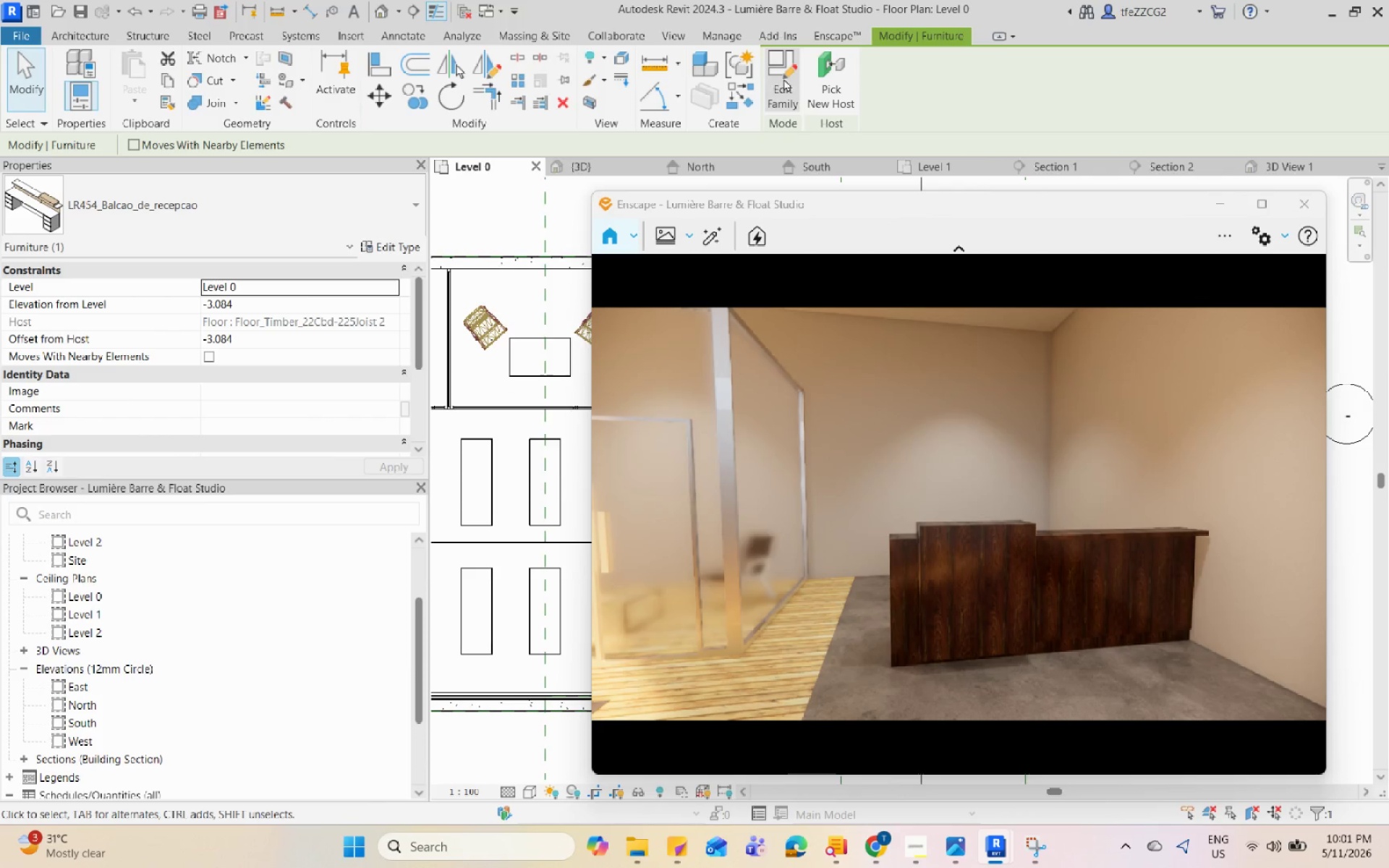 
left_click([378, 239])
 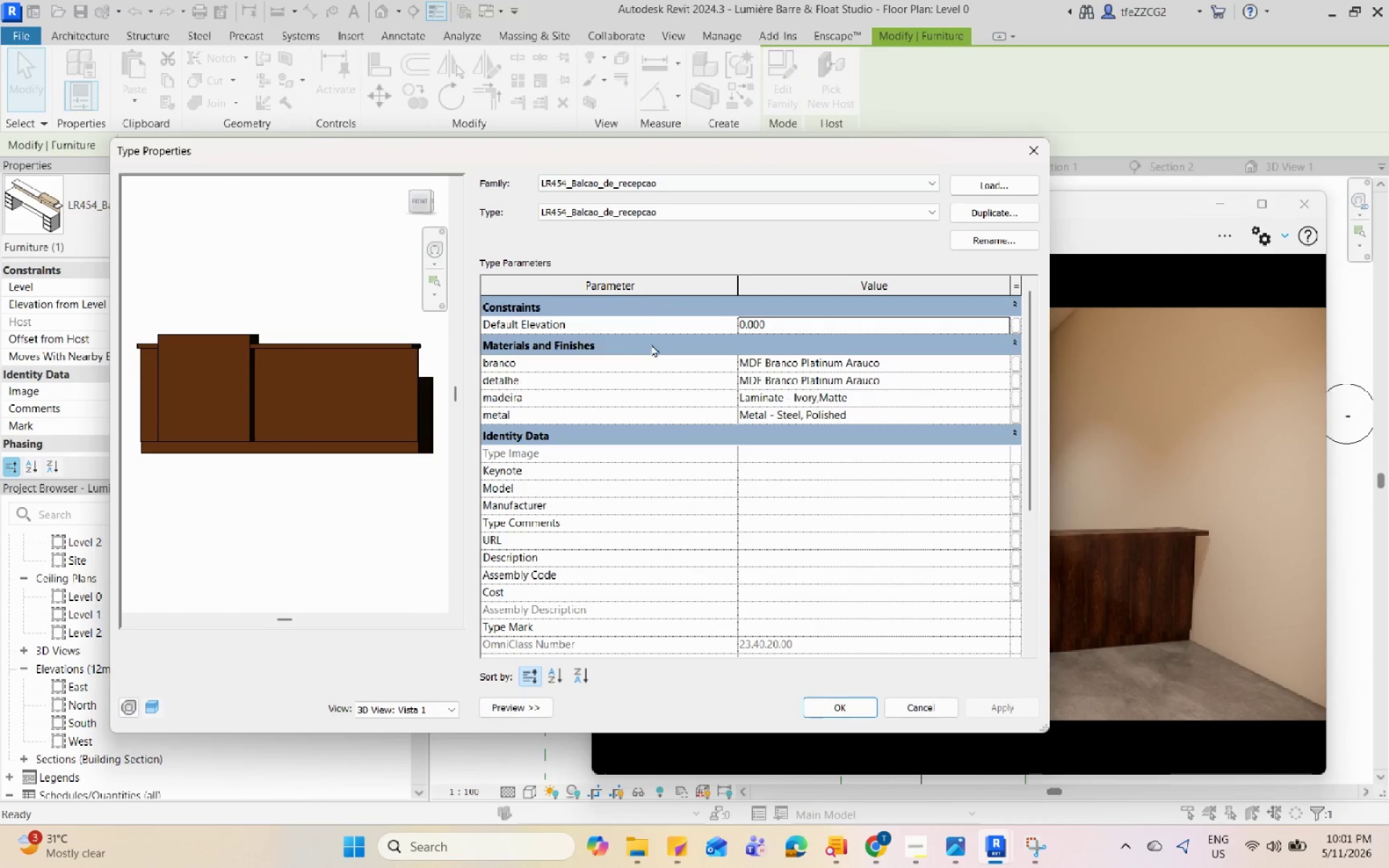 
left_click_drag(start_coordinate=[359, 403], to_coordinate=[334, 469])
 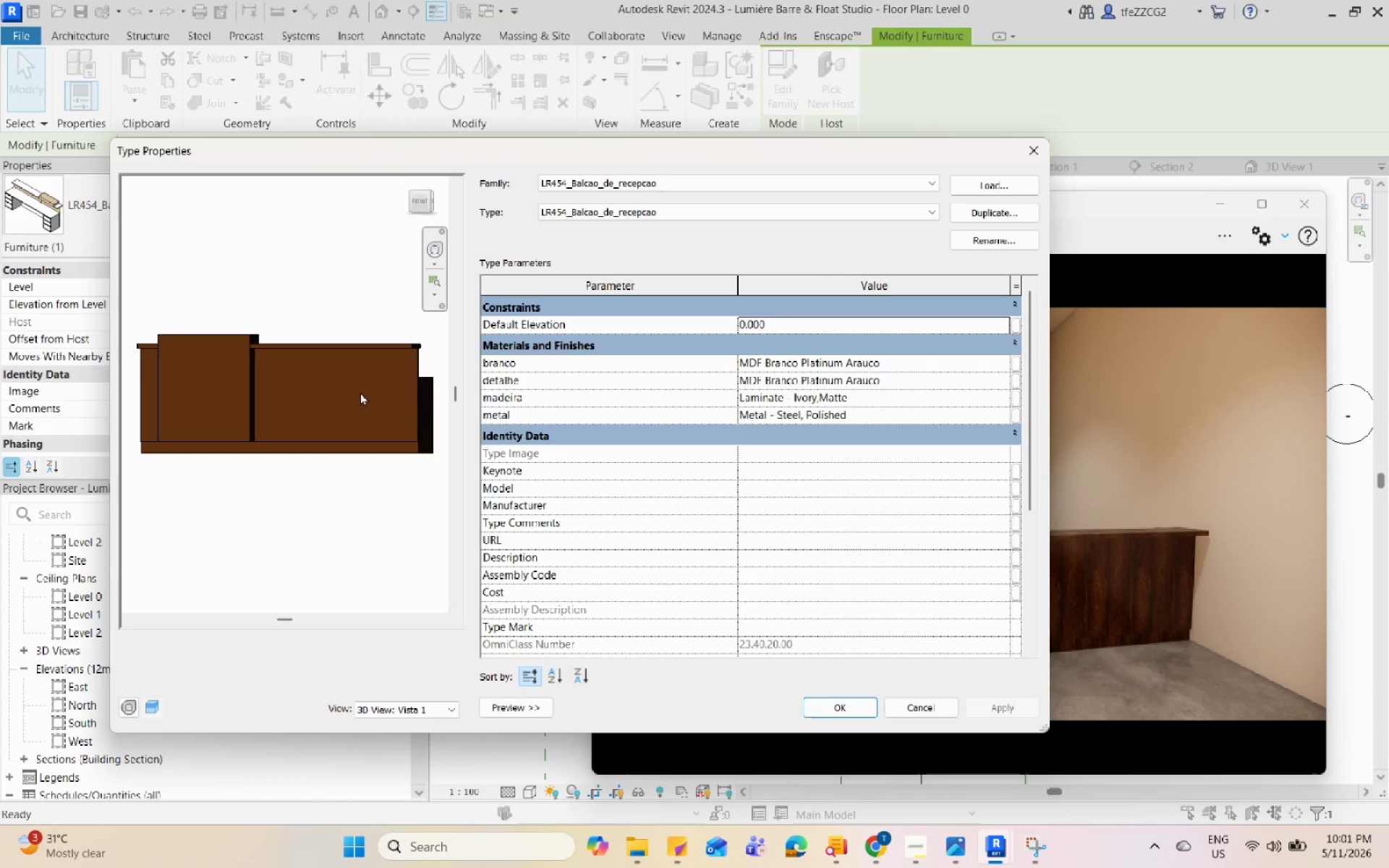 
hold_key(key=ShiftLeft, duration=0.31)
 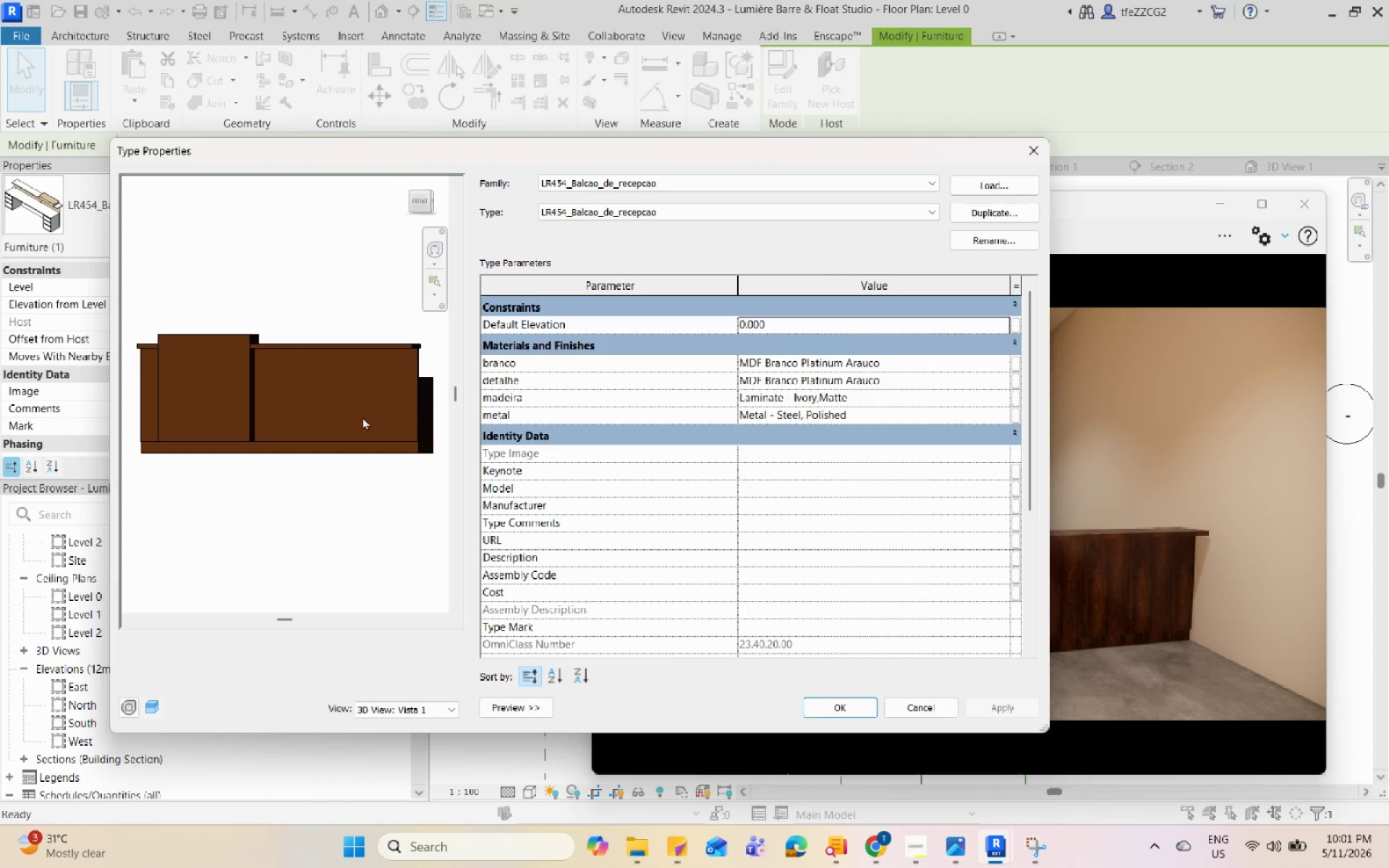 
hold_key(key=ShiftLeft, duration=1.75)
left_click_drag(start_coordinate=[361, 388], to_coordinate=[355, 404])
 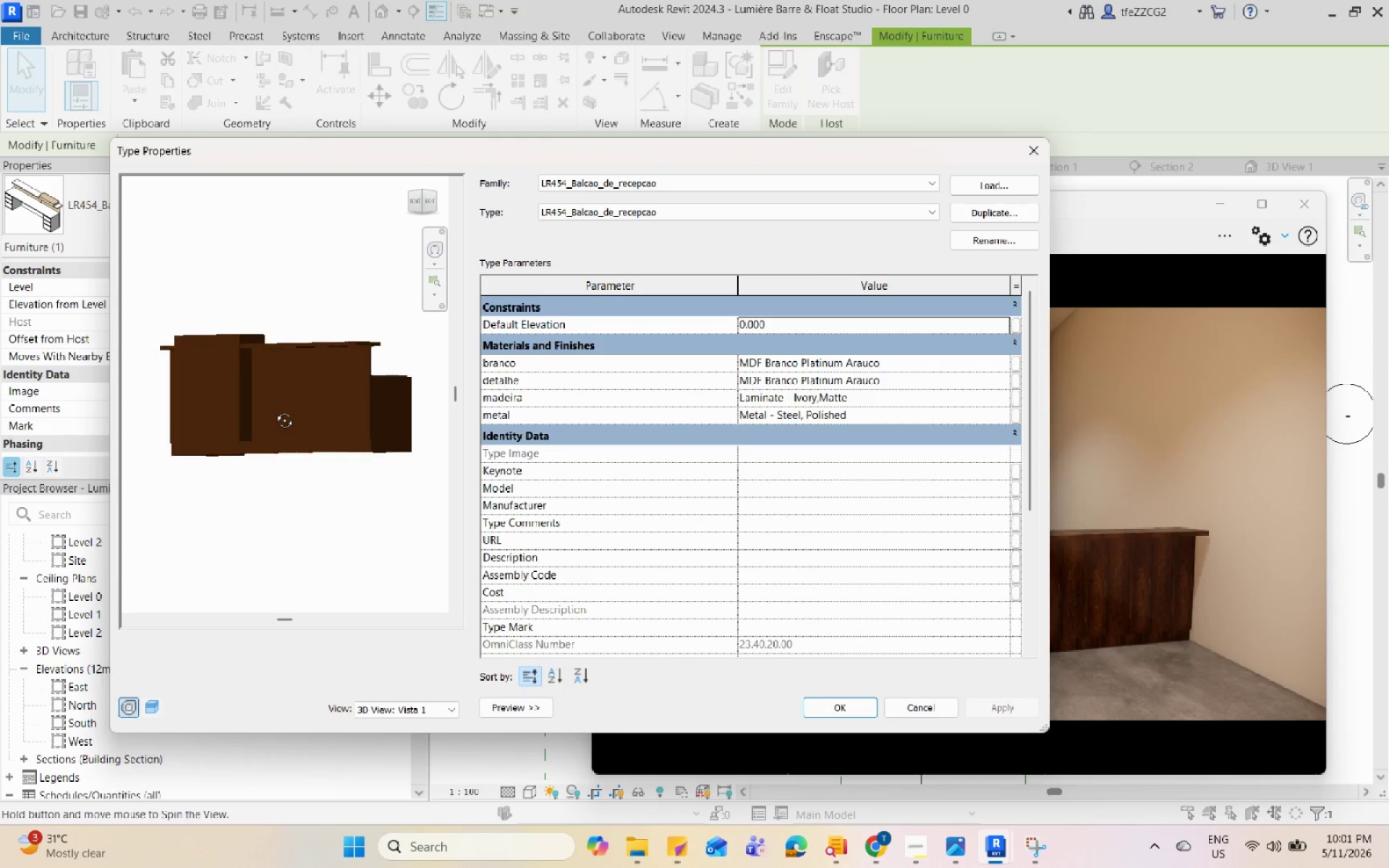 
double_click([229, 370])
 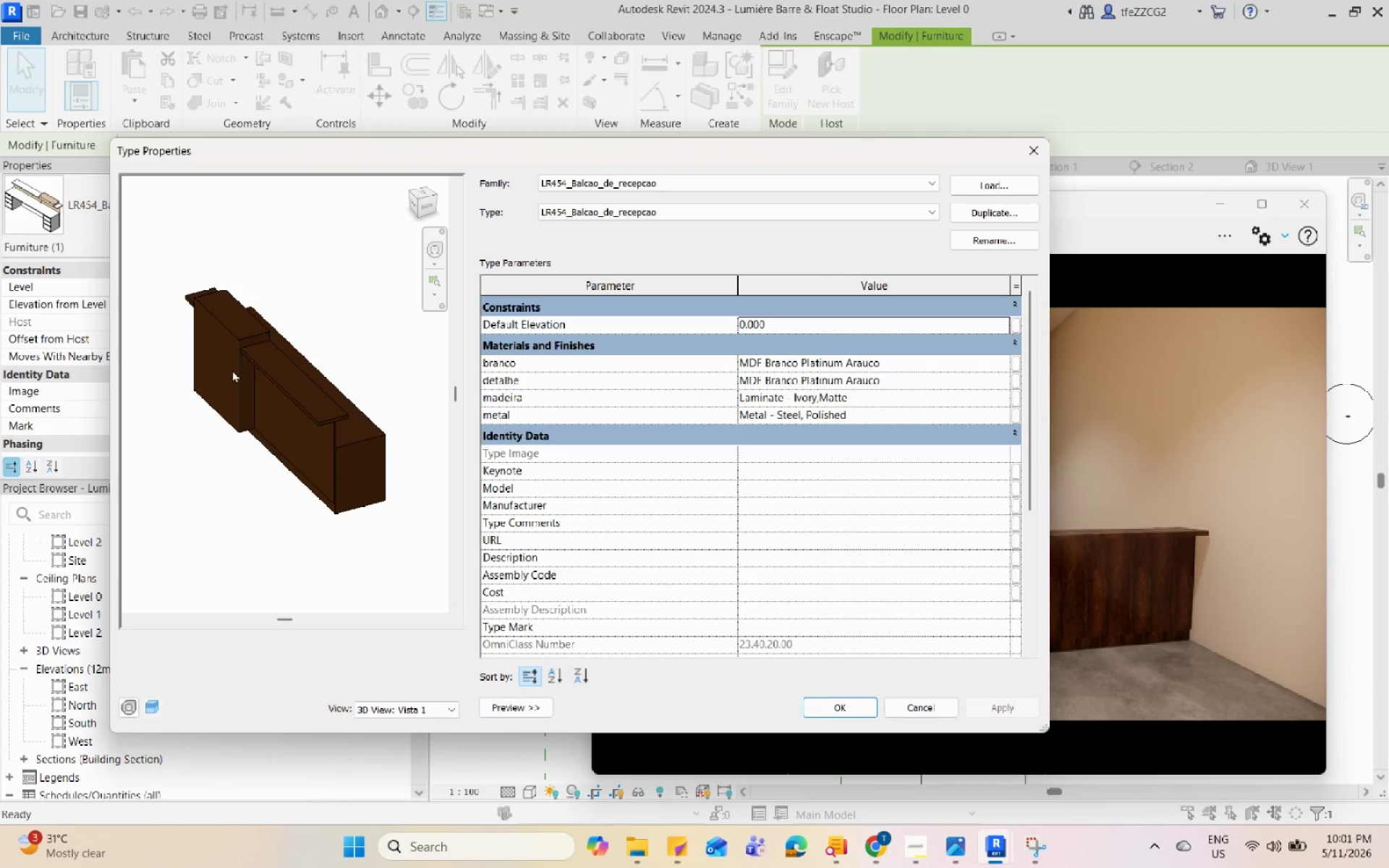 
scroll: coordinate [242, 454], scroll_direction: up, amount: 1.0
 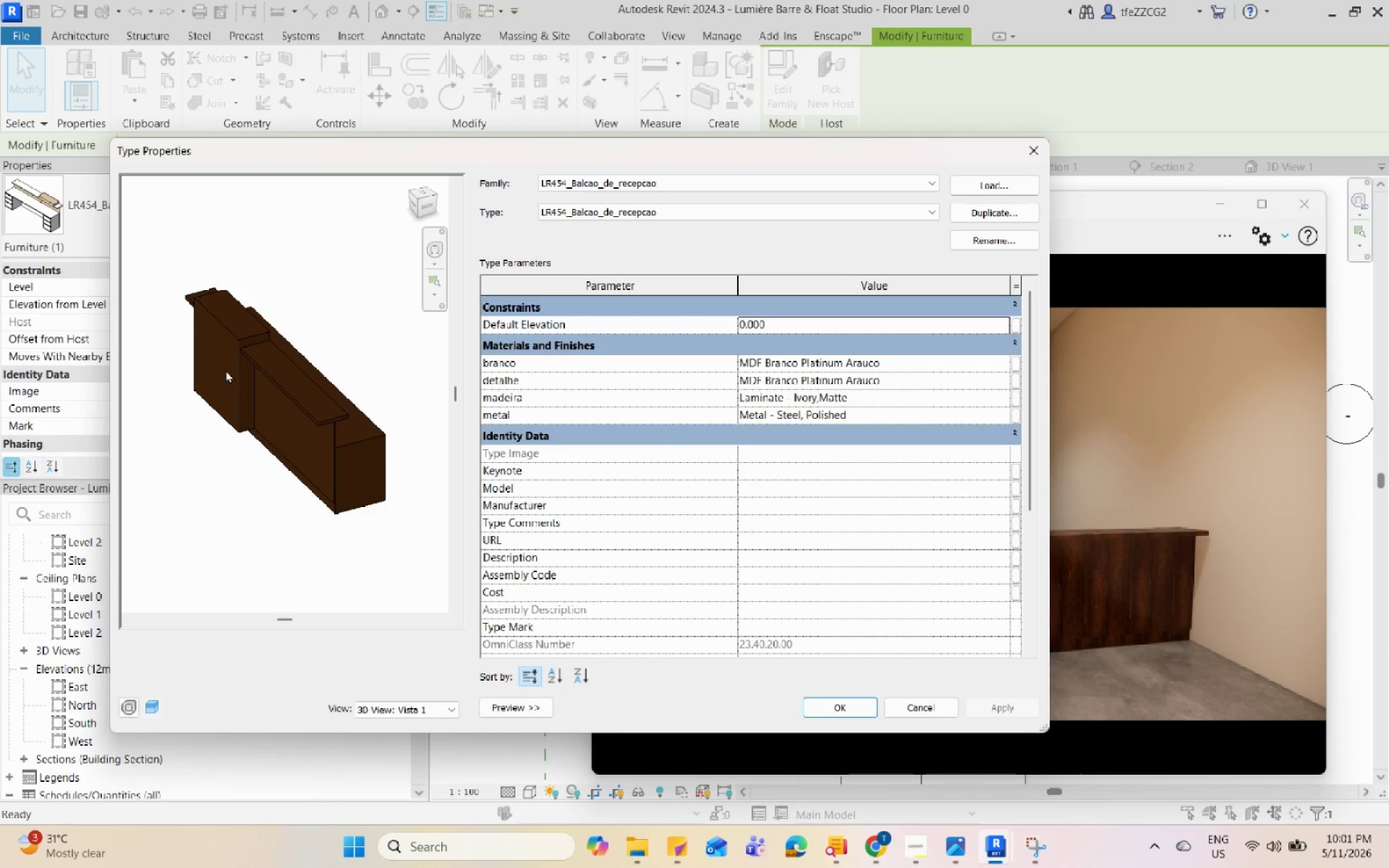 
triple_click([237, 371])
 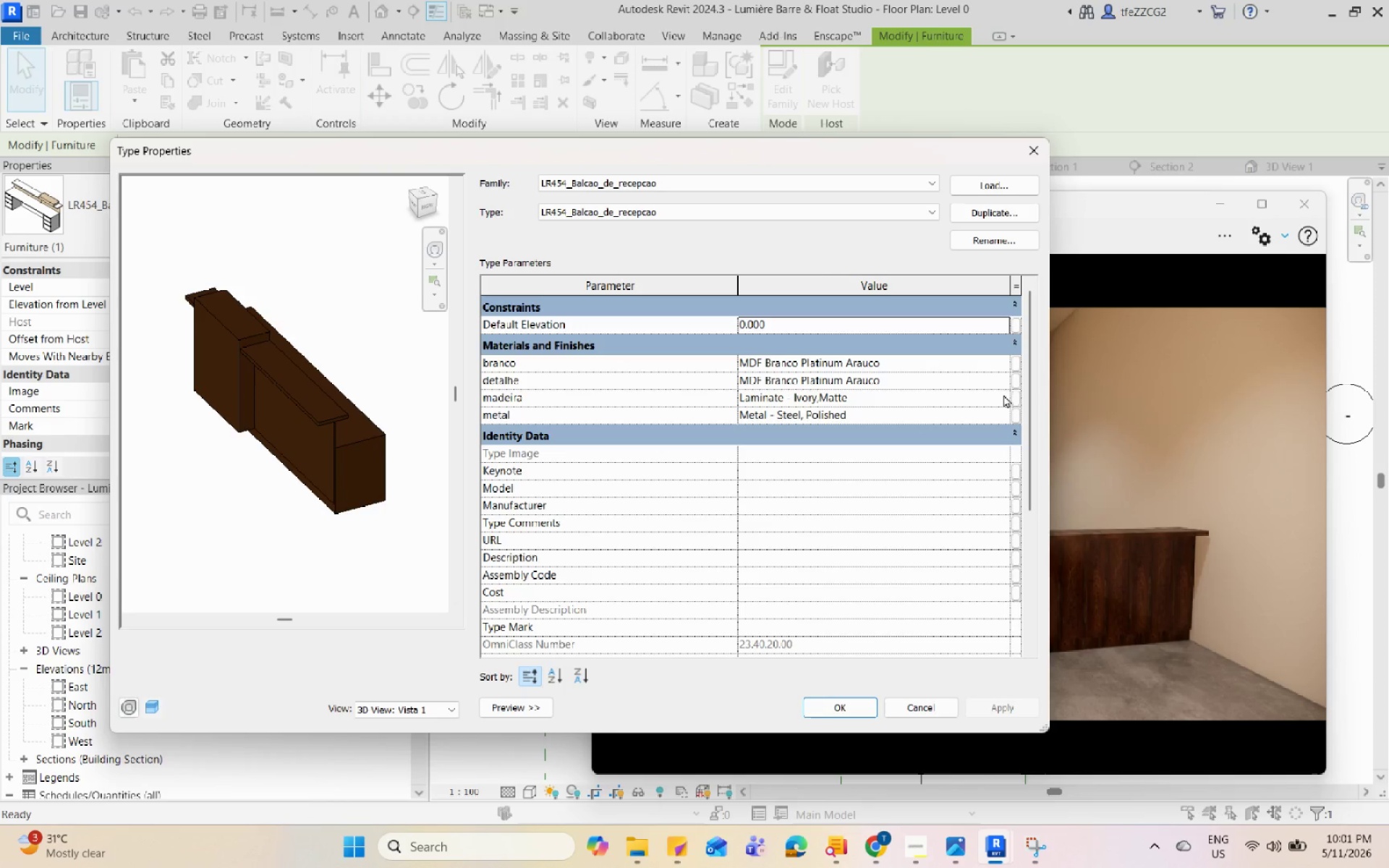 
hold_key(key=ShiftLeft, duration=1.39)
scroll: coordinate [289, 390], scroll_direction: up, amount: 6.0
 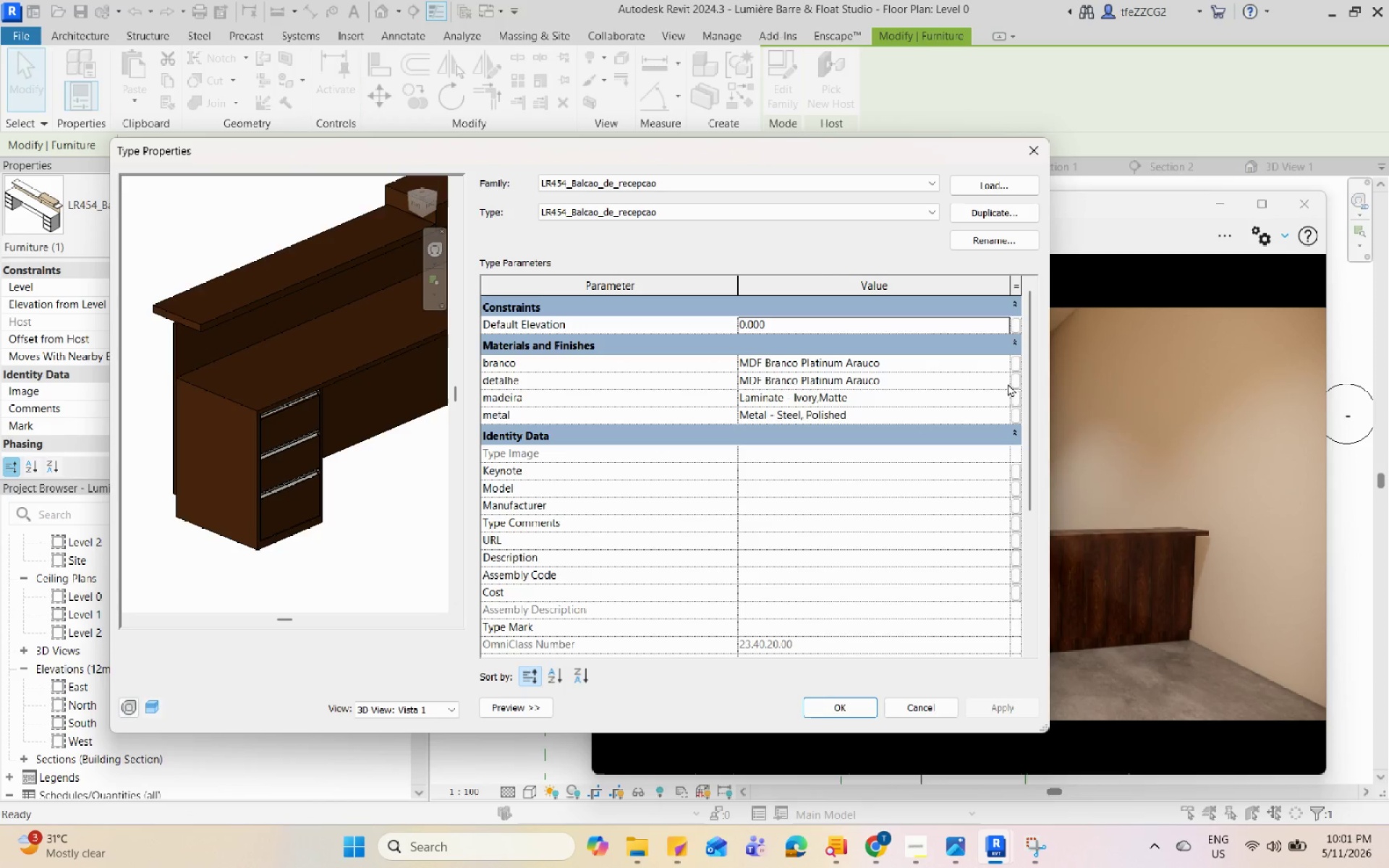 
left_click([1003, 379])
 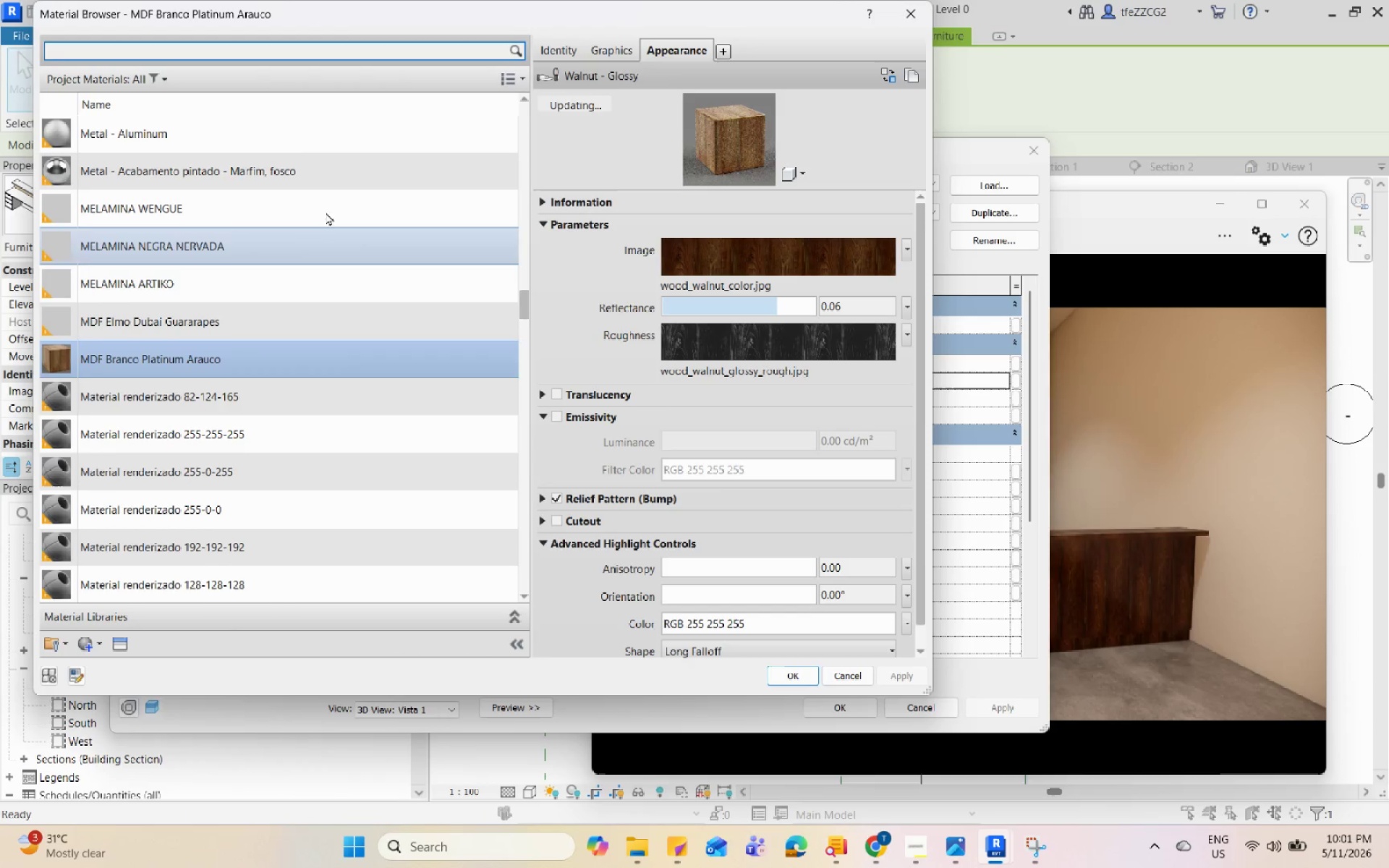 
left_click([594, 54])
 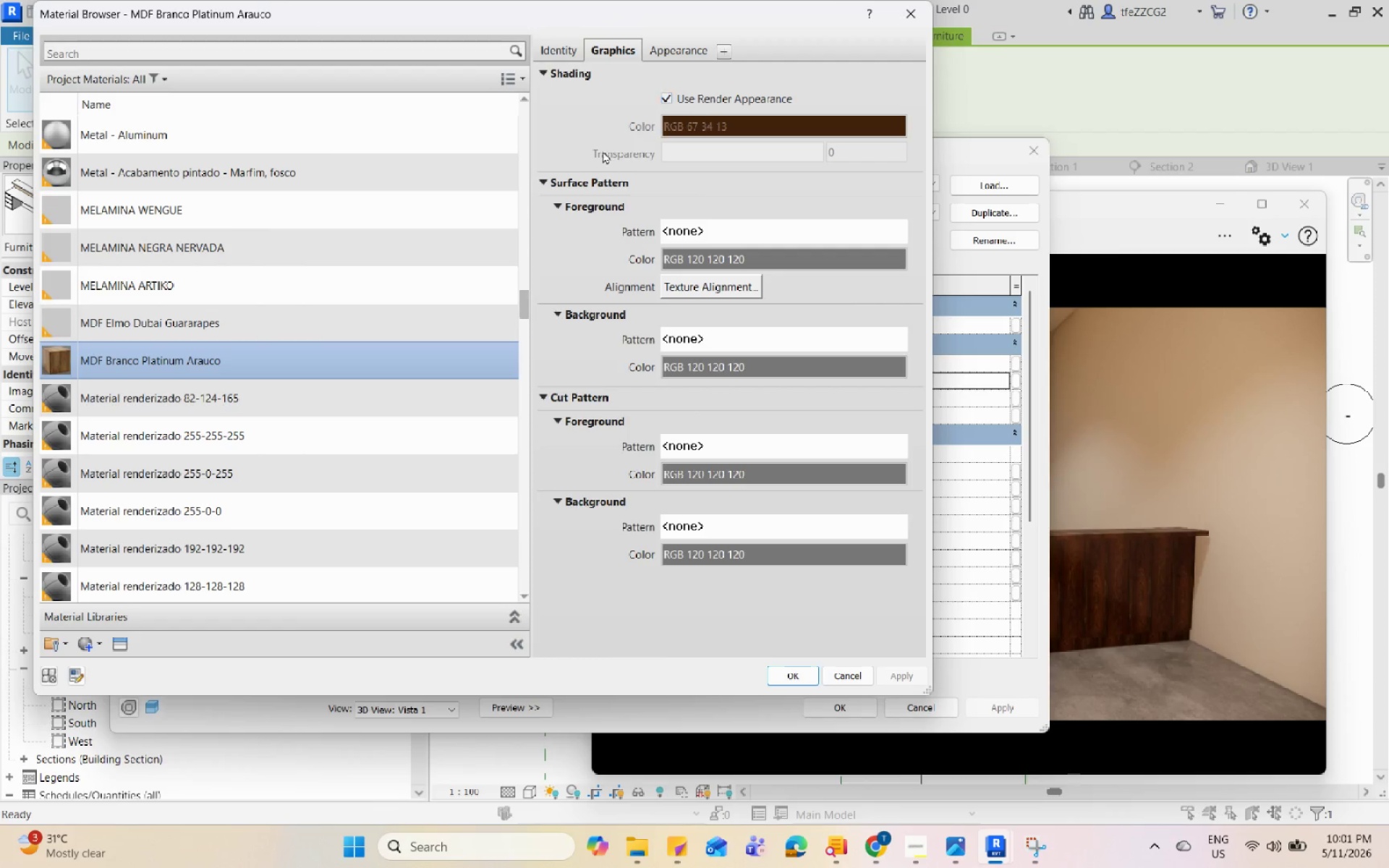 
left_click([266, 51])
 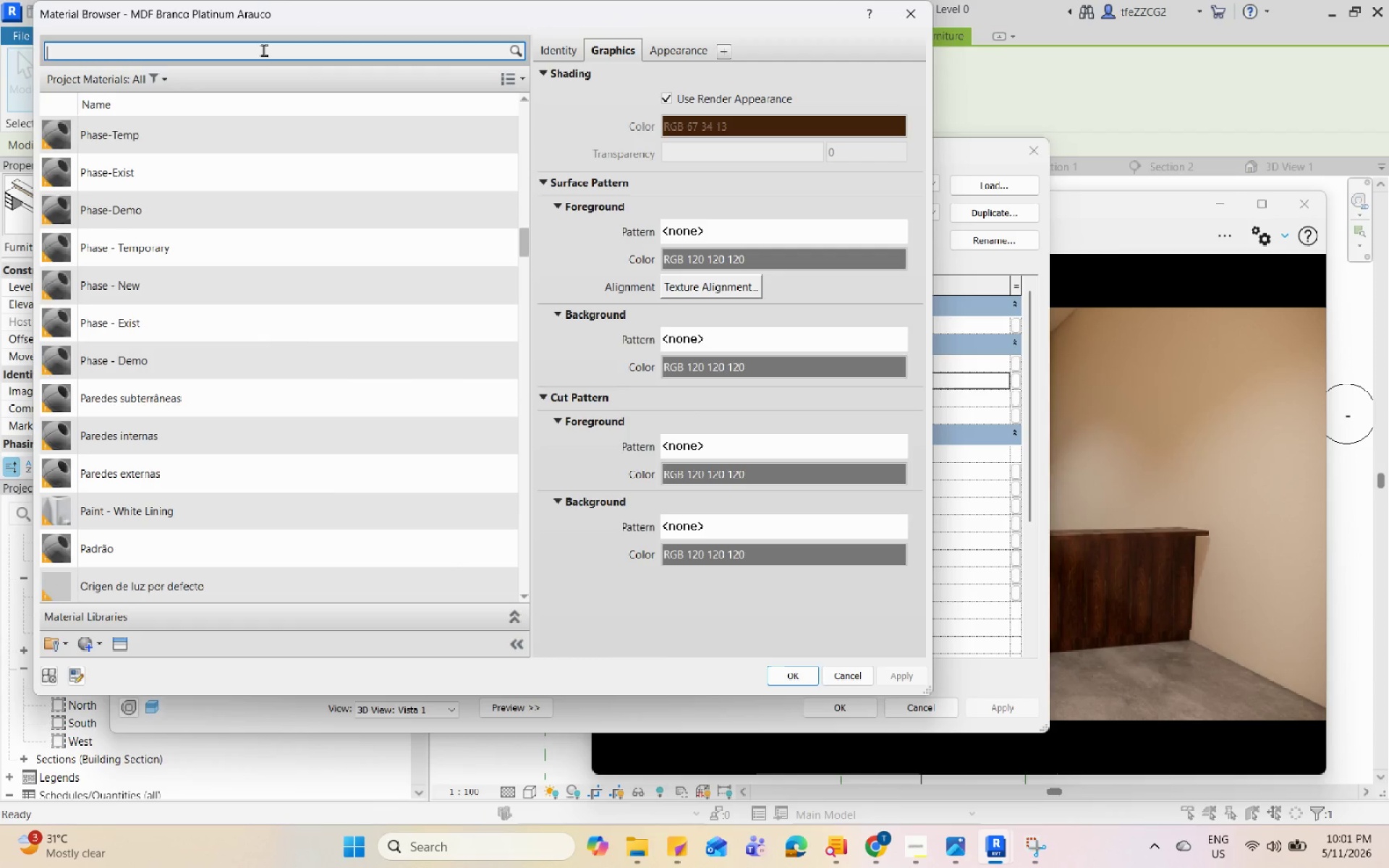 
scroll: coordinate [223, 215], scroll_direction: up, amount: 9.0
 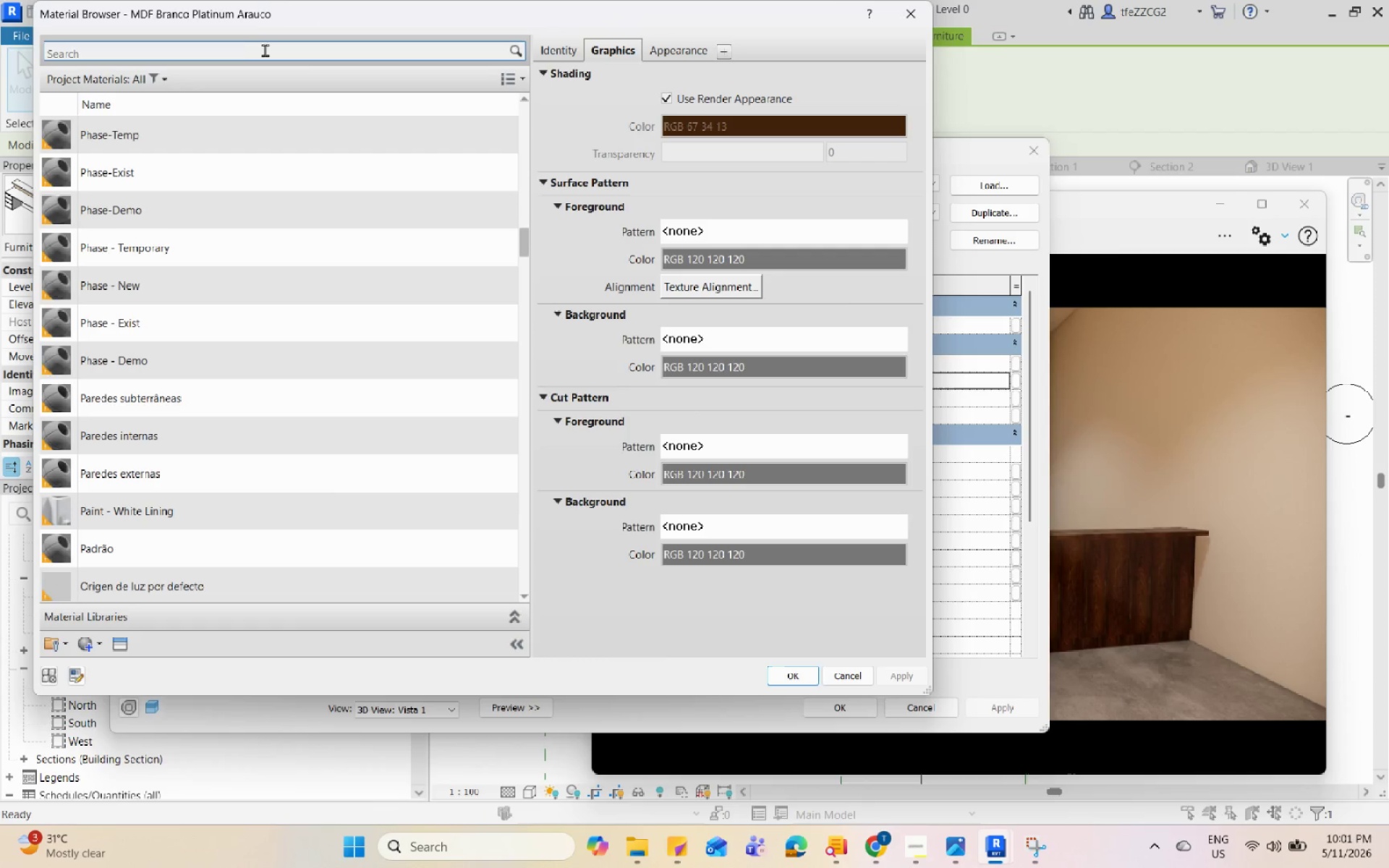 
type(lami)
 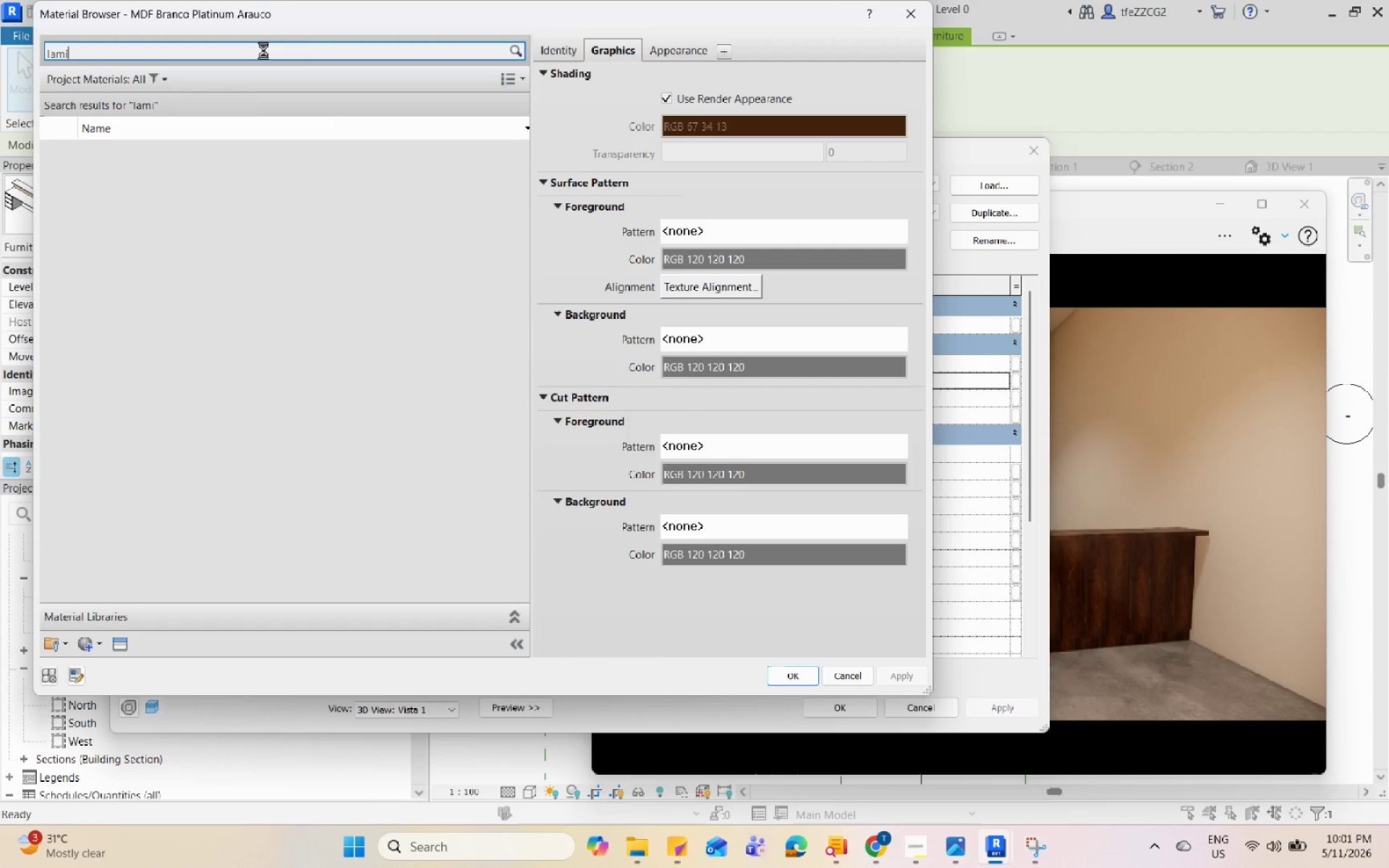 
scroll: coordinate [242, 155], scroll_direction: up, amount: 10.0
 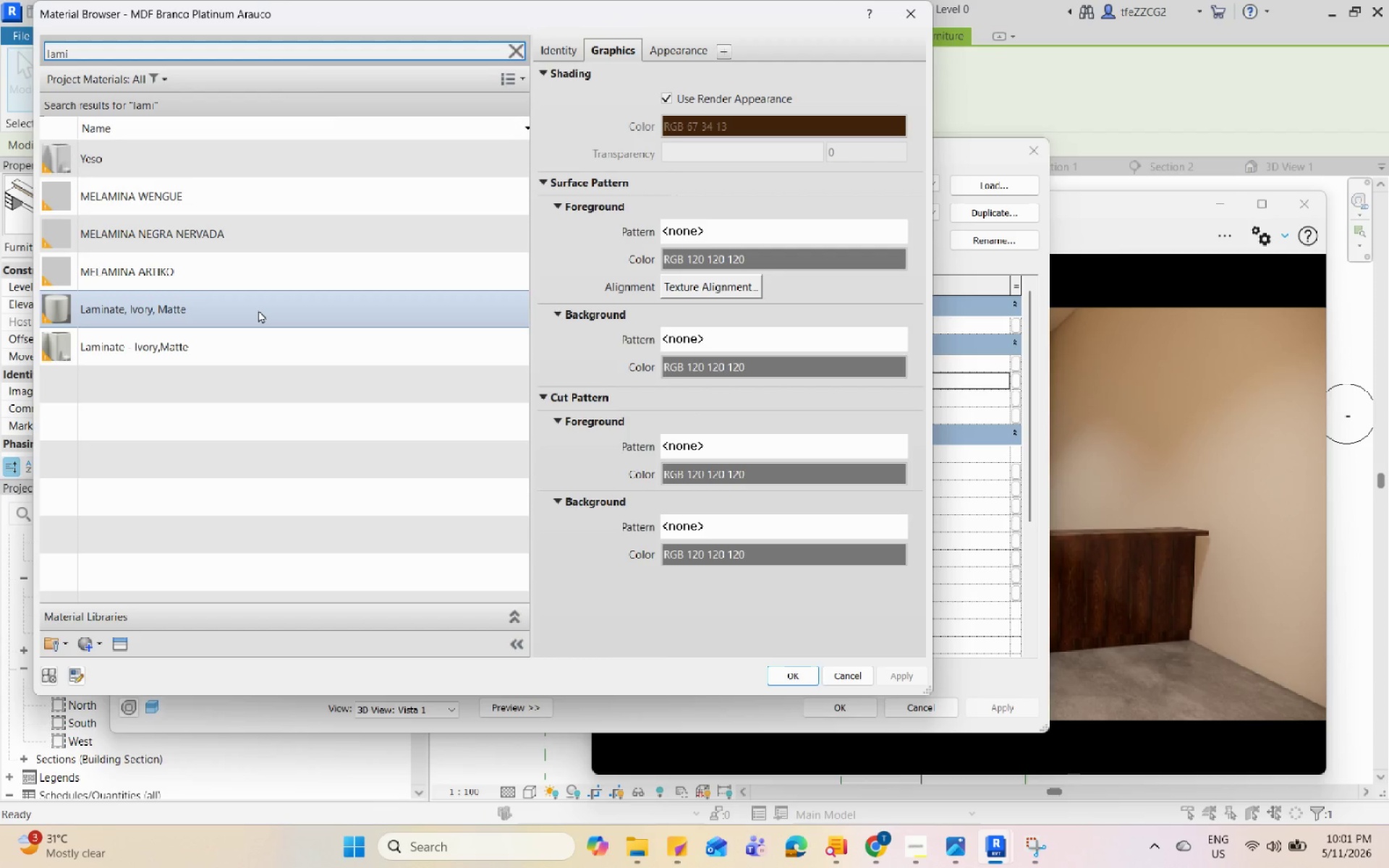 
left_click([258, 352])
 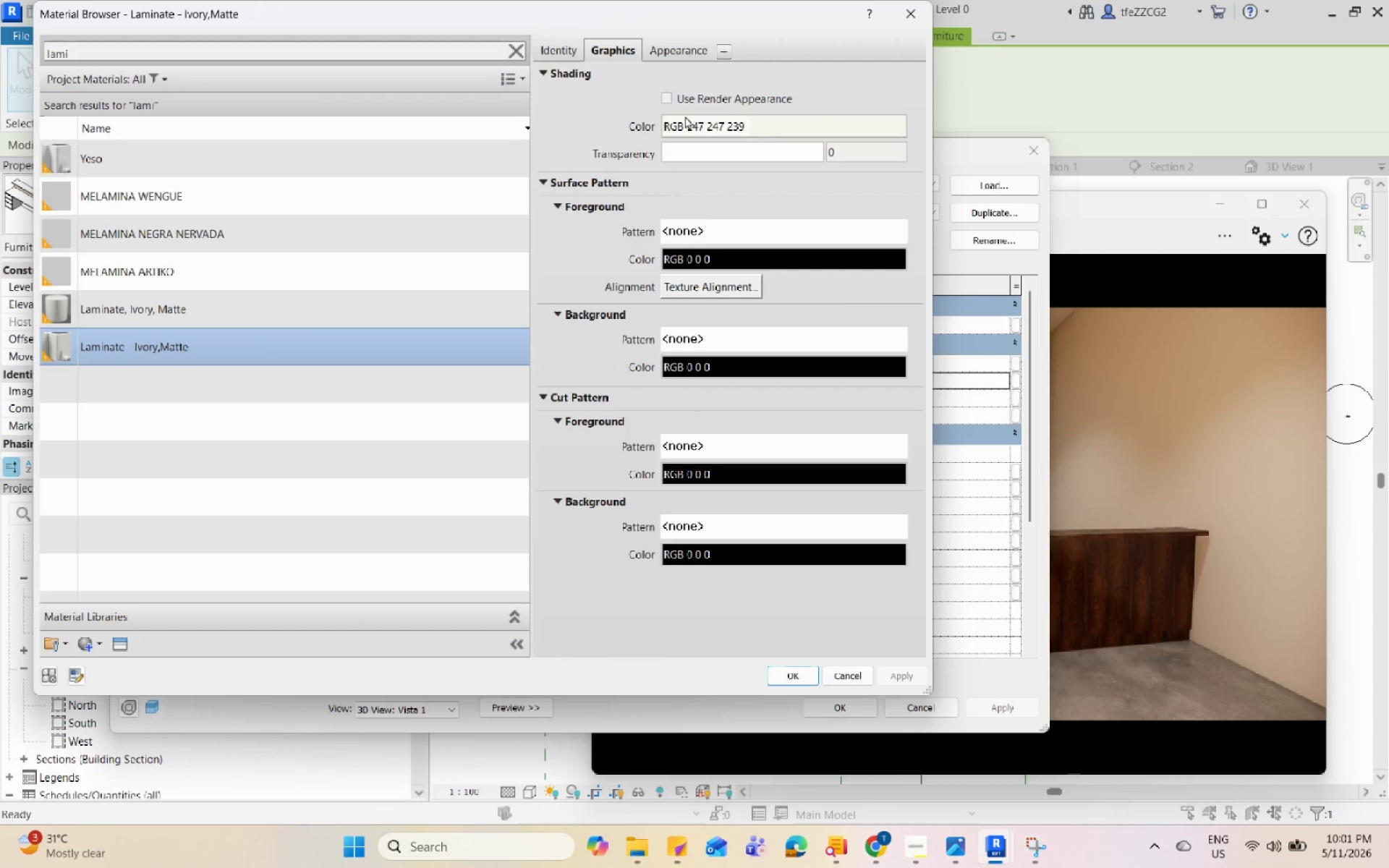 
left_click([692, 99])
 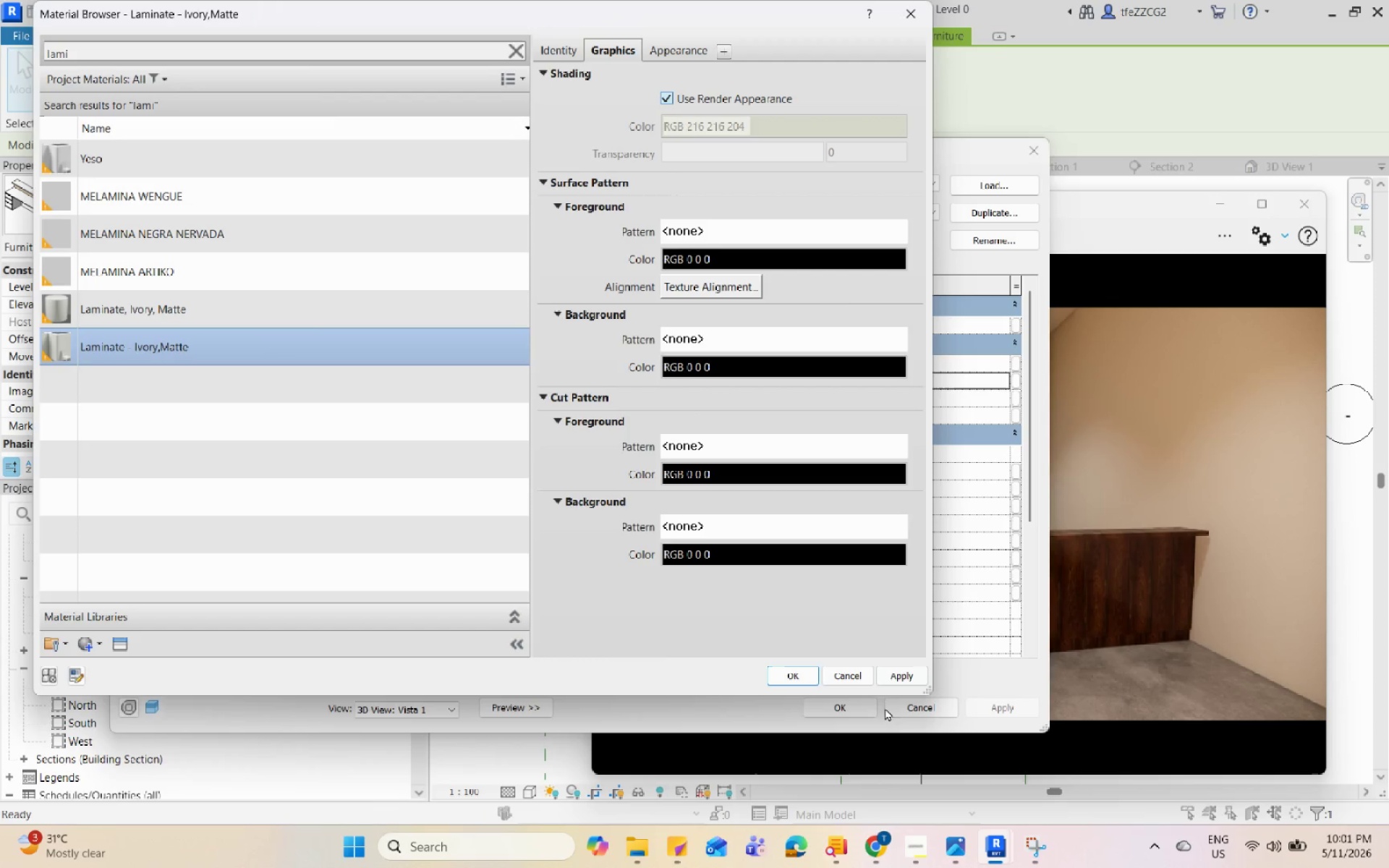 
left_click([898, 686])
 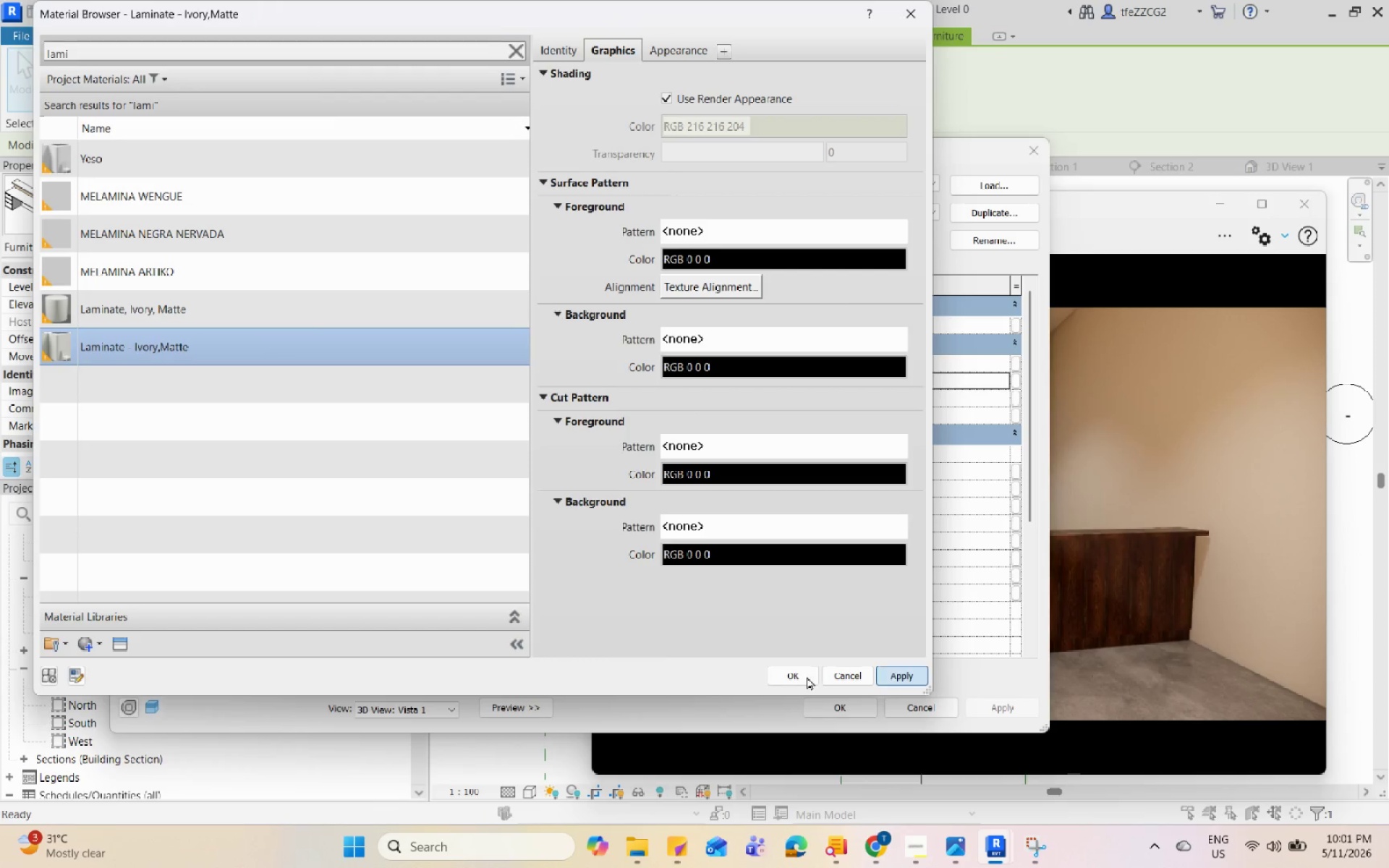 
left_click([804, 672])
 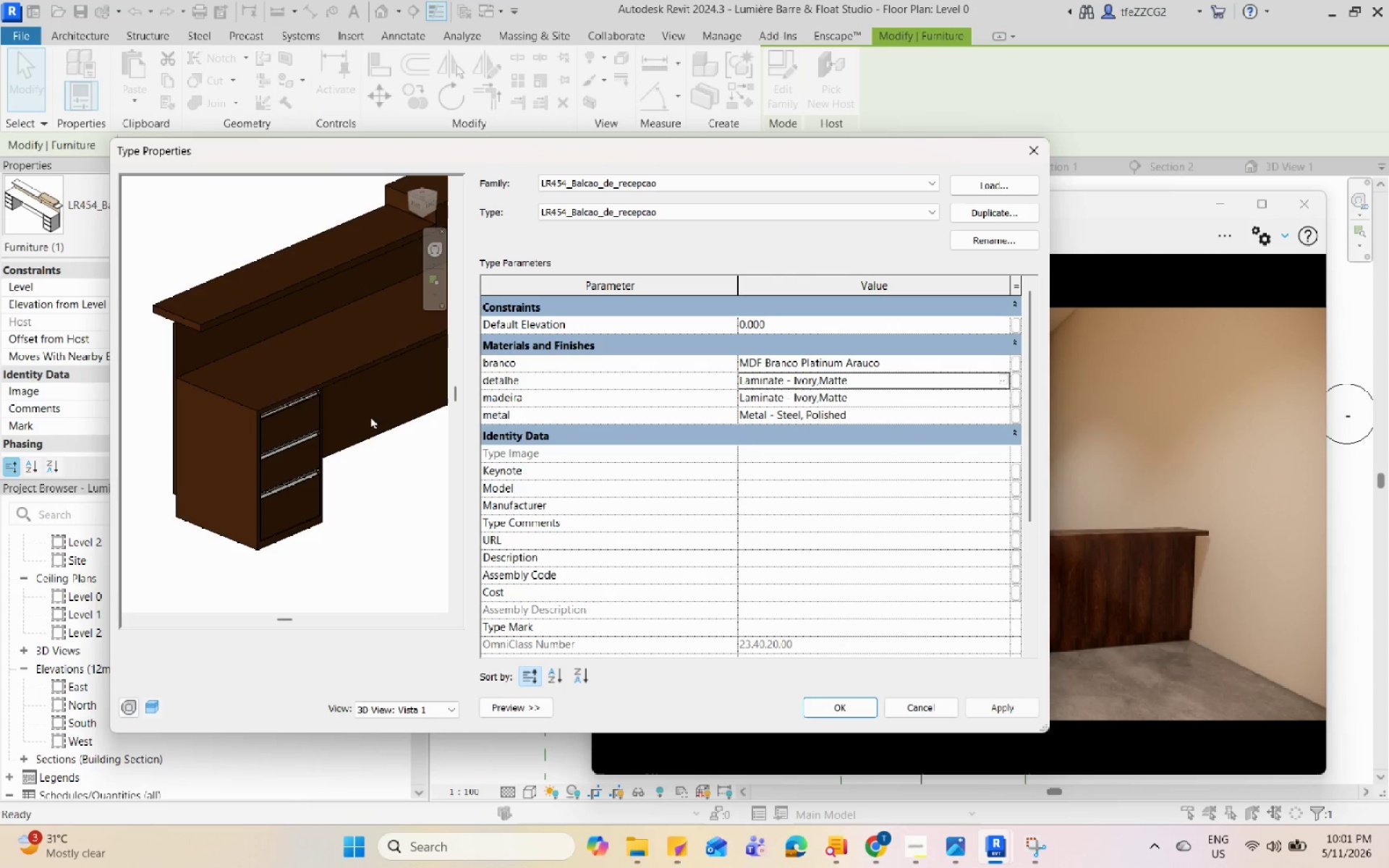 
hold_key(key=ShiftLeft, duration=0.73)
 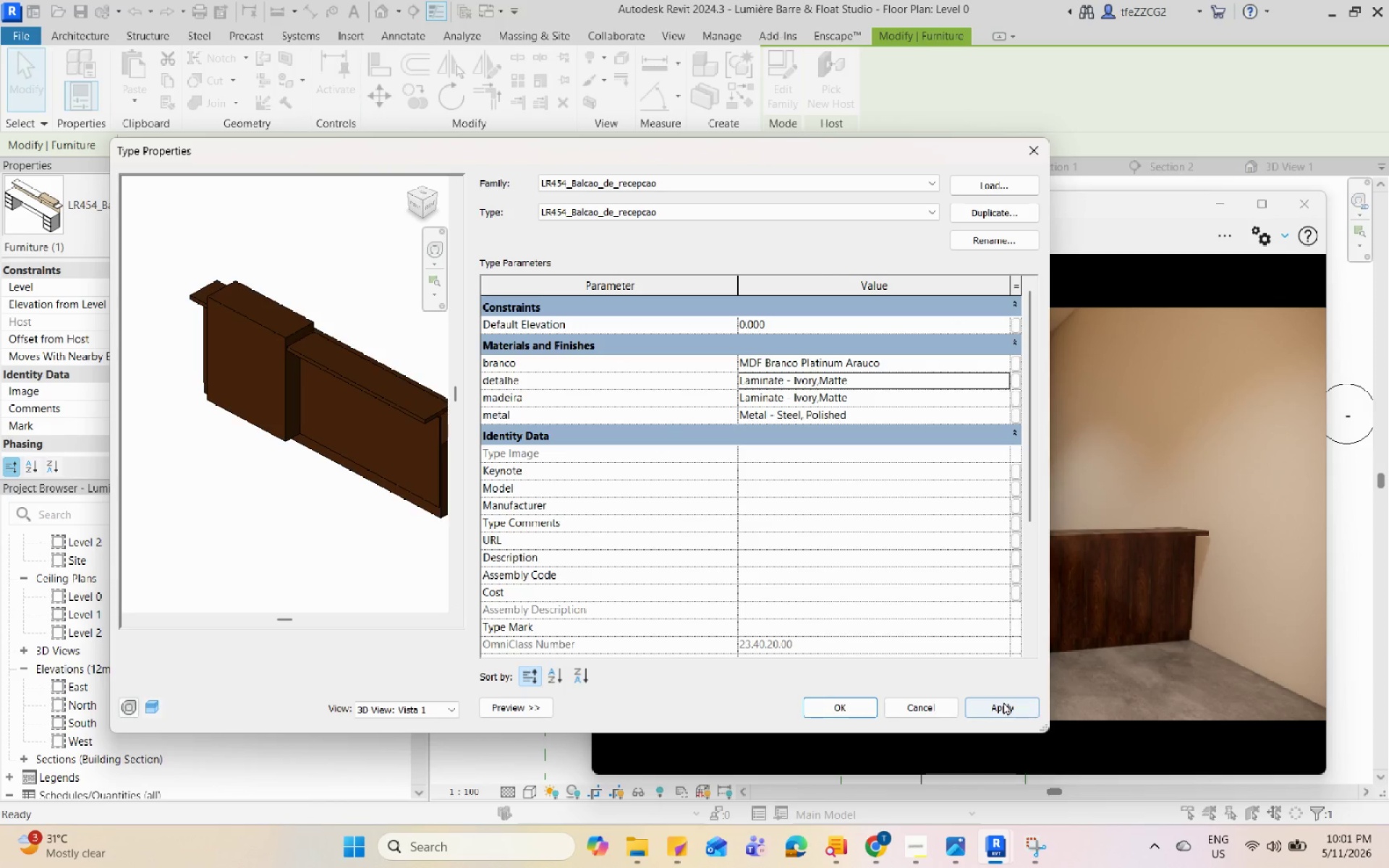 
scroll: coordinate [249, 467], scroll_direction: down, amount: 4.0
 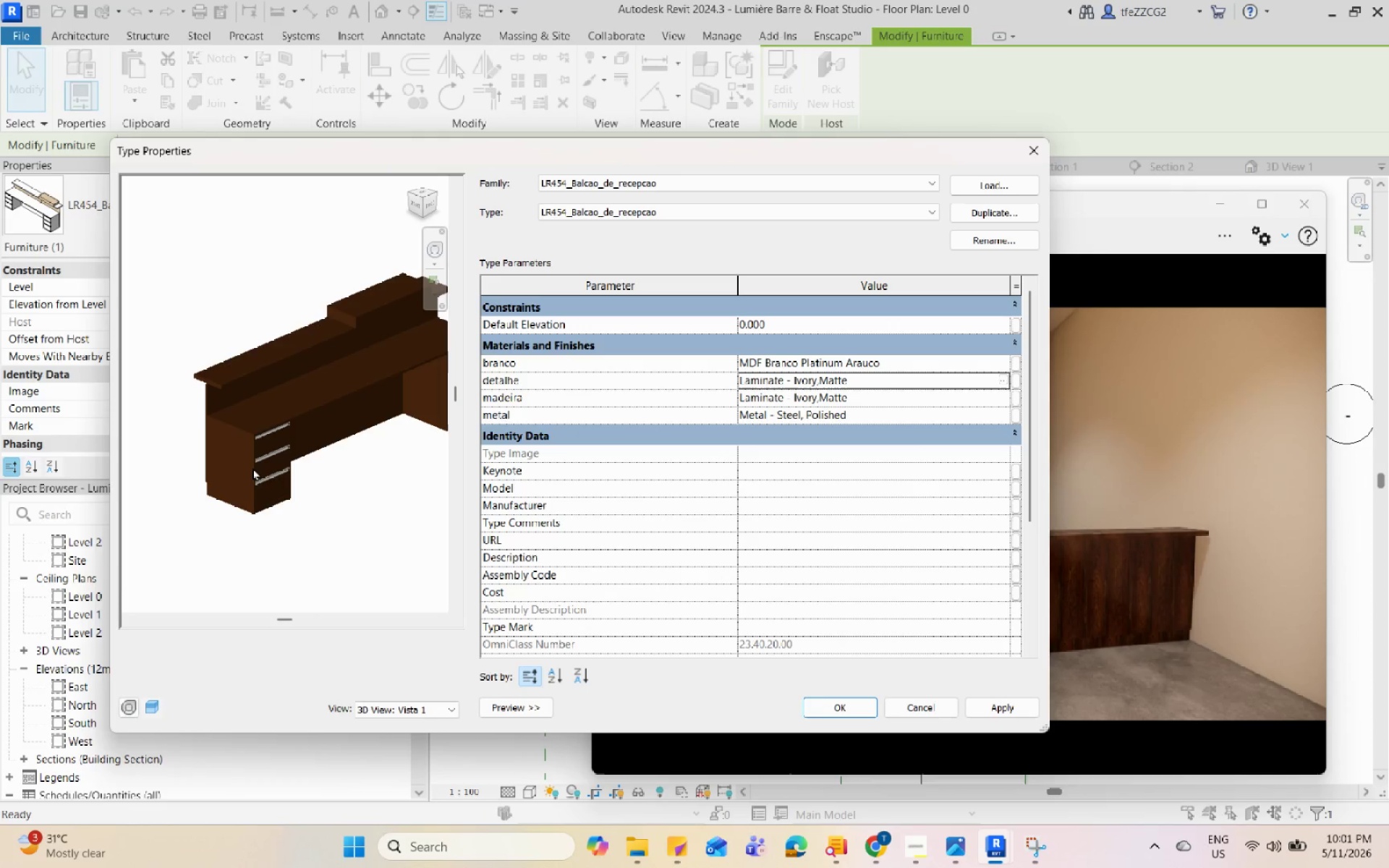 
left_click([916, 702])
 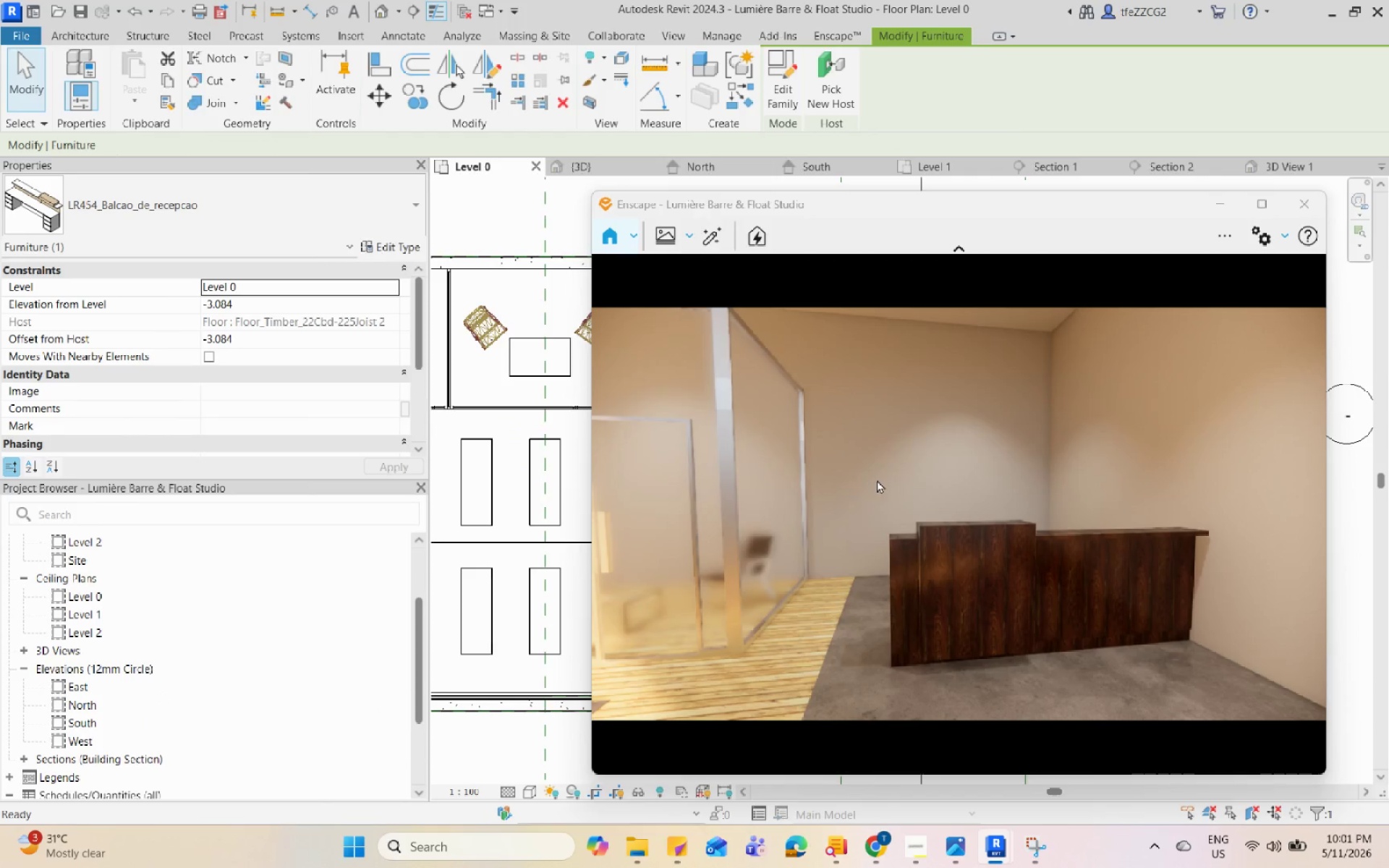 
left_click([995, 544])
 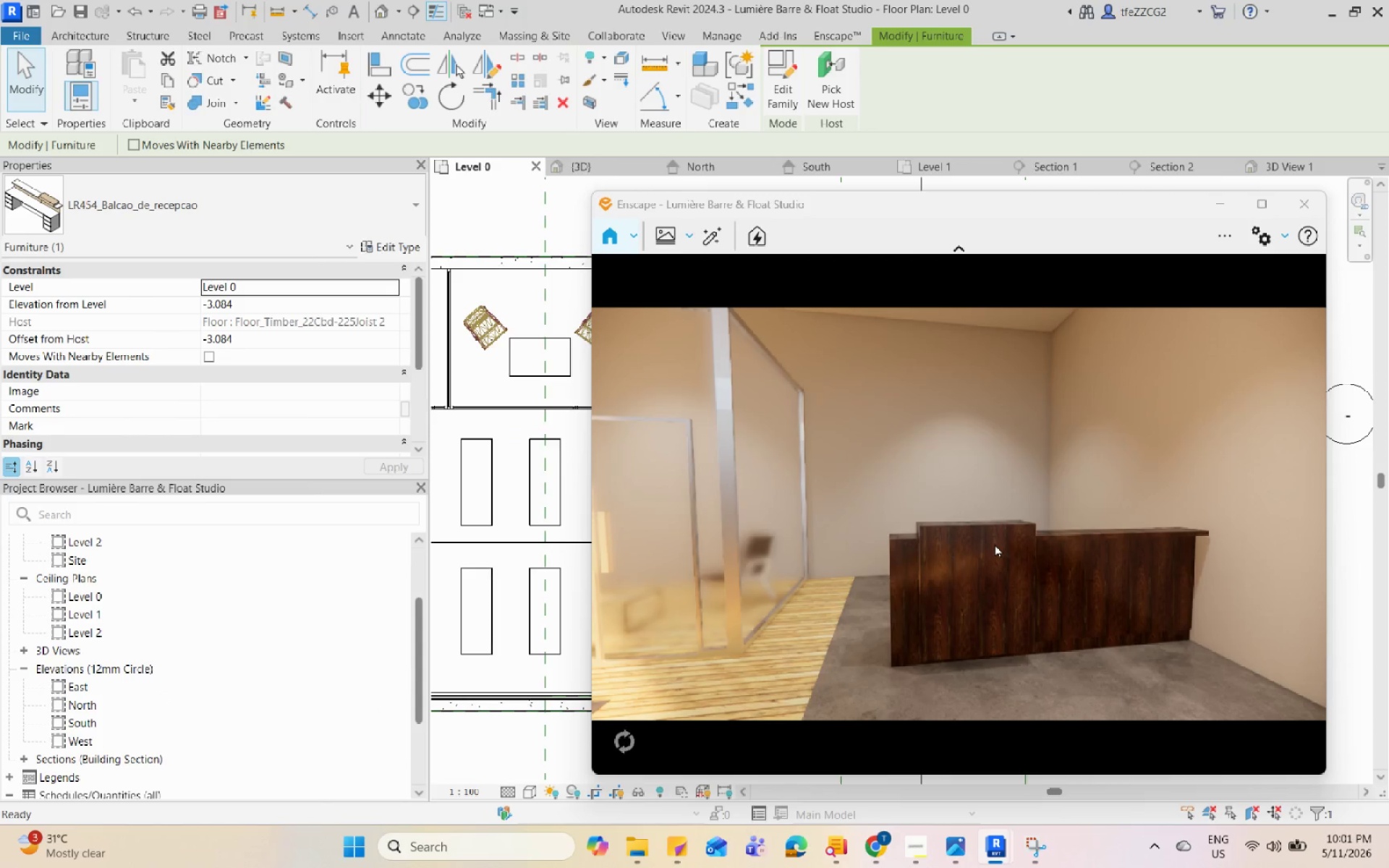 
key(Control+Z)
 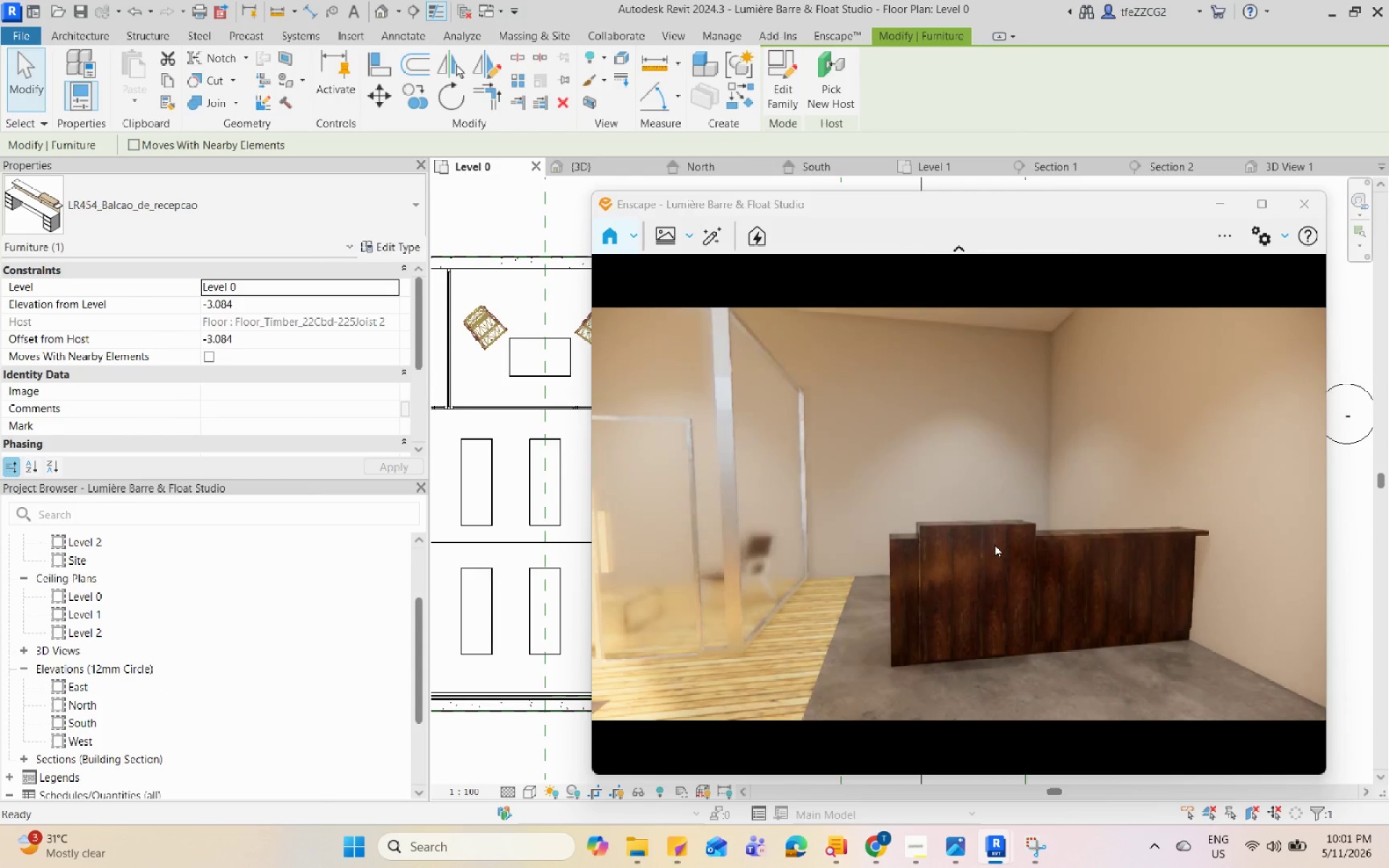 
key(Control+Z)
 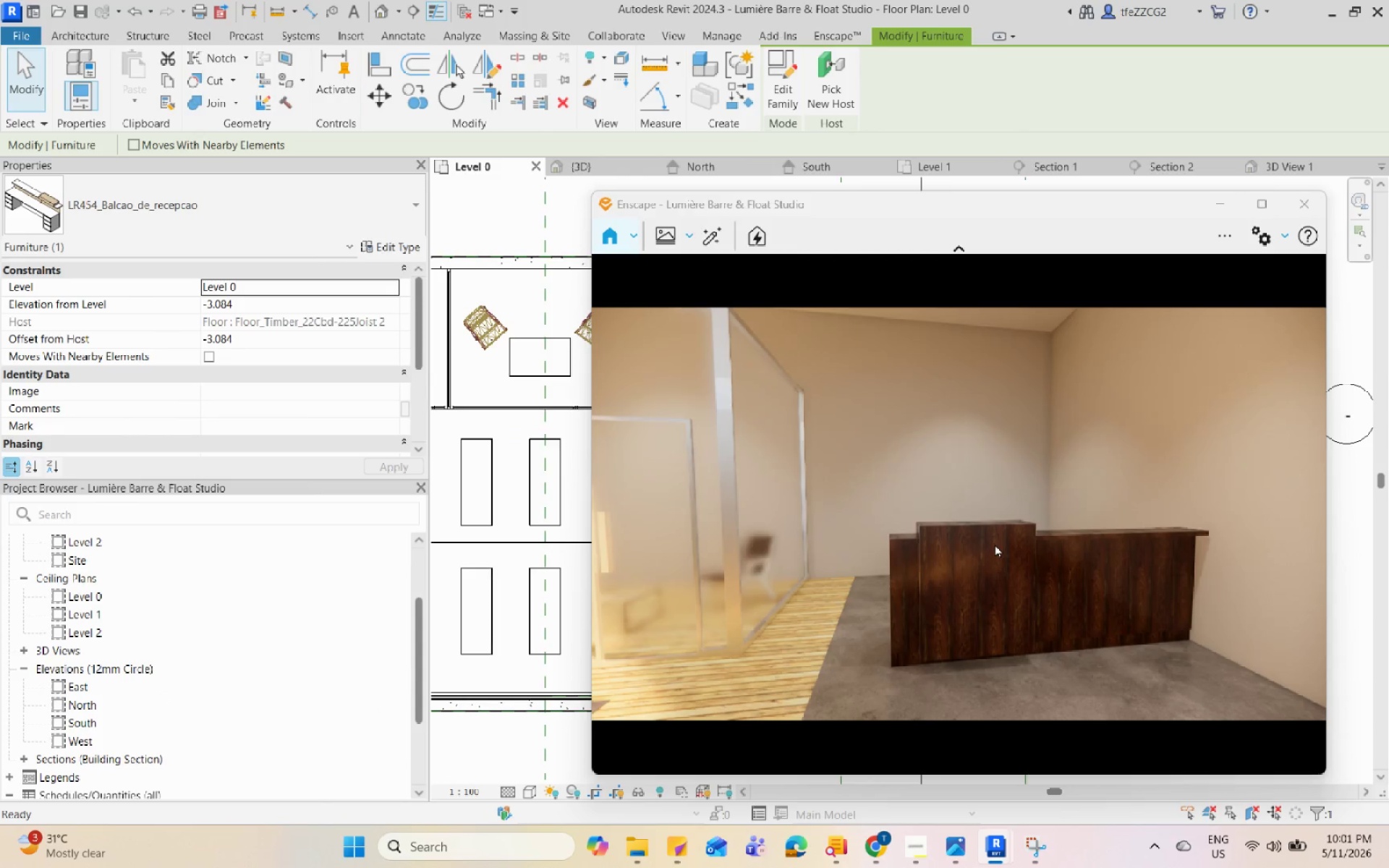 
key(Control+Z)
 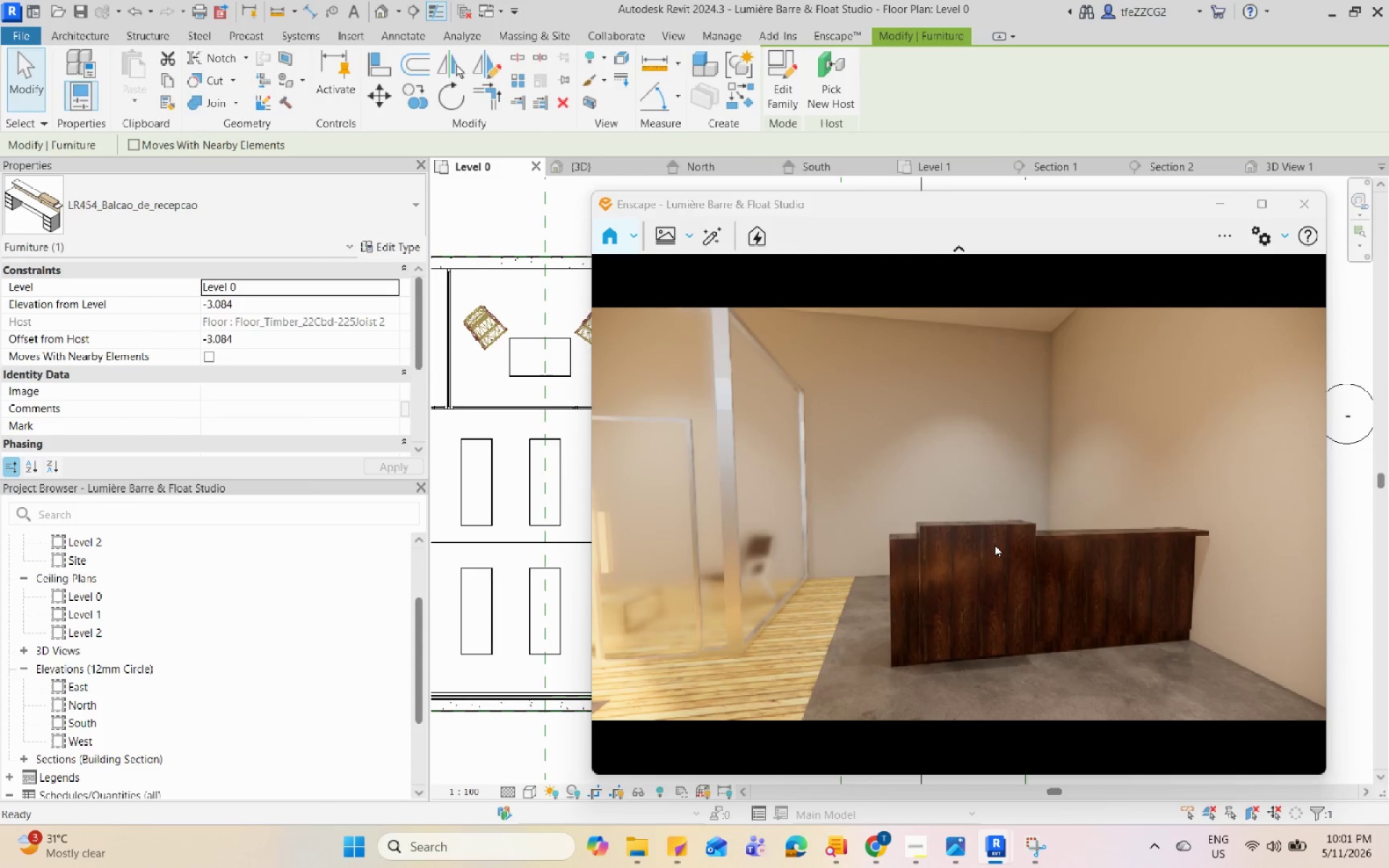 
key(Control+Z)
 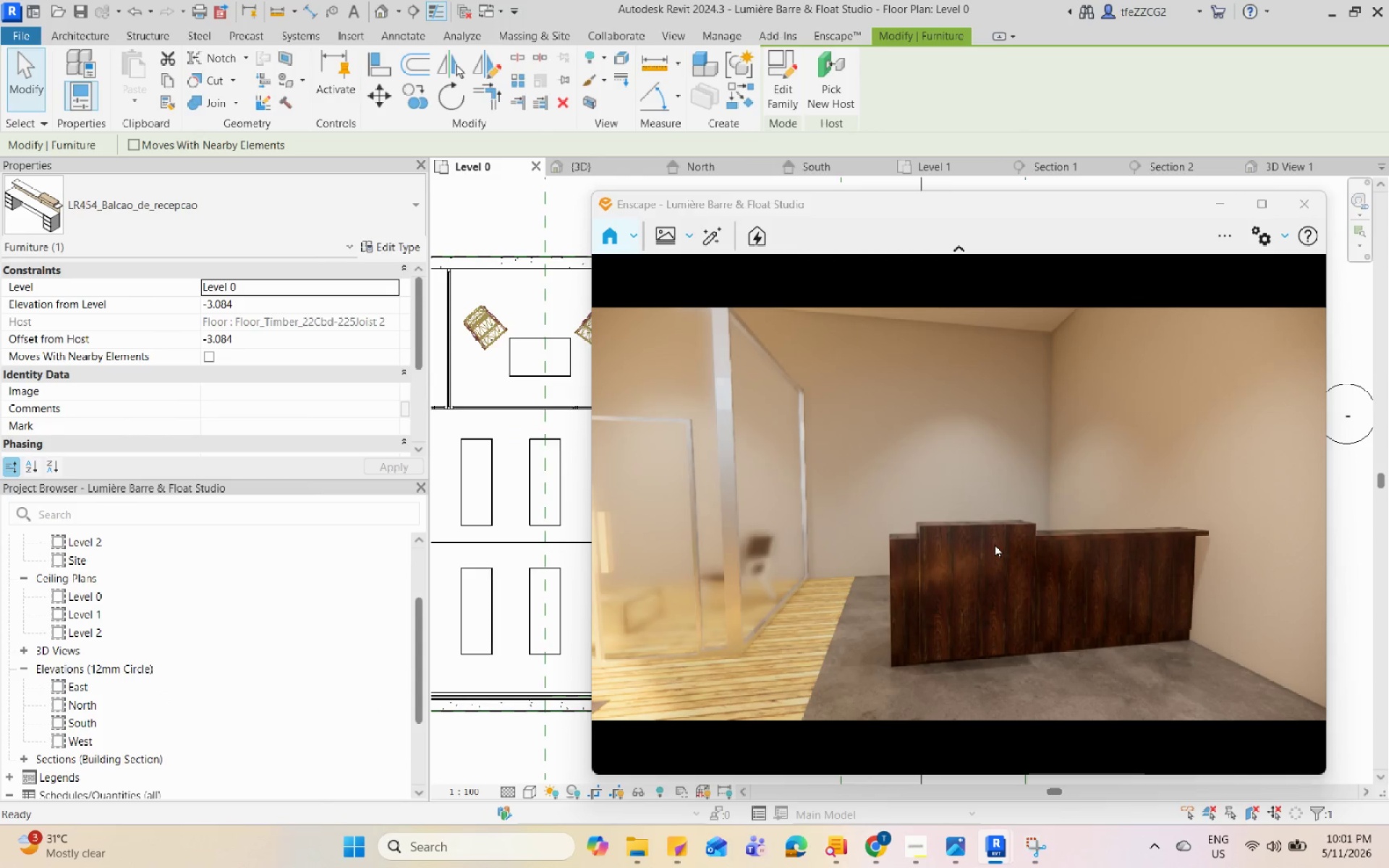 
key(Control+Z)
 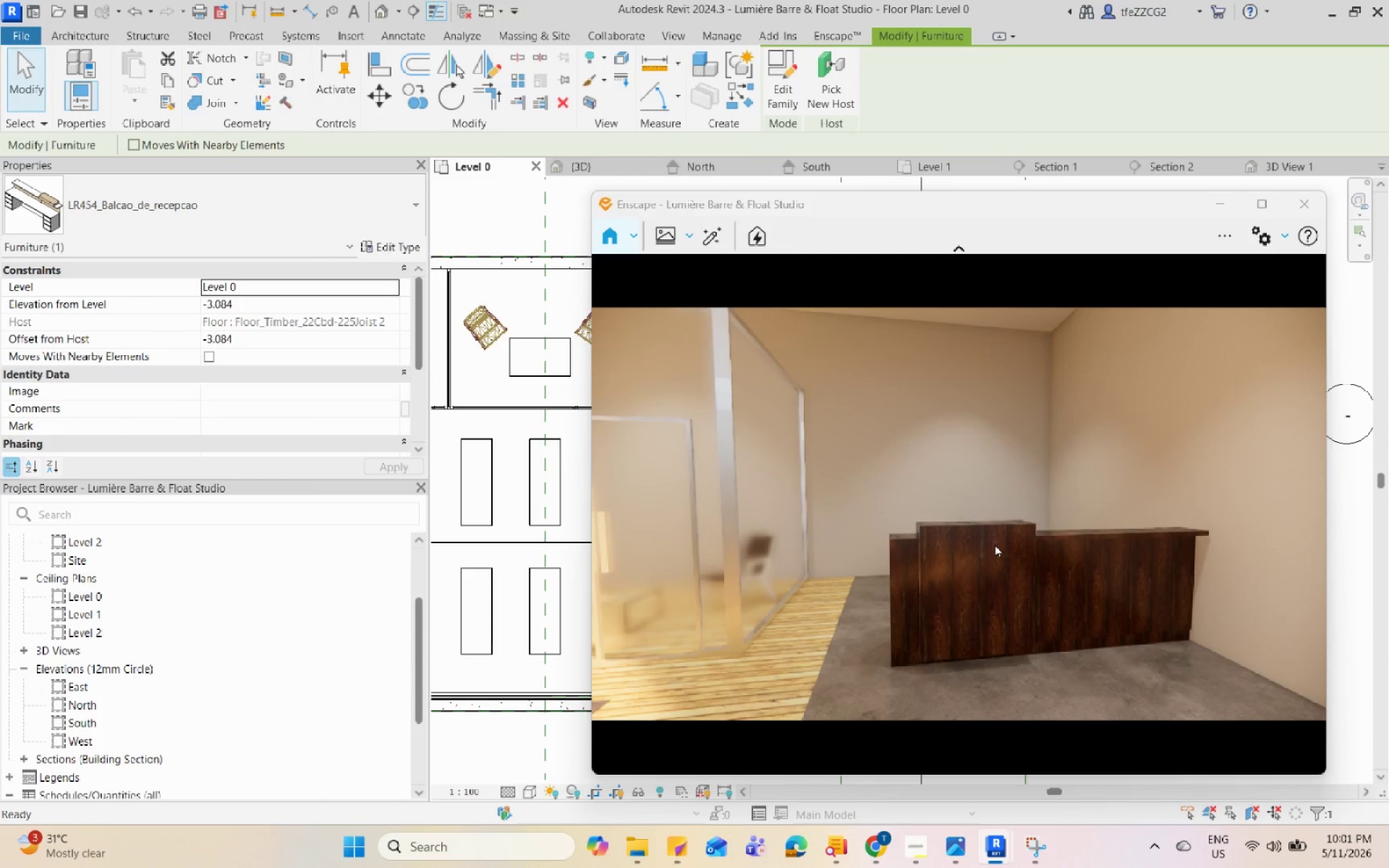 
key(Control+Z)
 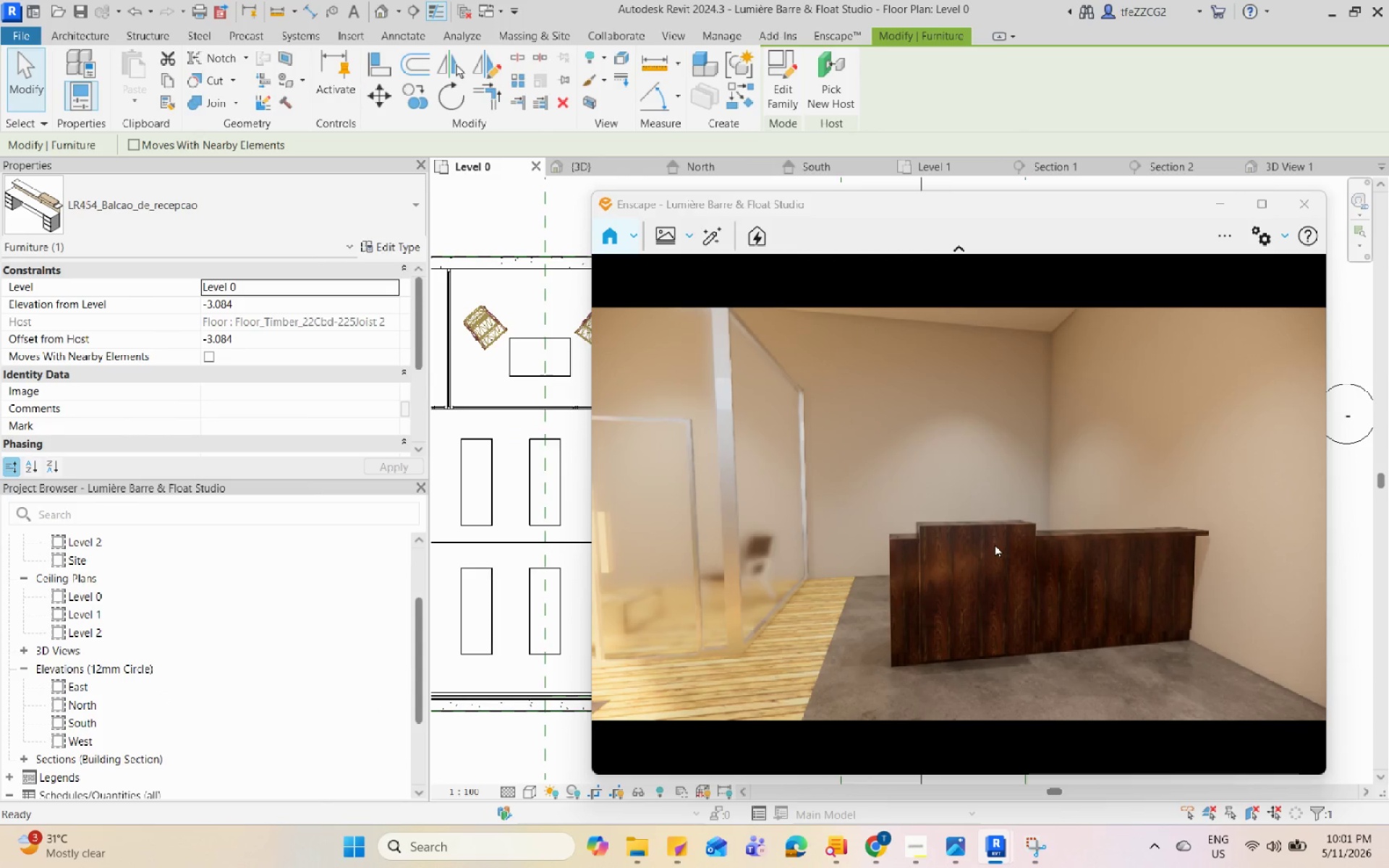 
left_click([995, 544])
 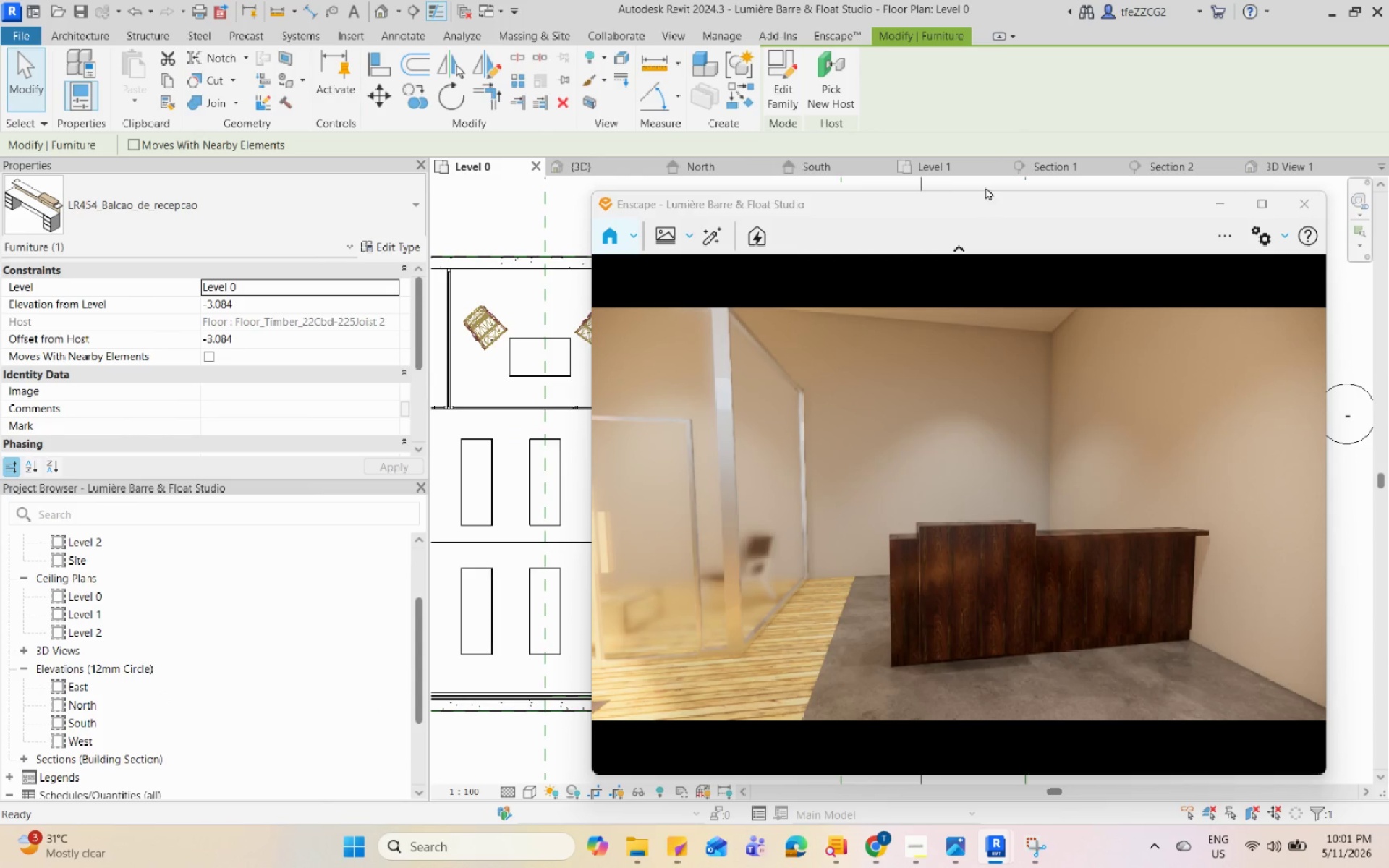 
left_click_drag(start_coordinate=[984, 205], to_coordinate=[985, 135])
 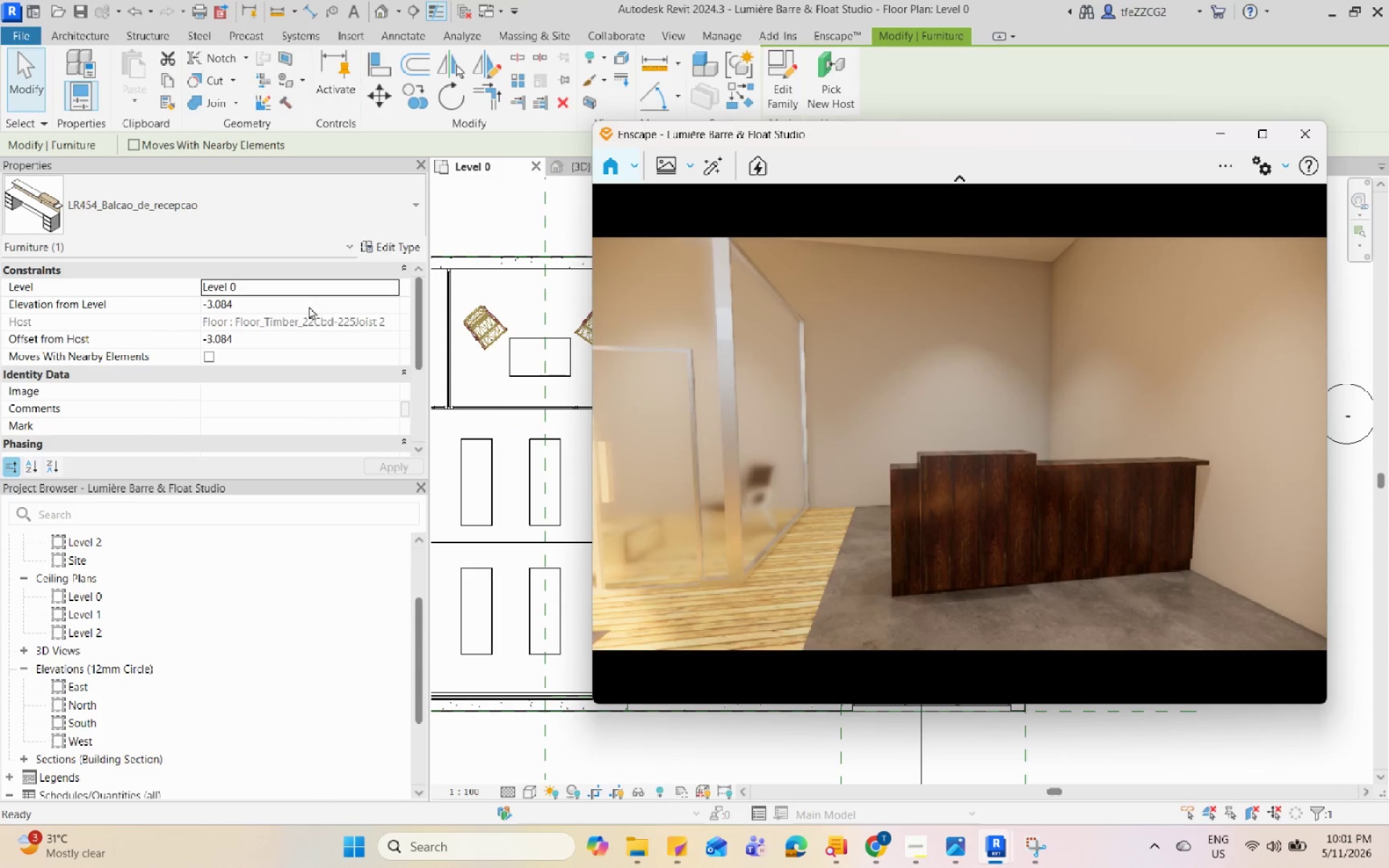 
left_click([362, 225])
 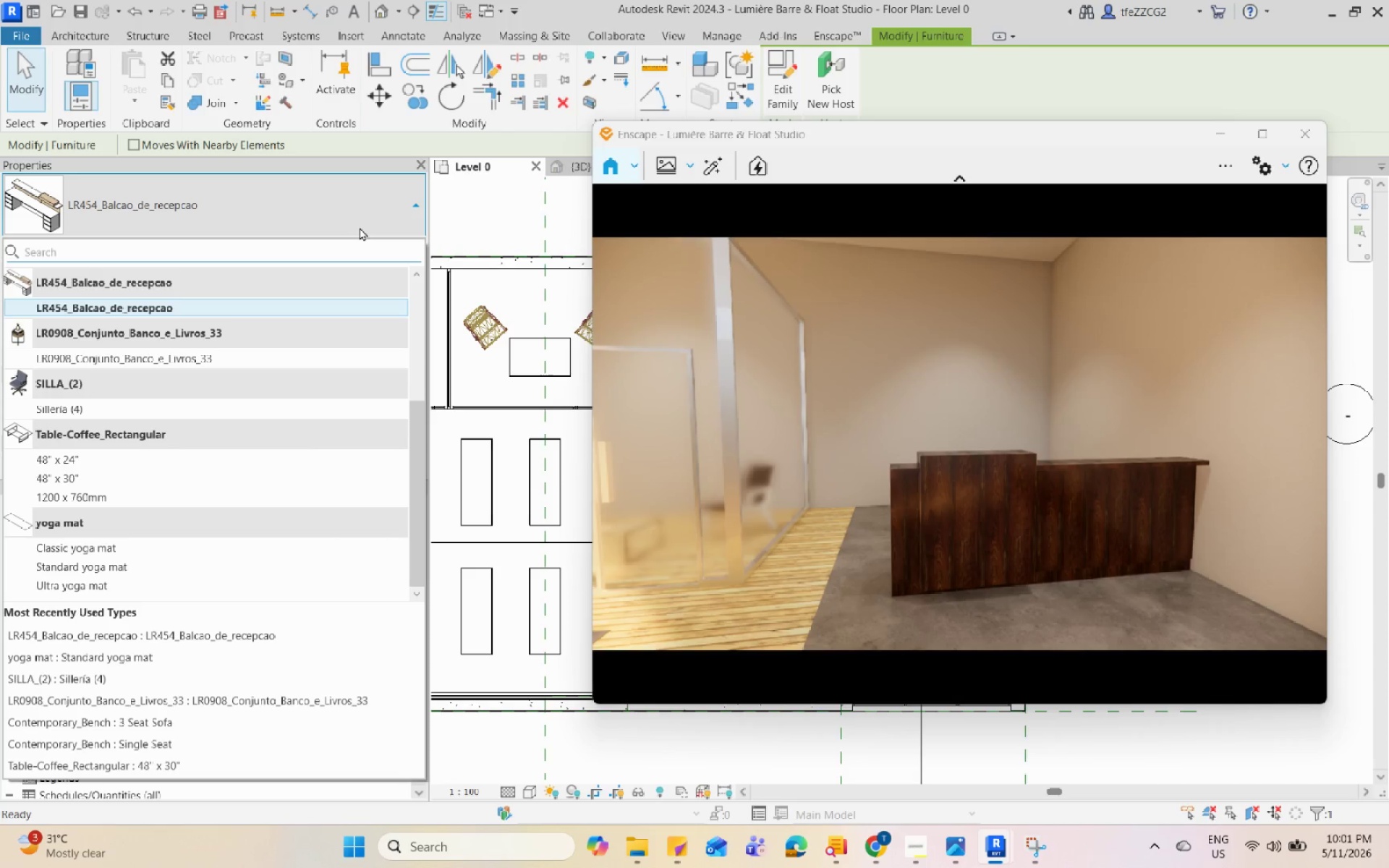 
left_click([360, 227])
 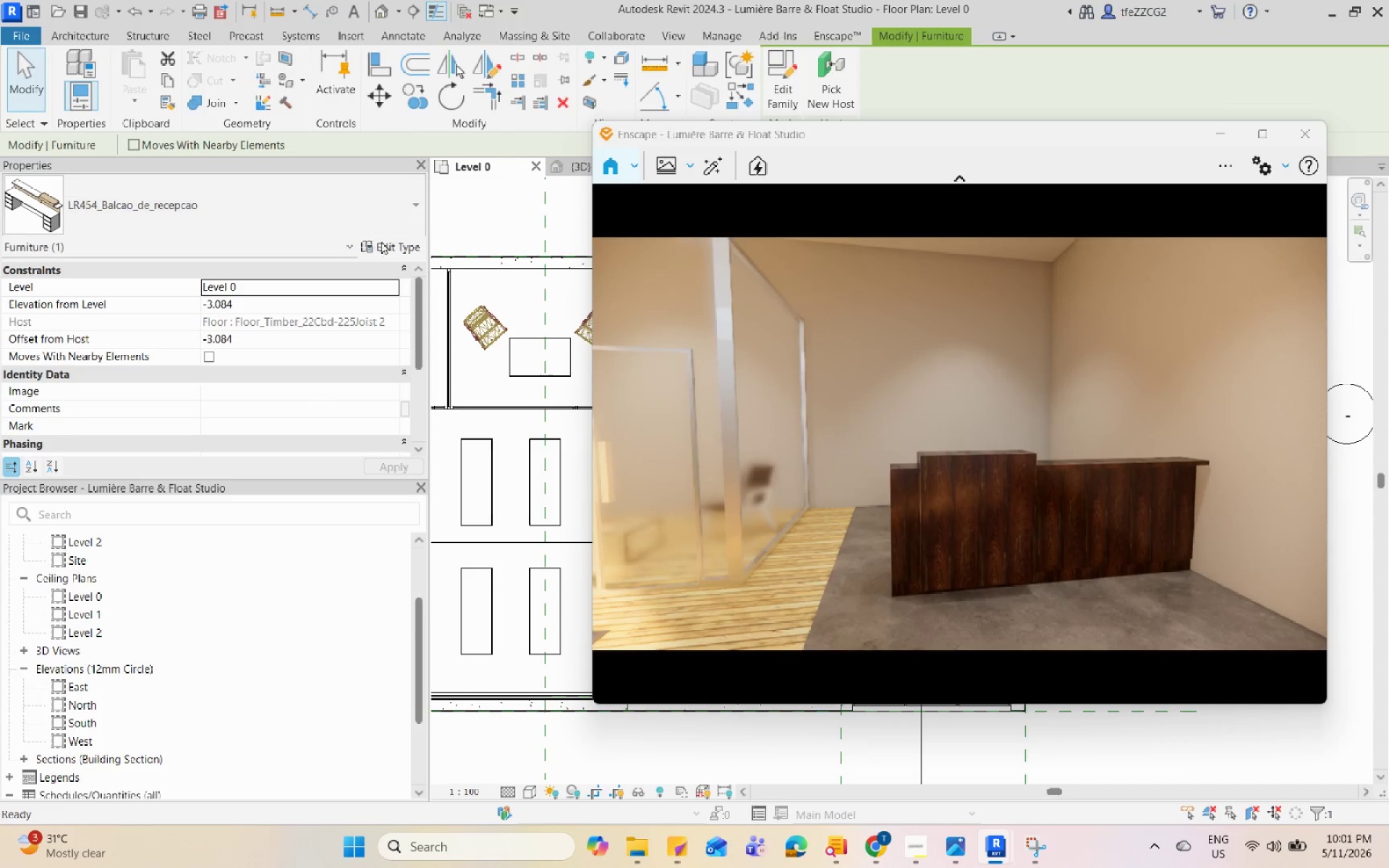 
double_click([386, 245])
 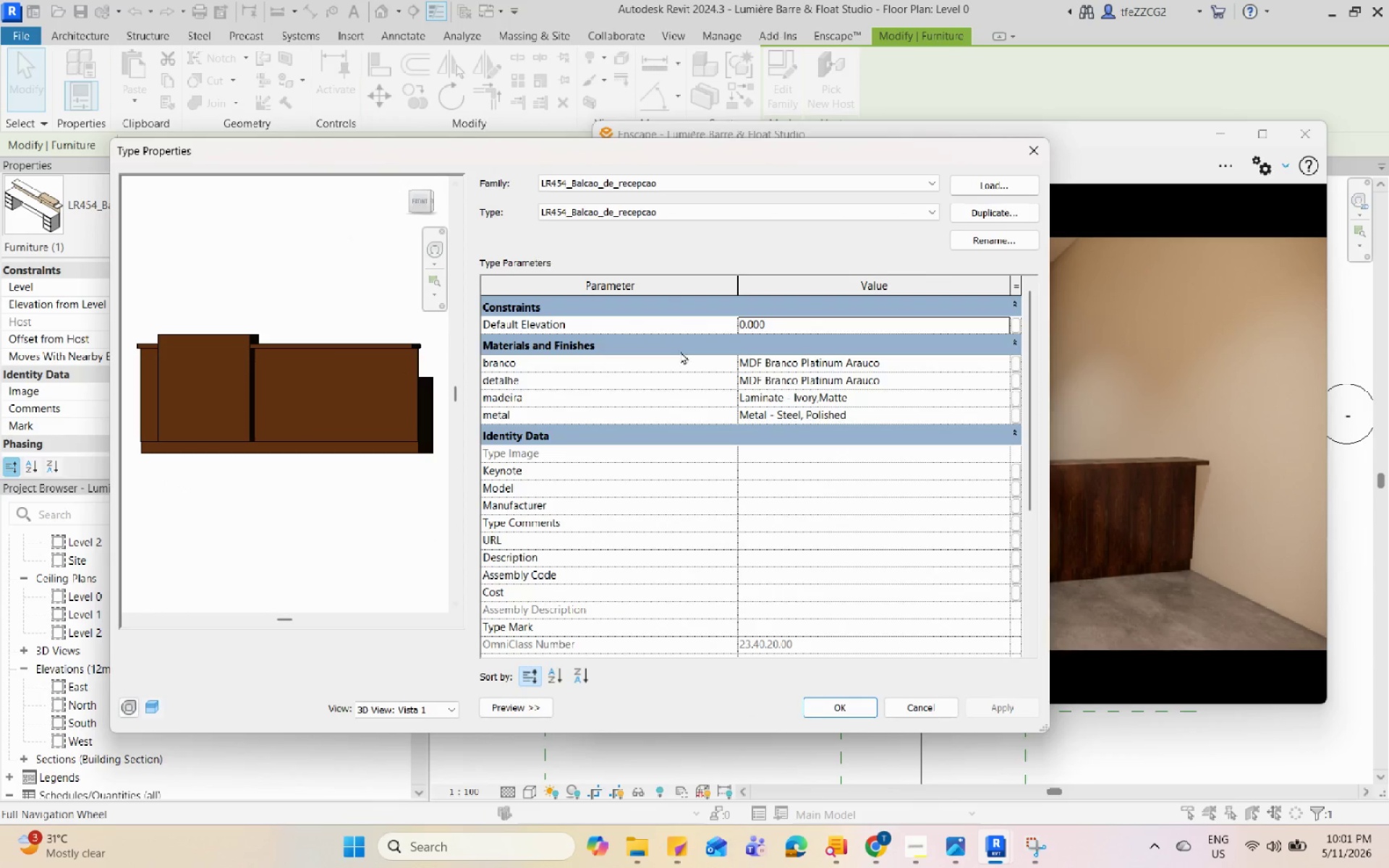 
left_click([860, 361])
 